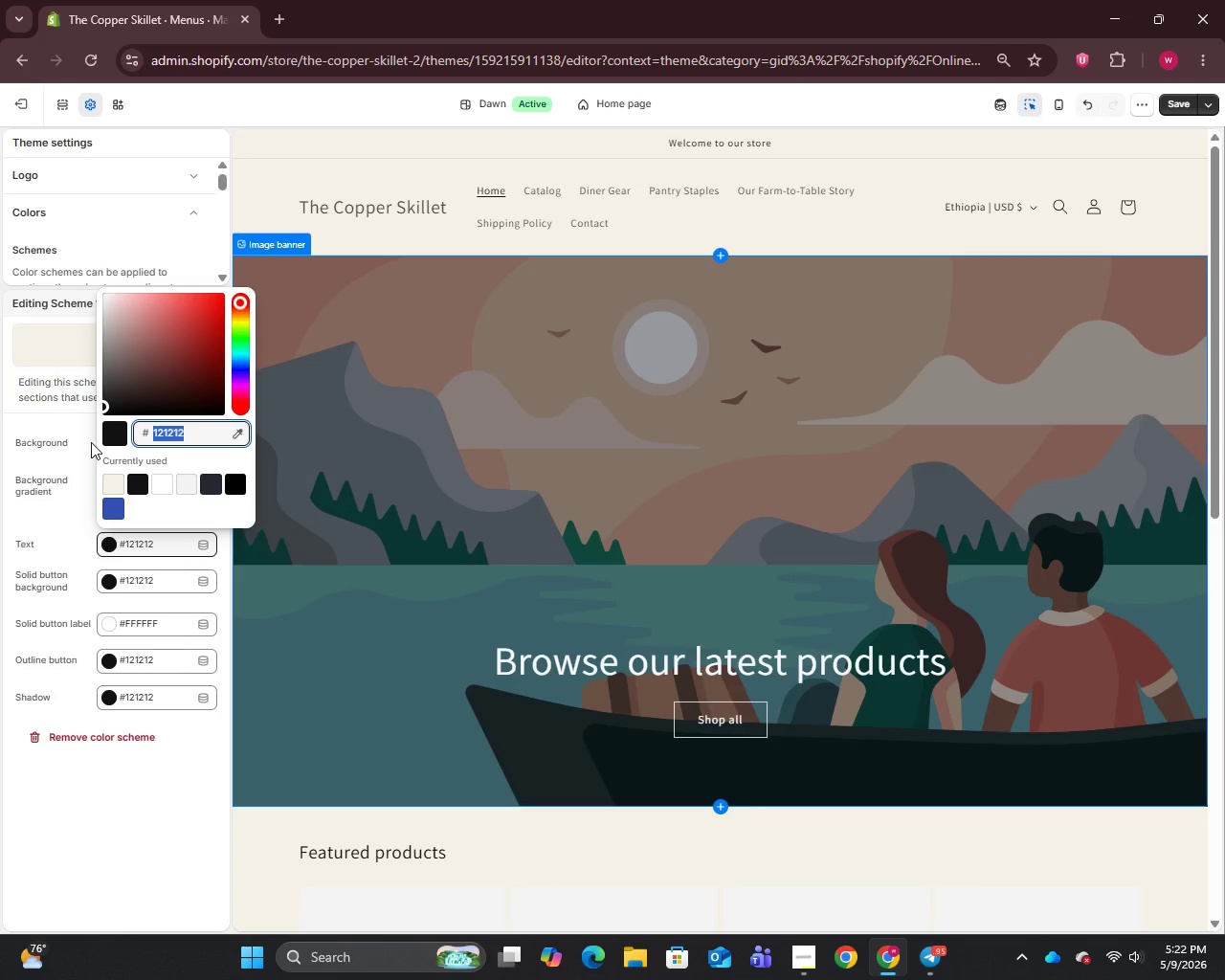 
type(2c1a0e)
 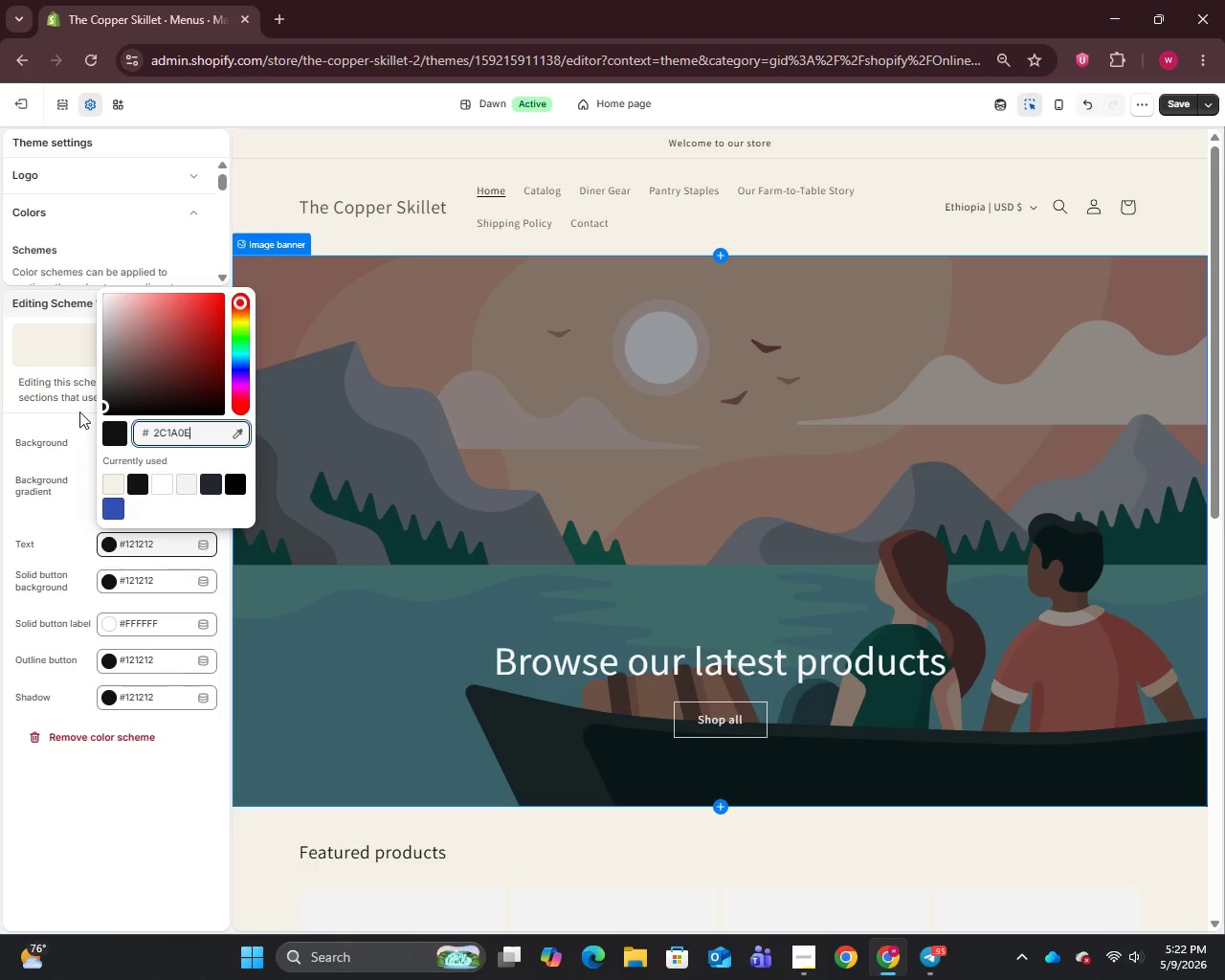 
left_click([88, 434])
 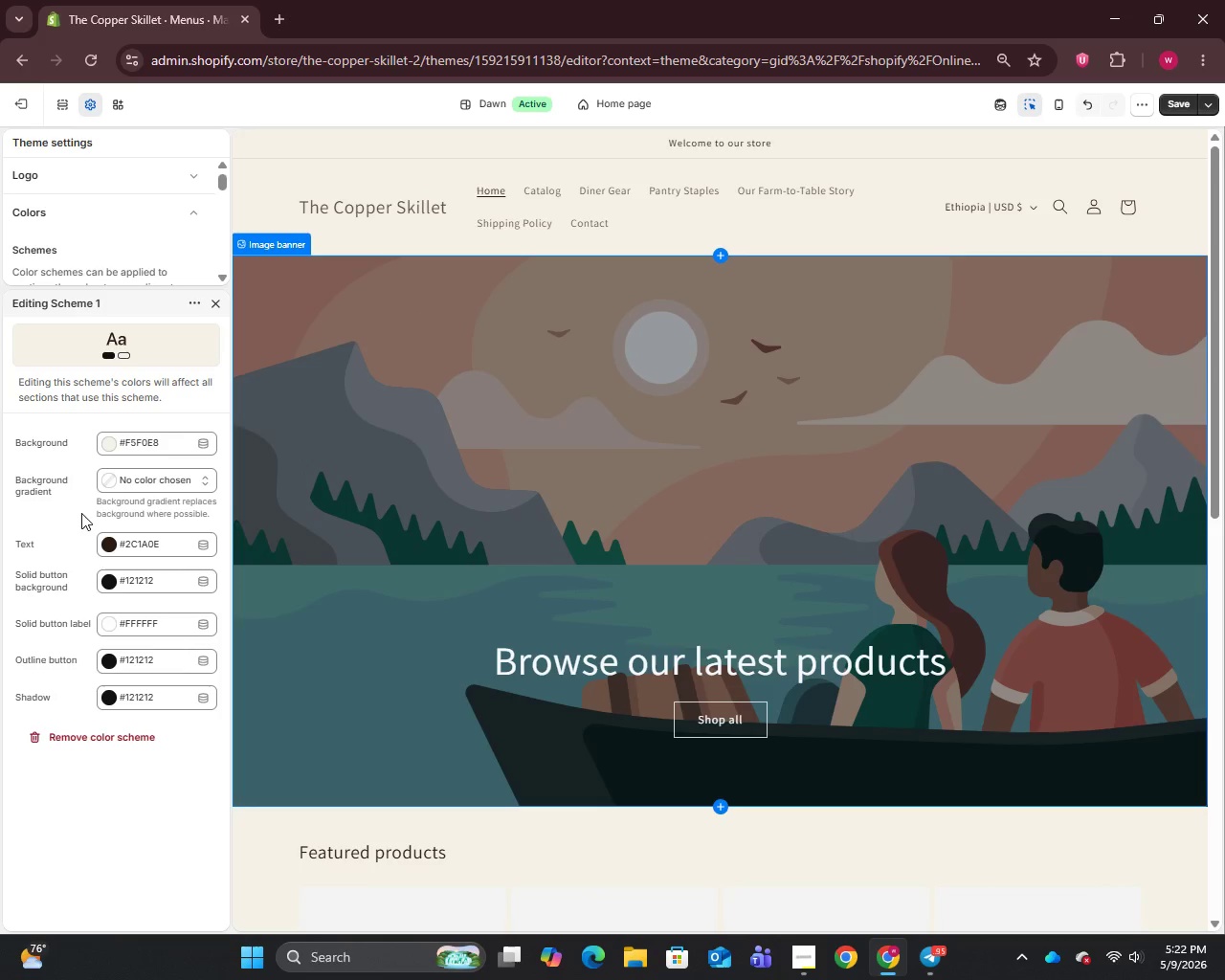 
wait(11.77)
 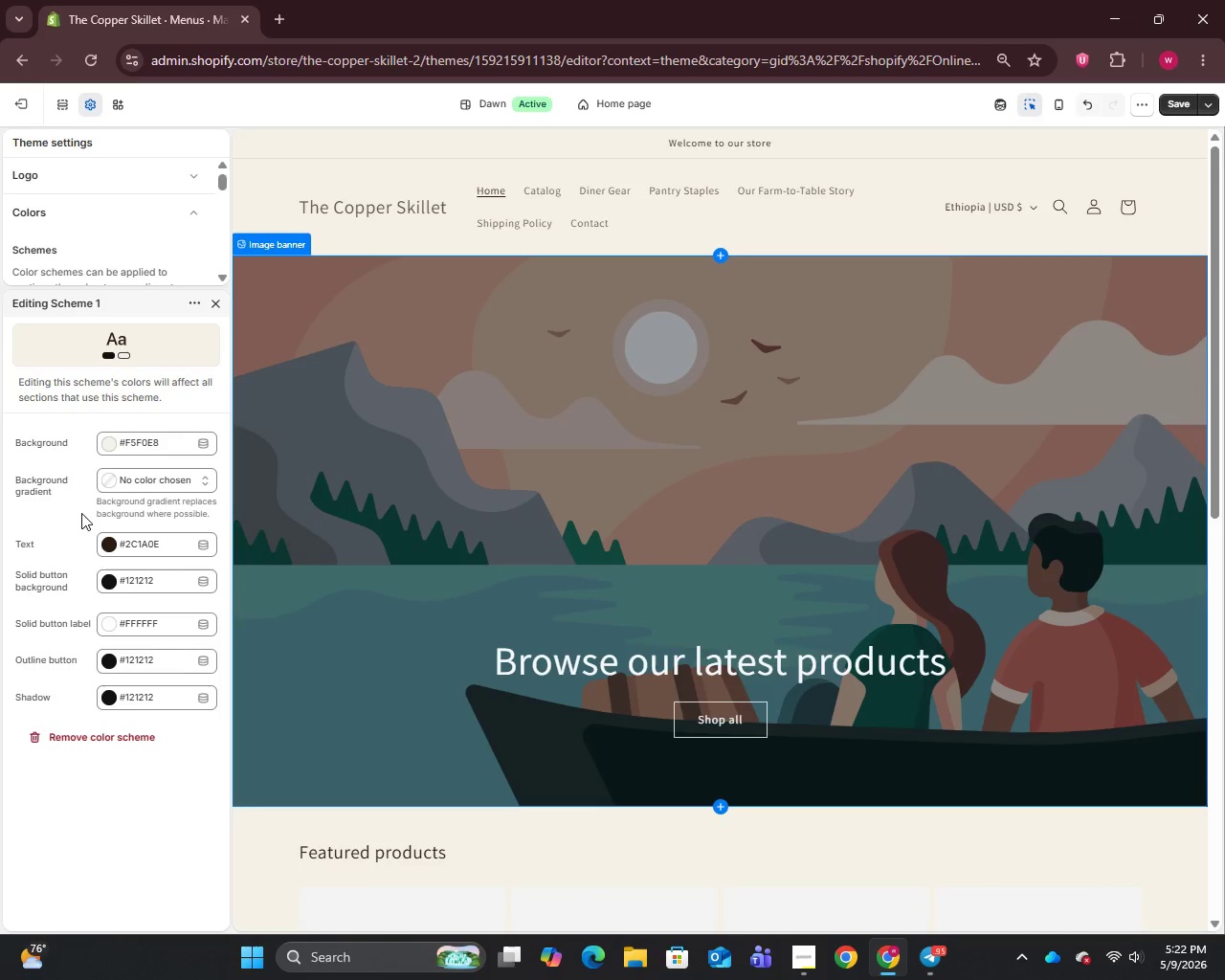 
scroll: coordinate [476, 619], scroll_direction: down, amount: 8.0
 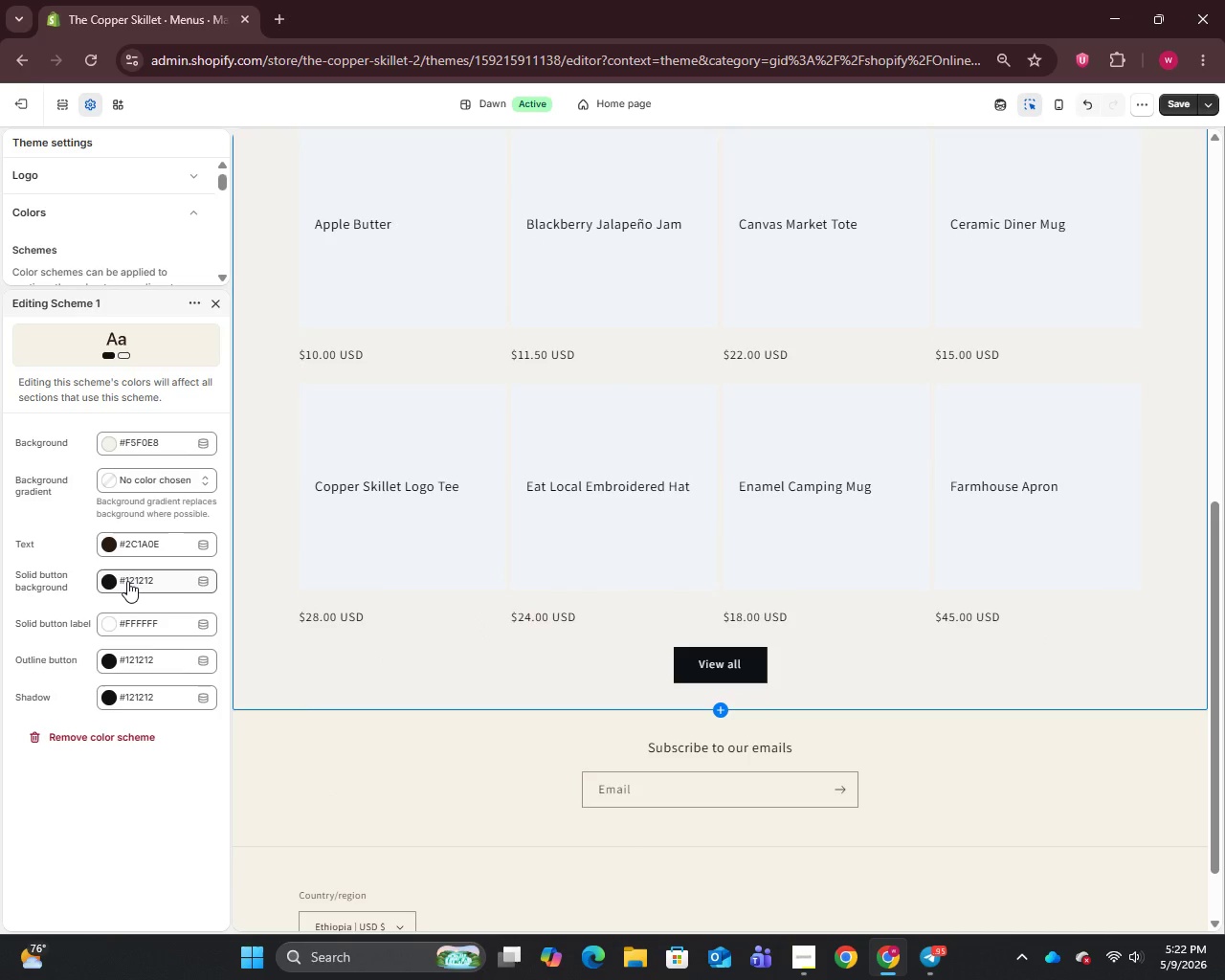 
wait(5.63)
 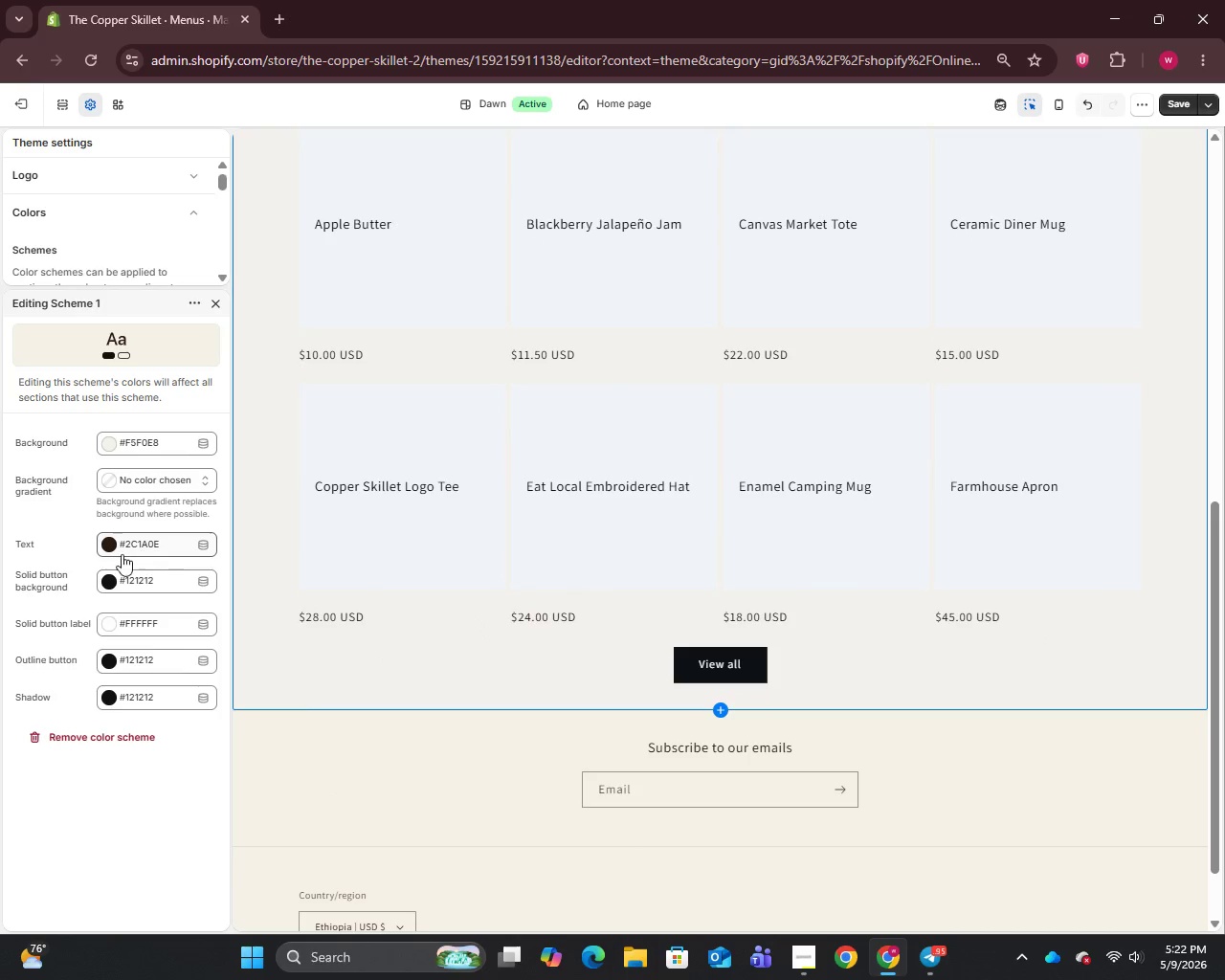 
left_click([127, 582])
 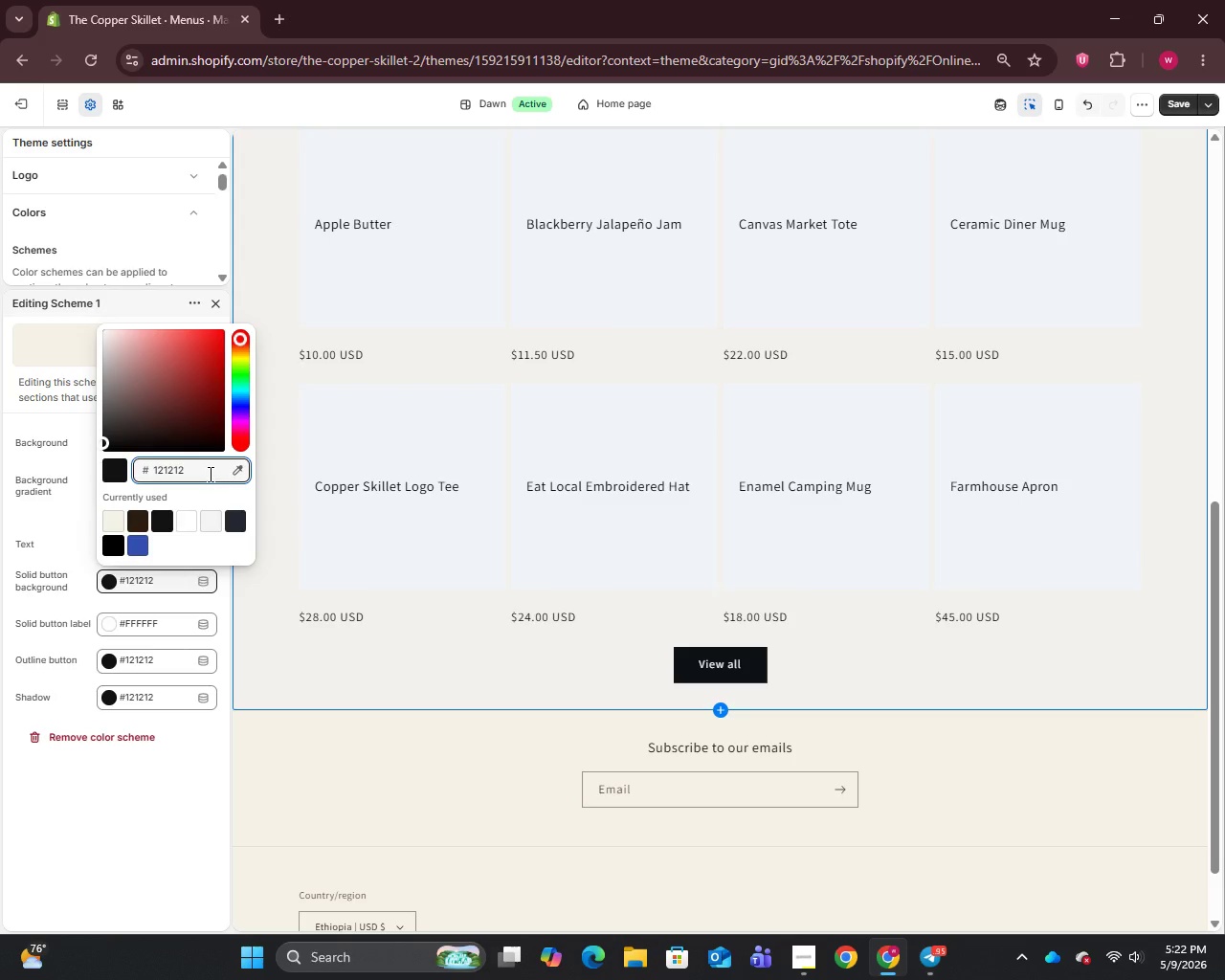 
left_click_drag(start_coordinate=[199, 469], to_coordinate=[108, 487])
 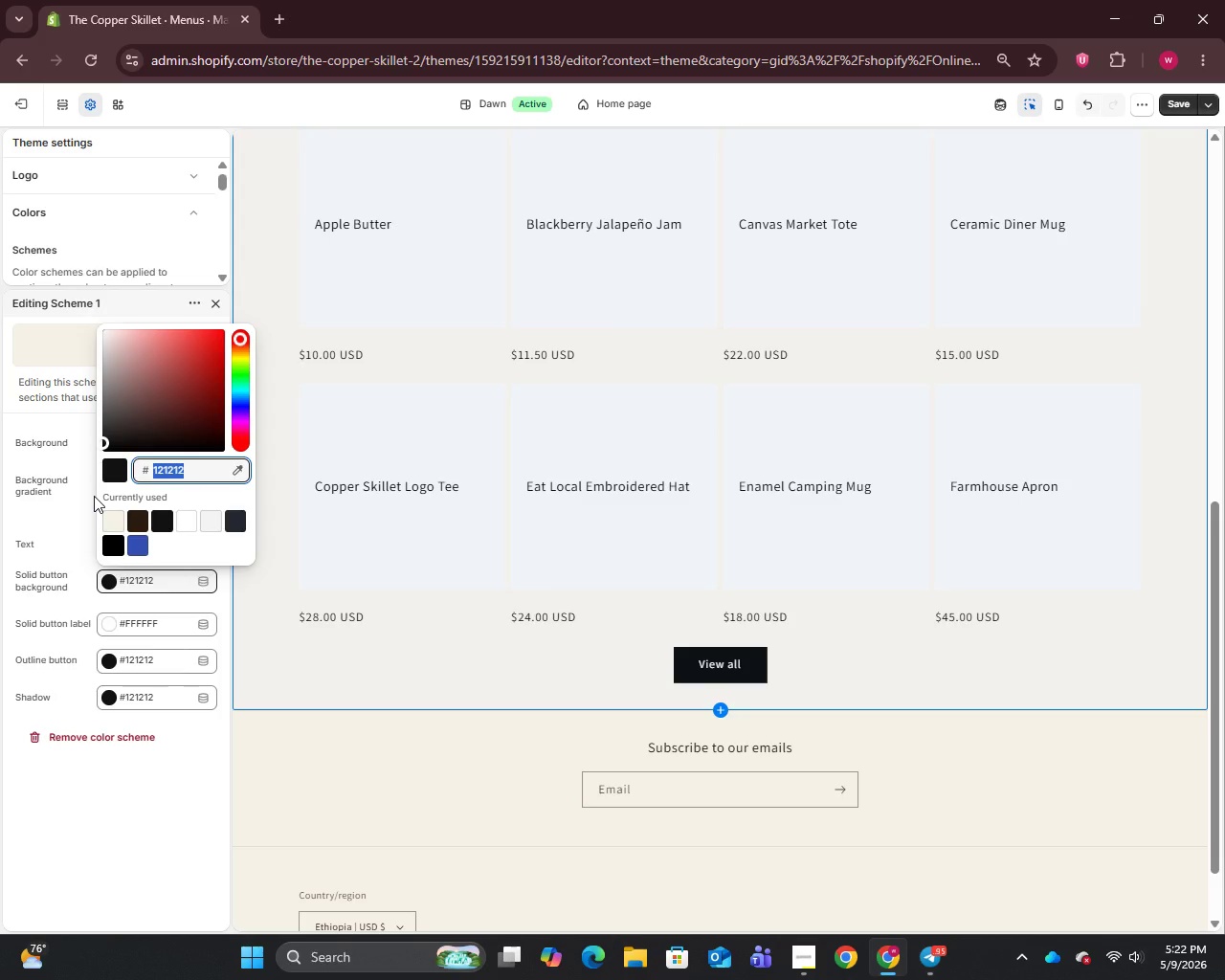 
wait(8.28)
 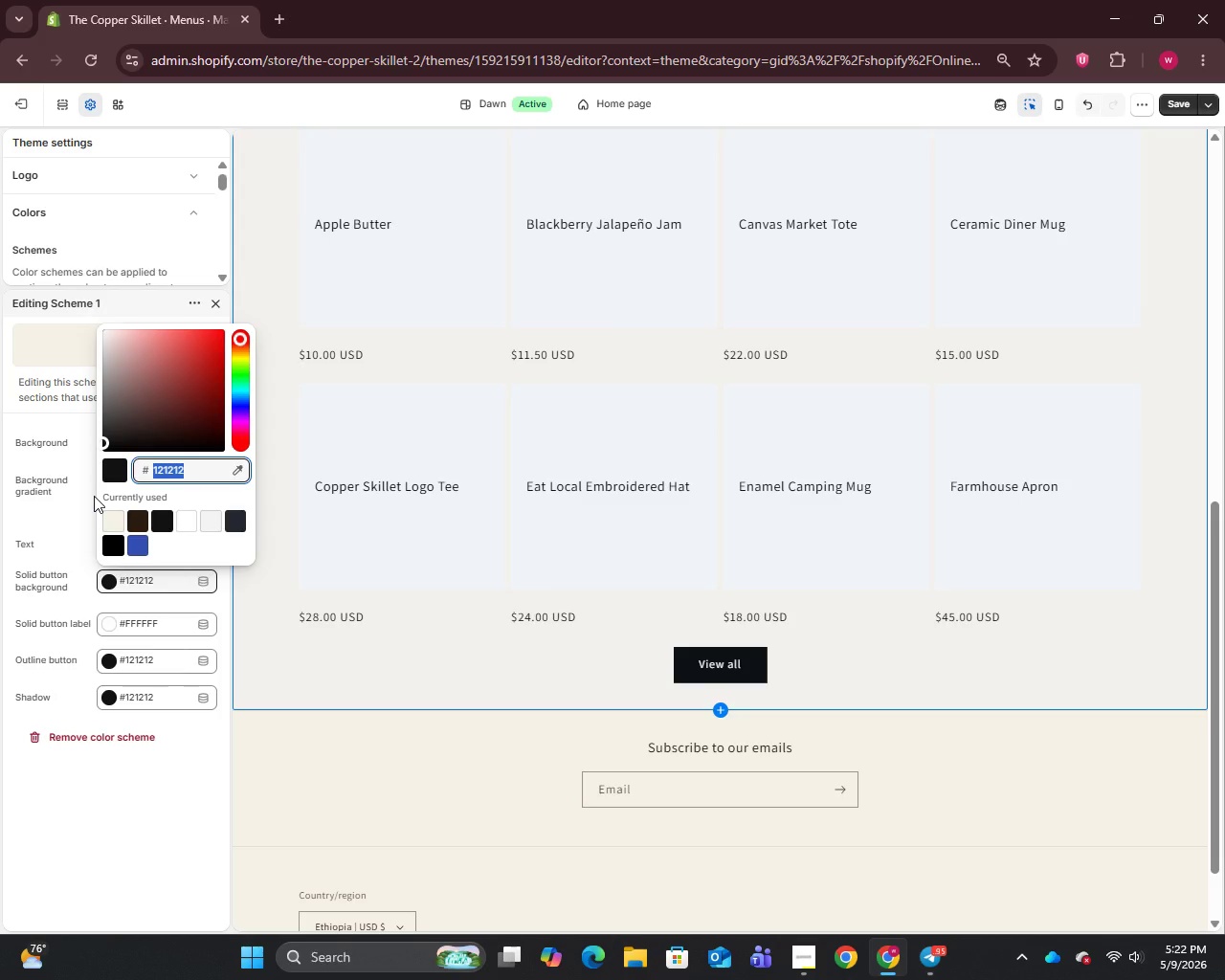 
type(e8d)
 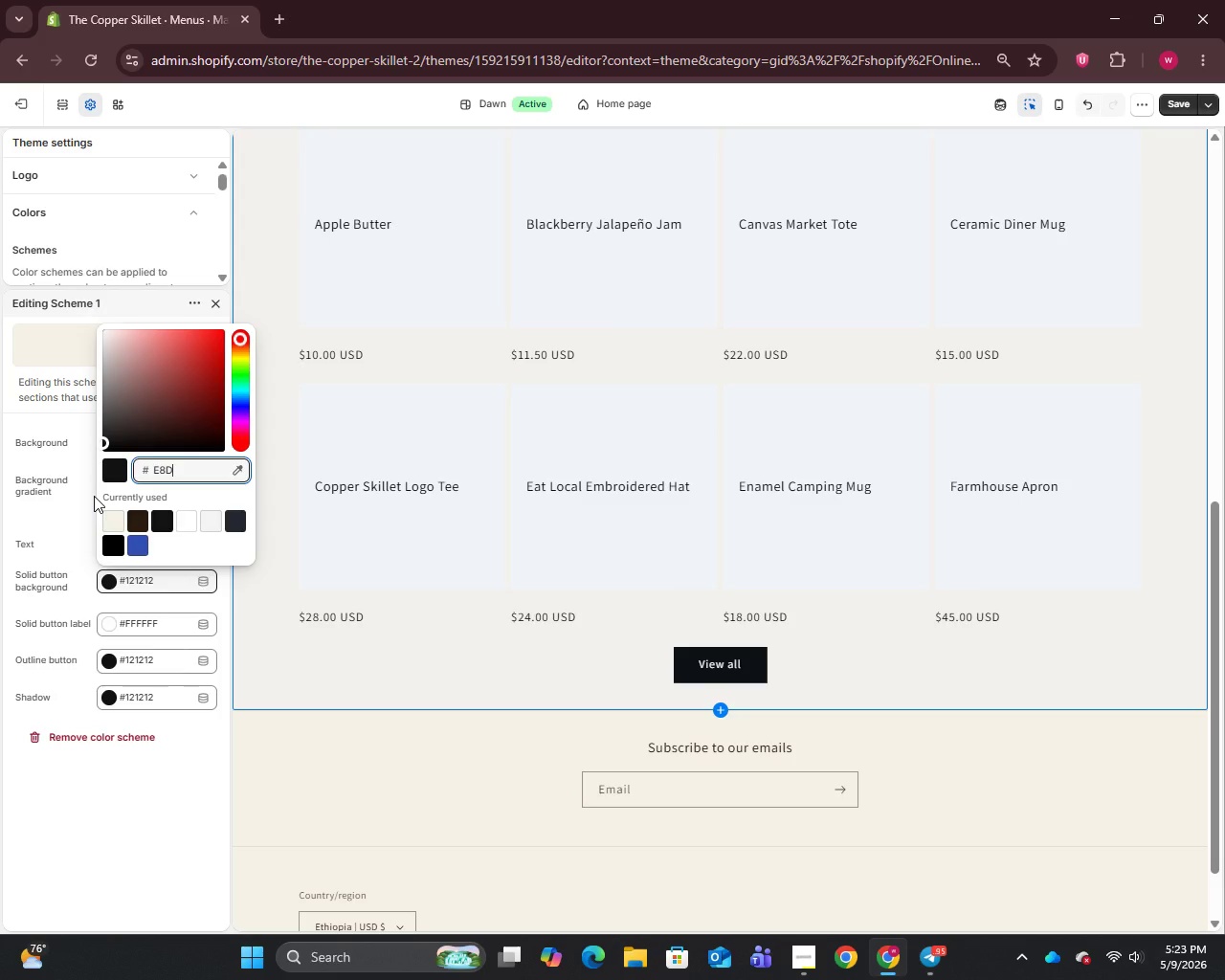 
type(cc8)
 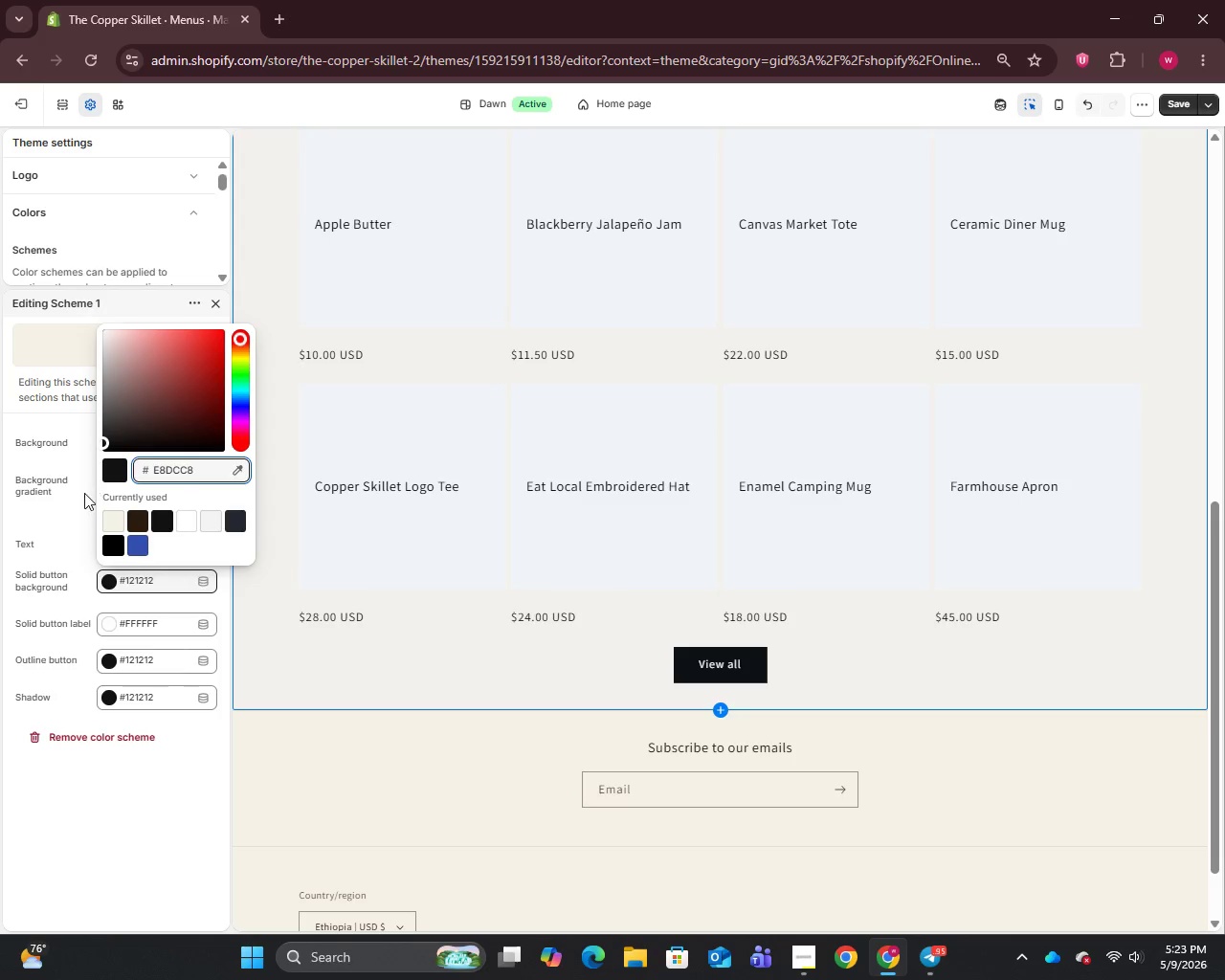 
left_click([84, 499])
 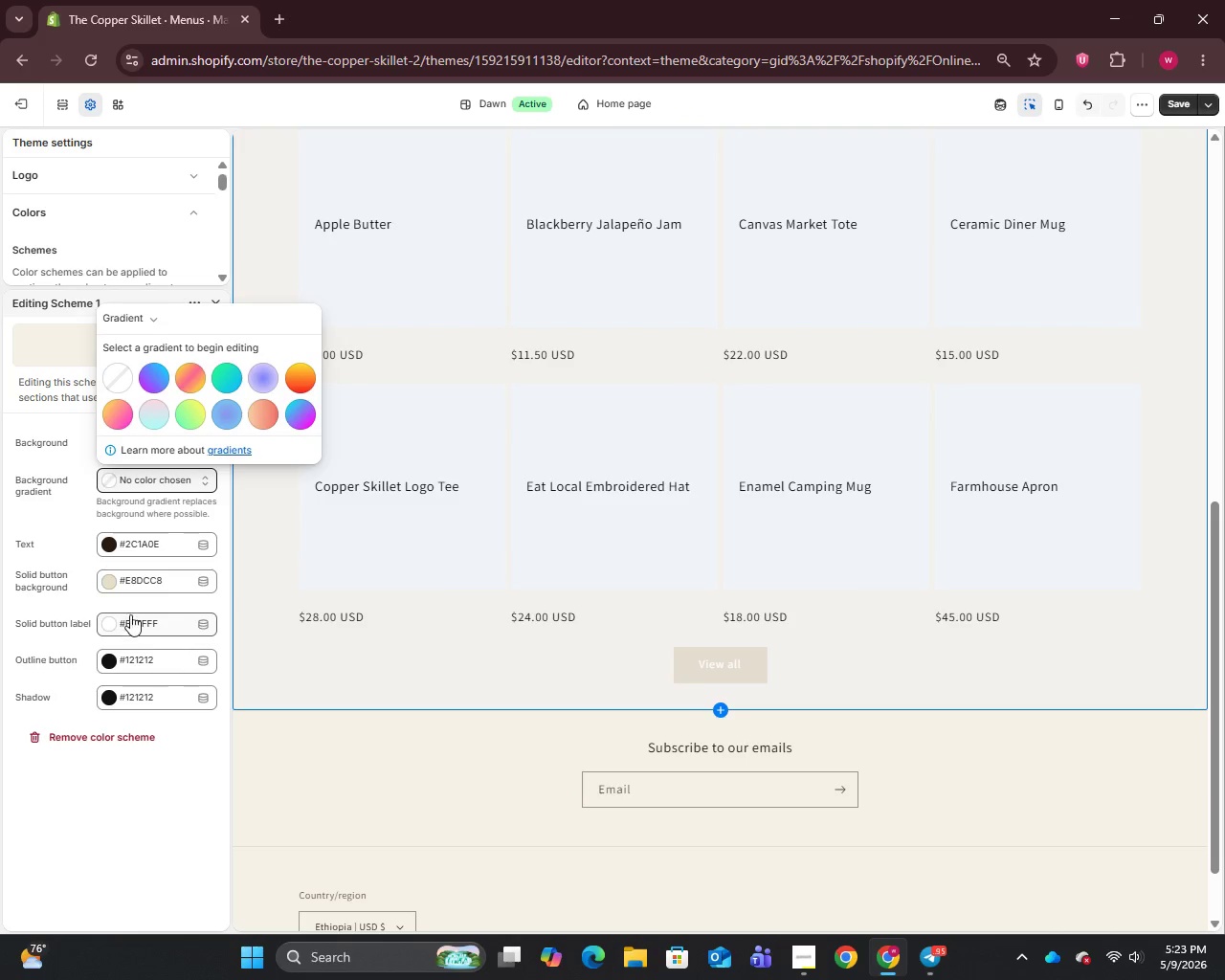 
wait(8.66)
 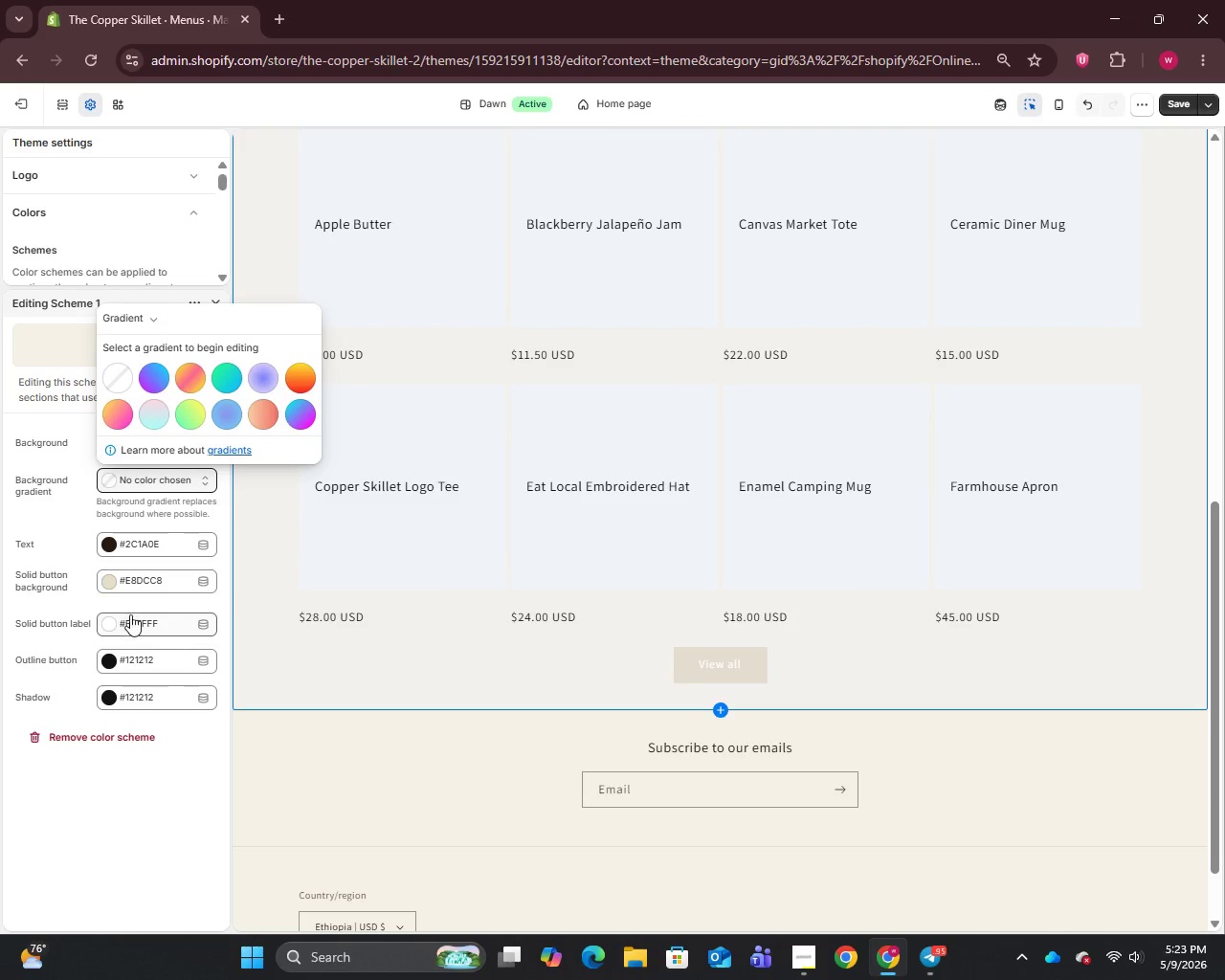 
left_click([111, 622])
 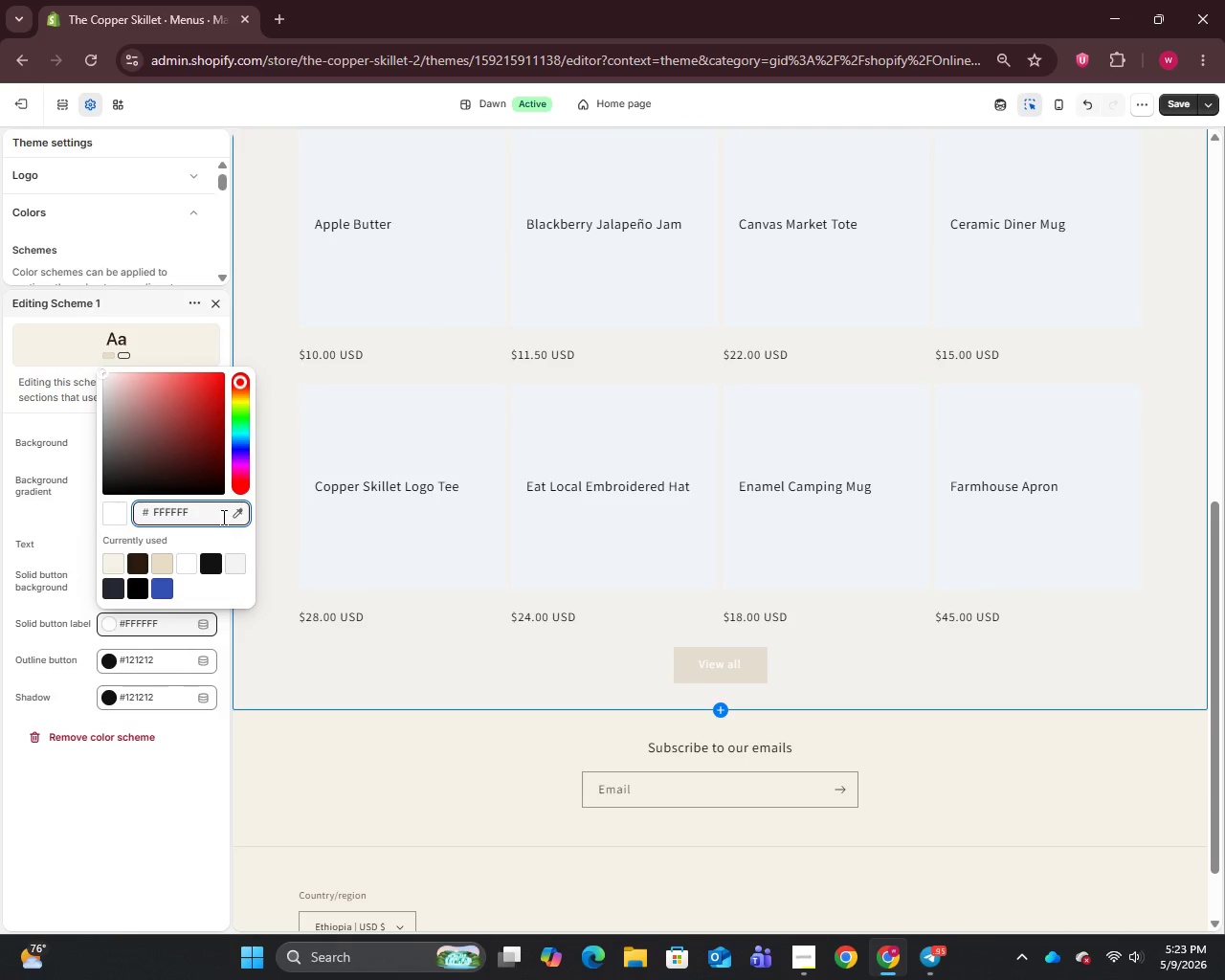 
left_click_drag(start_coordinate=[205, 512], to_coordinate=[114, 515])
 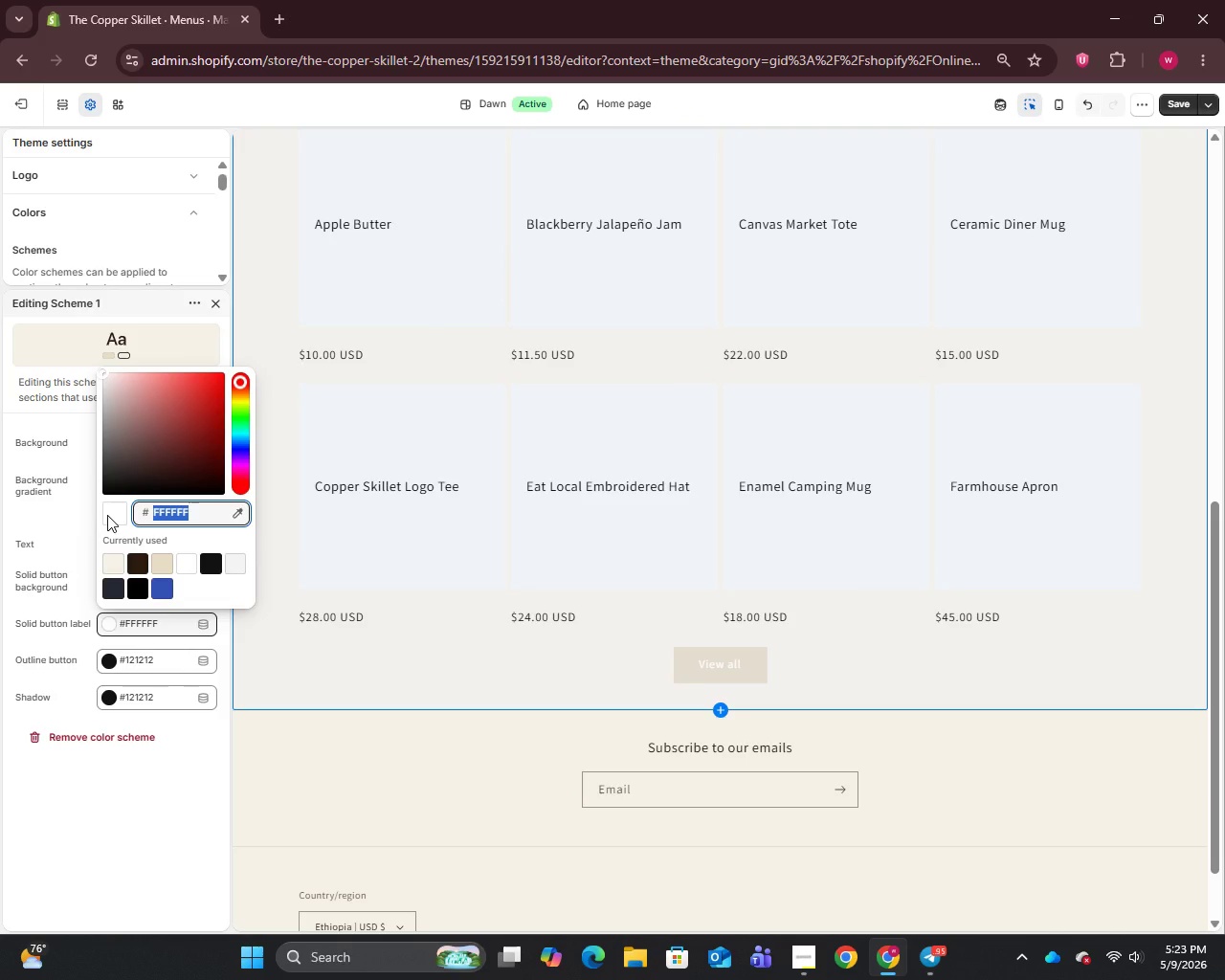 
type(6b4)
 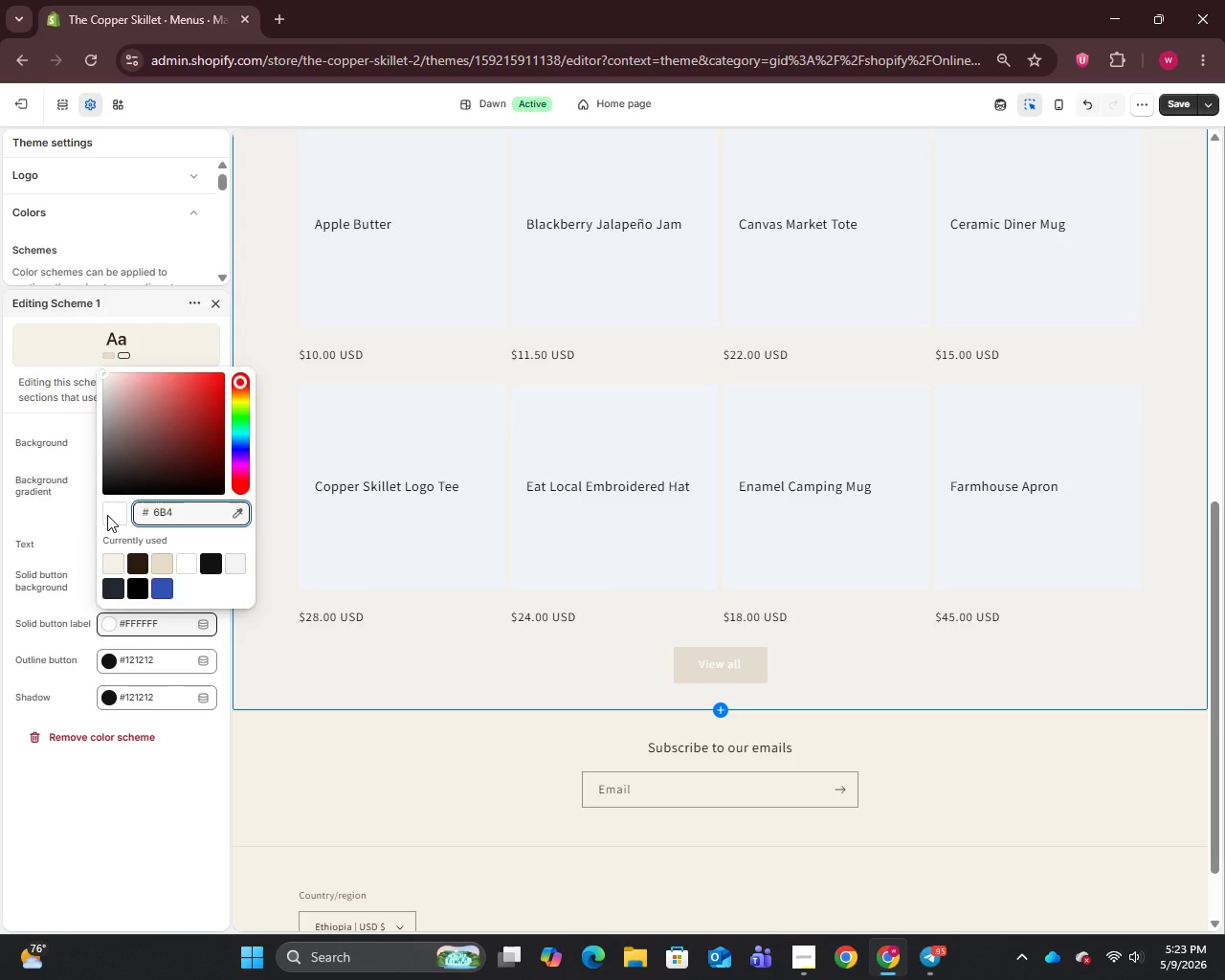 
type(226)
 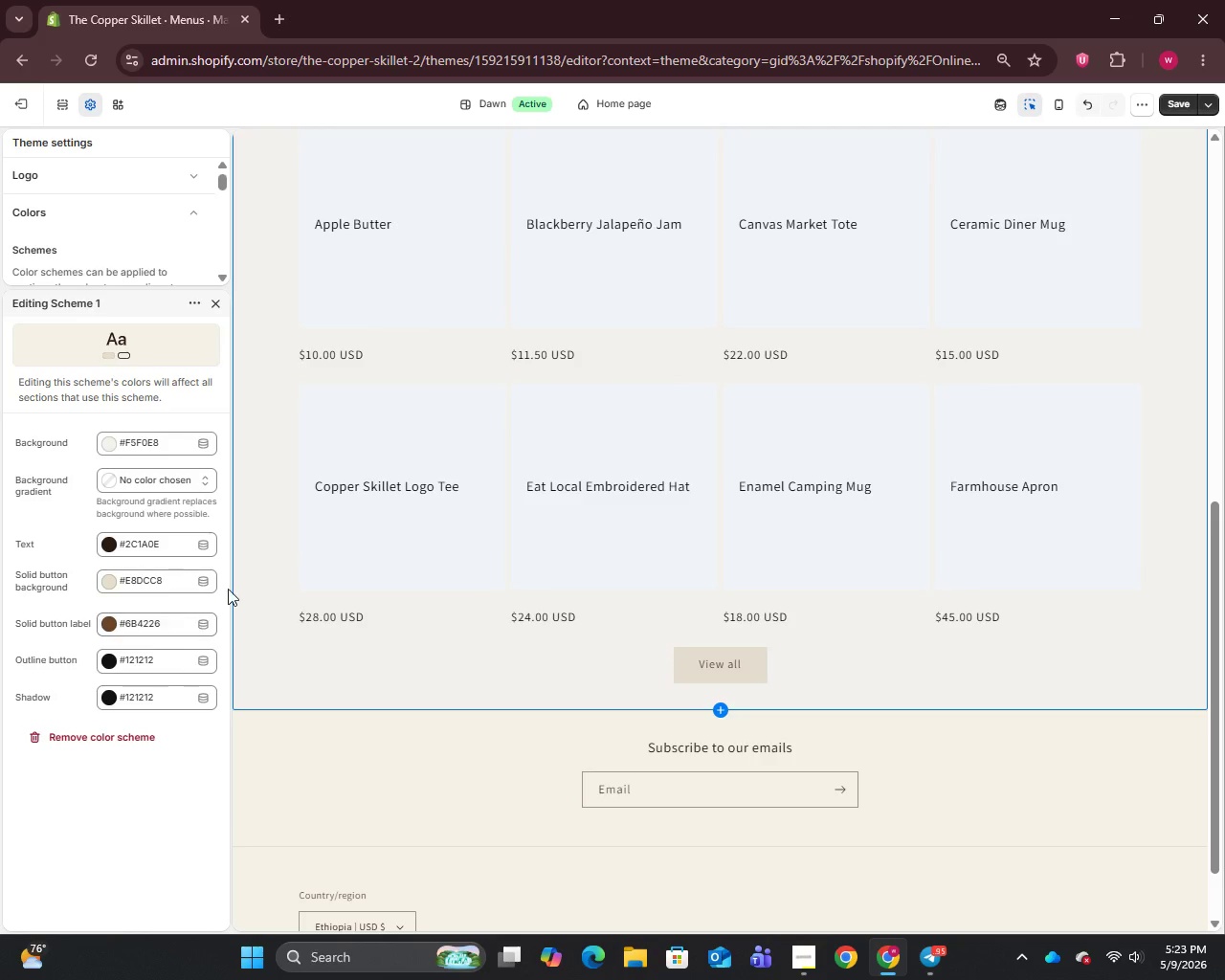 
wait(14.22)
 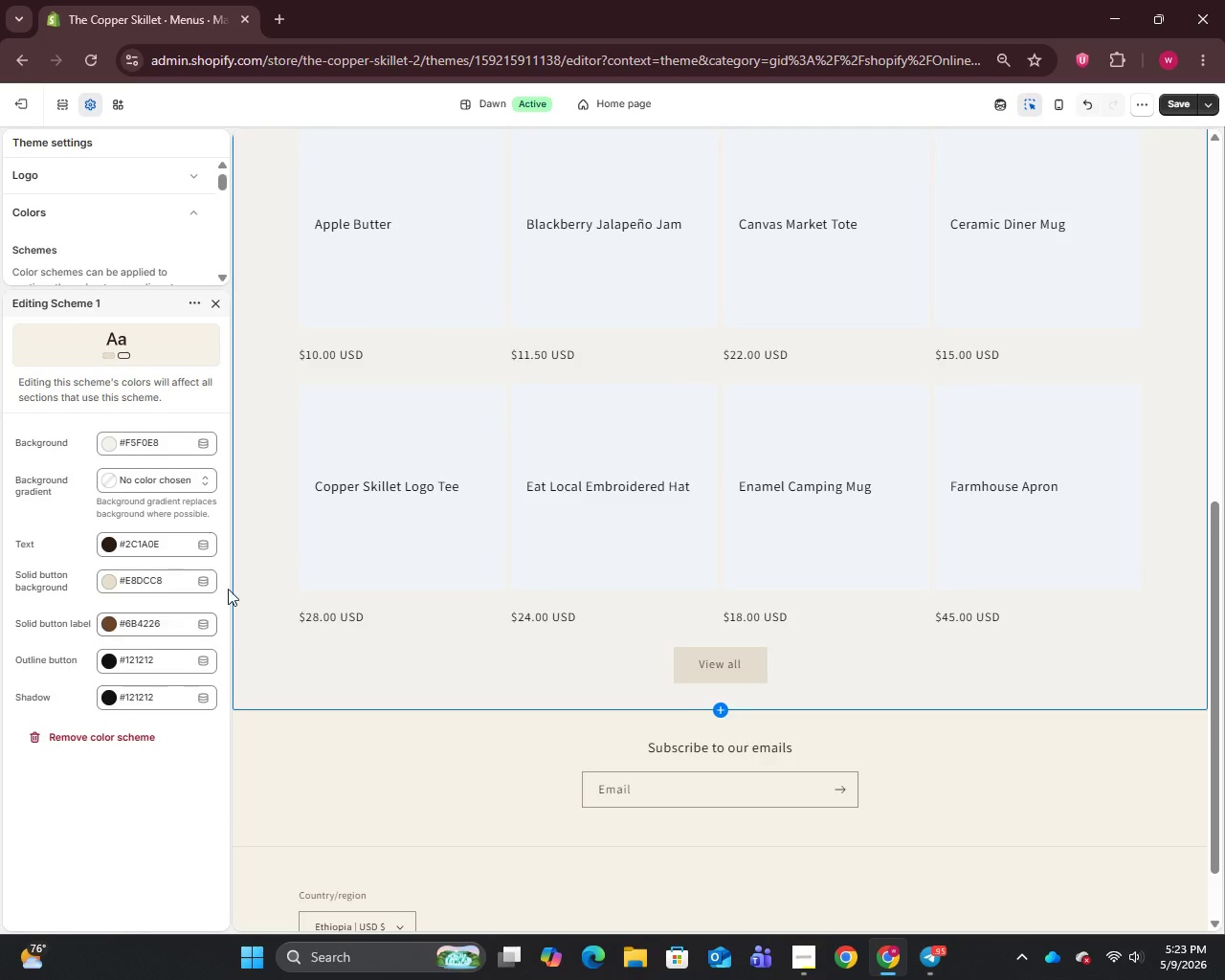 
left_click([90, 103])
 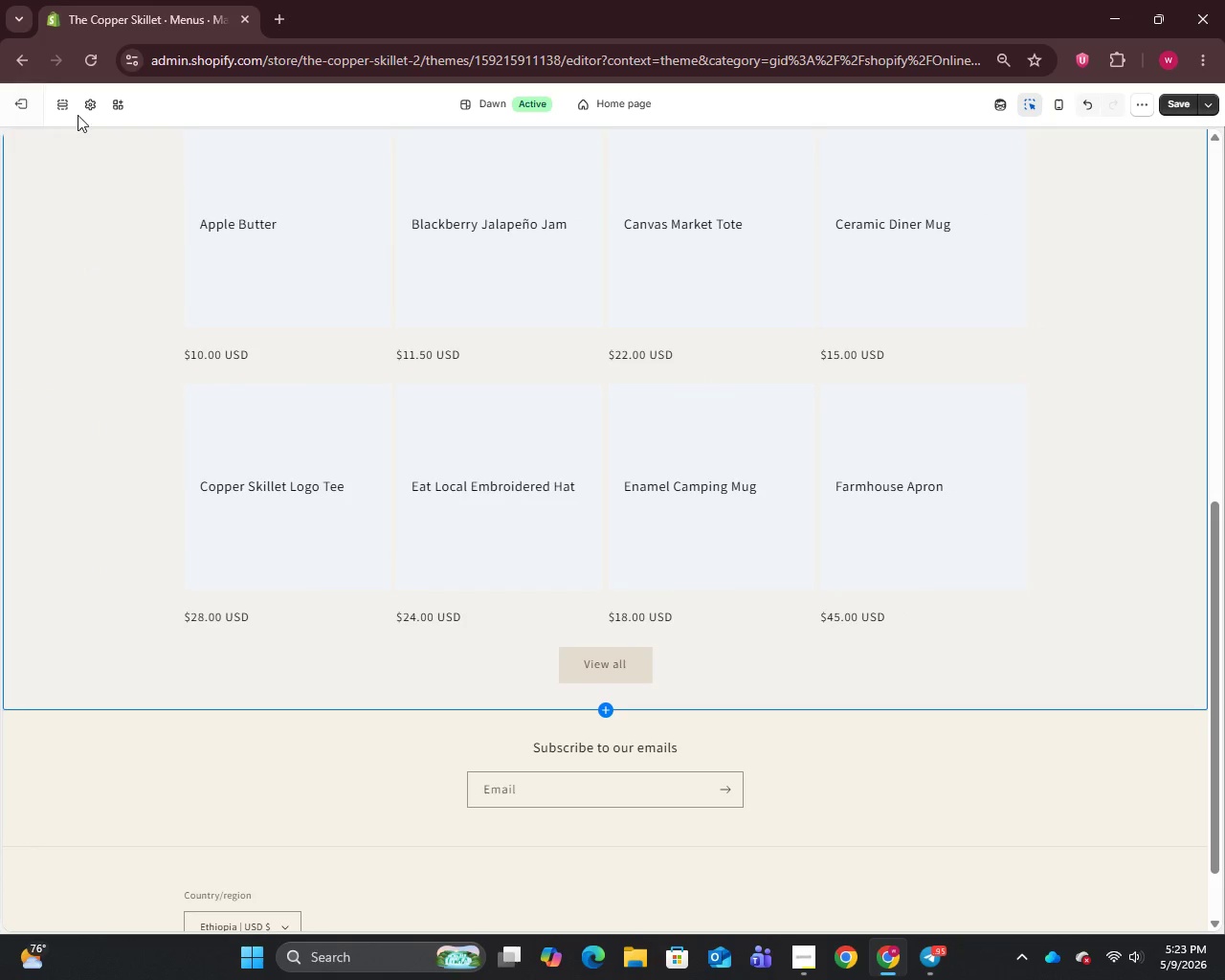 
left_click([86, 106])
 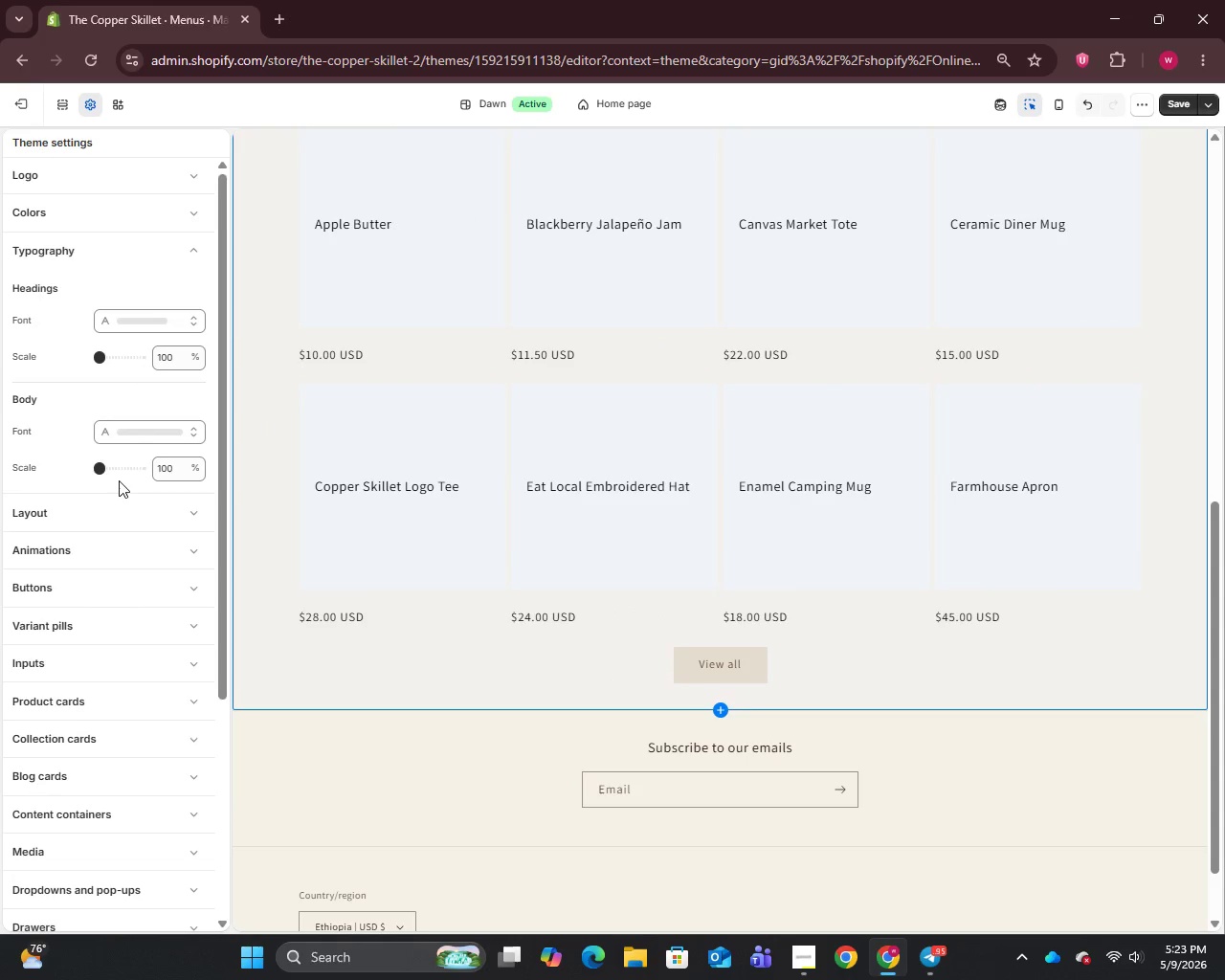 
left_click([136, 325])
 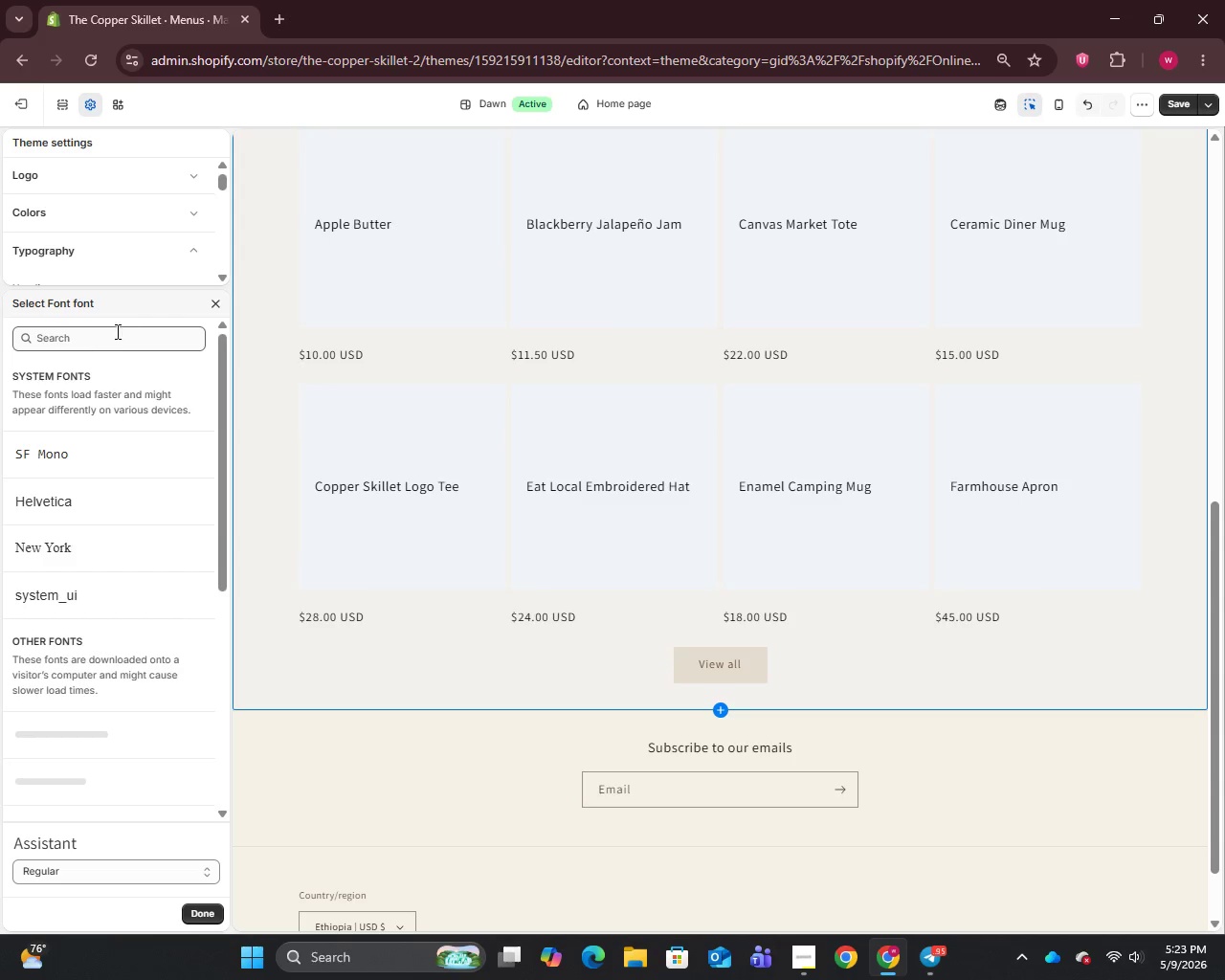 
left_click([100, 345])
 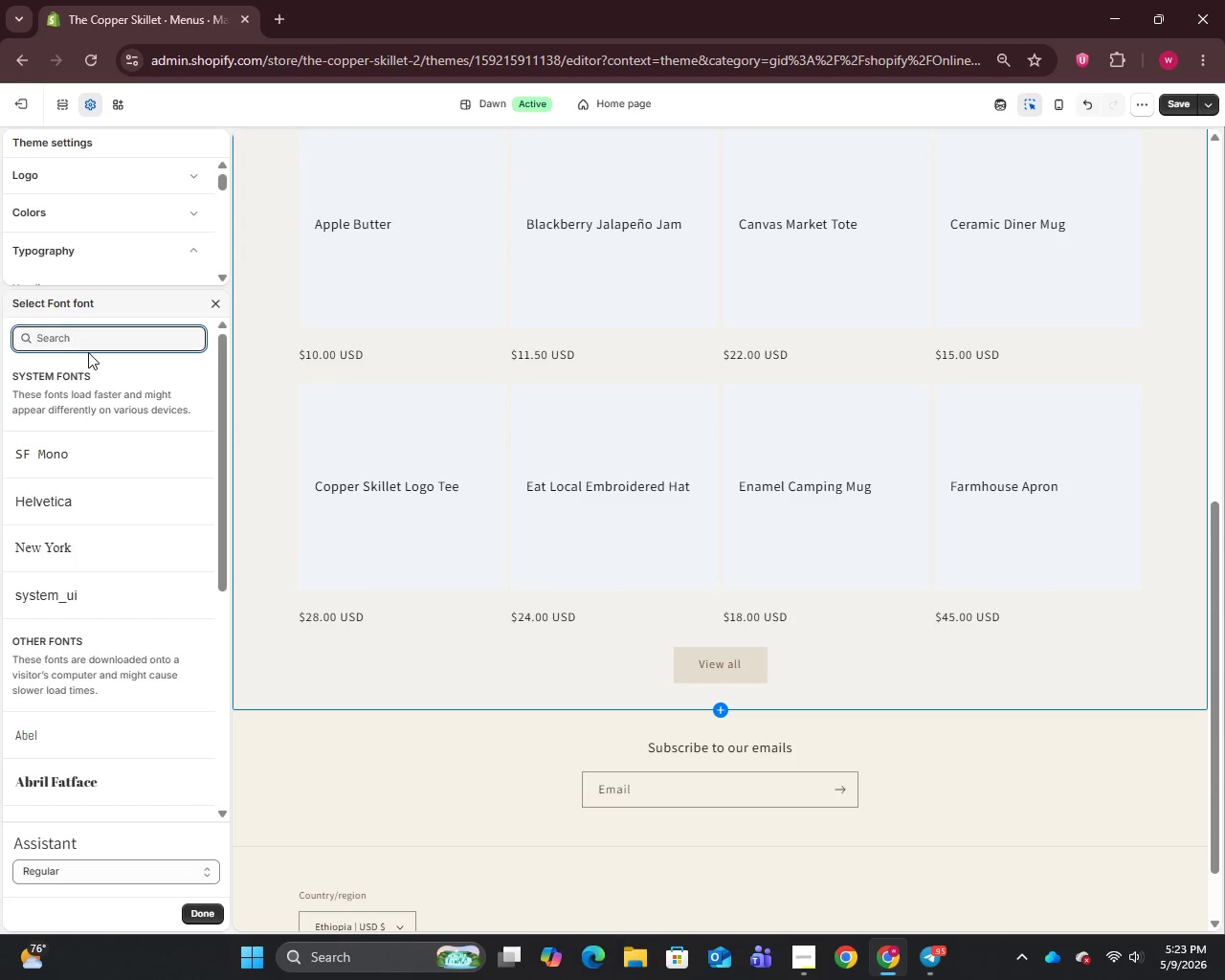 
wait(8.67)
 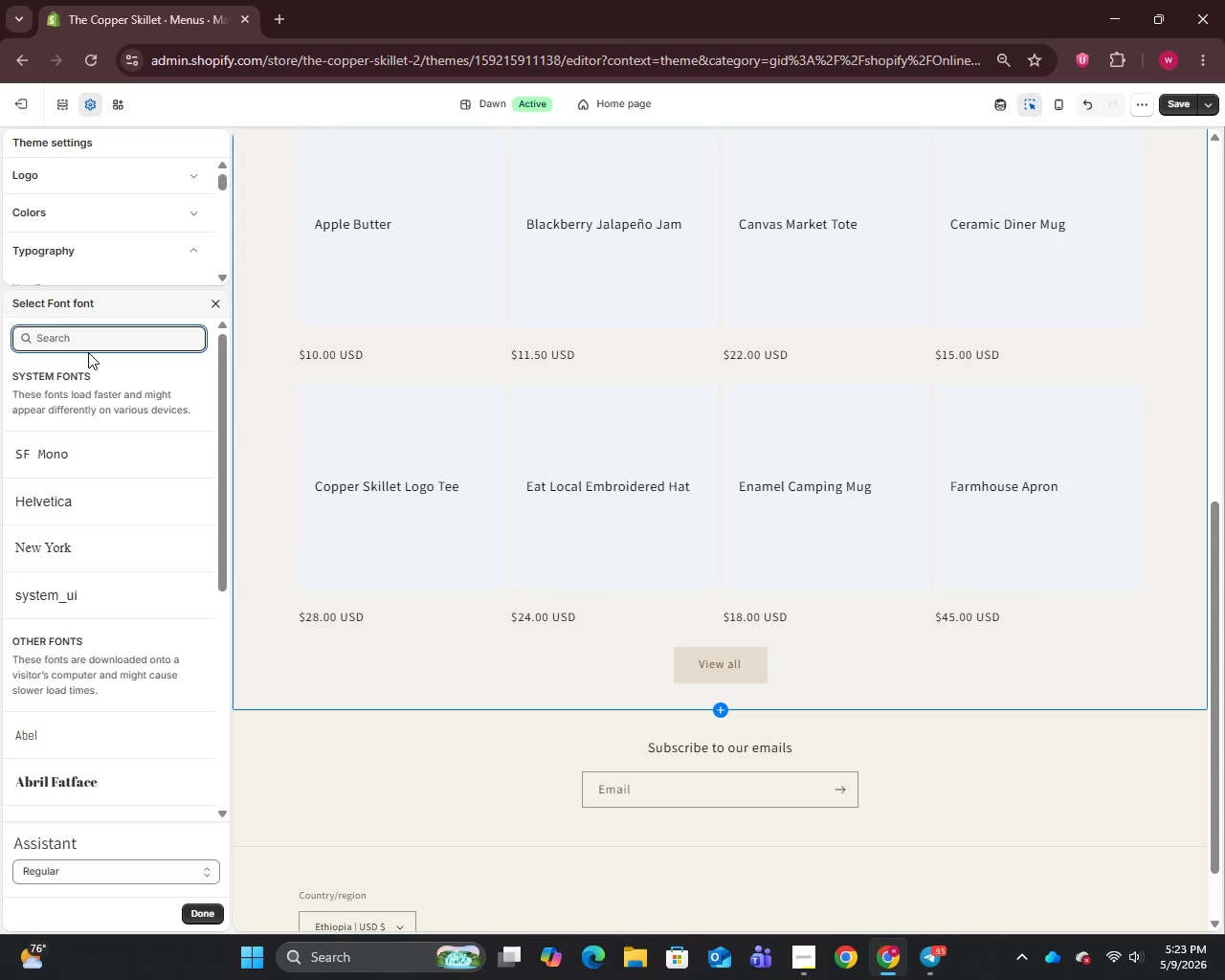 
type(classic)
 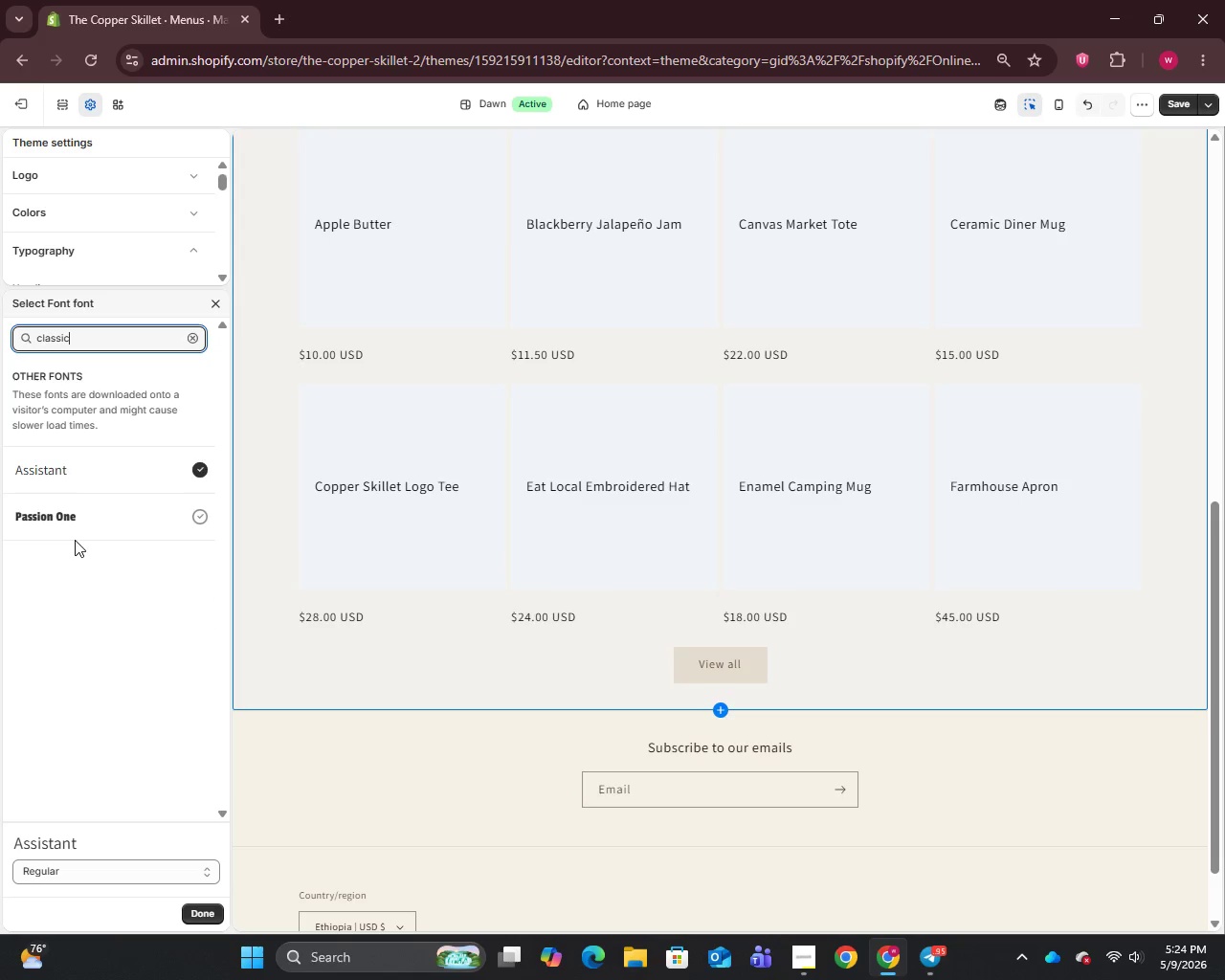 
left_click([72, 520])
 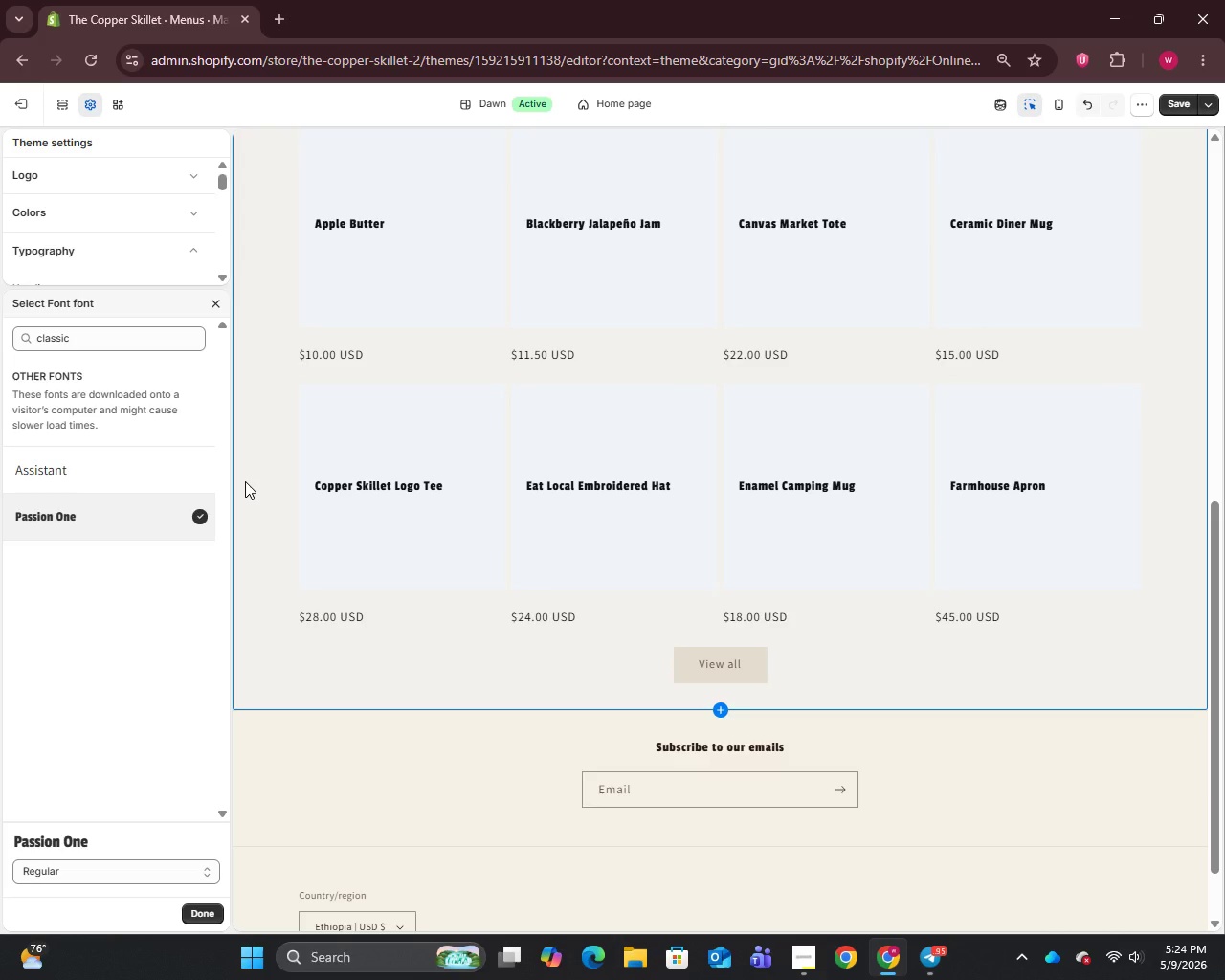 
wait(8.56)
 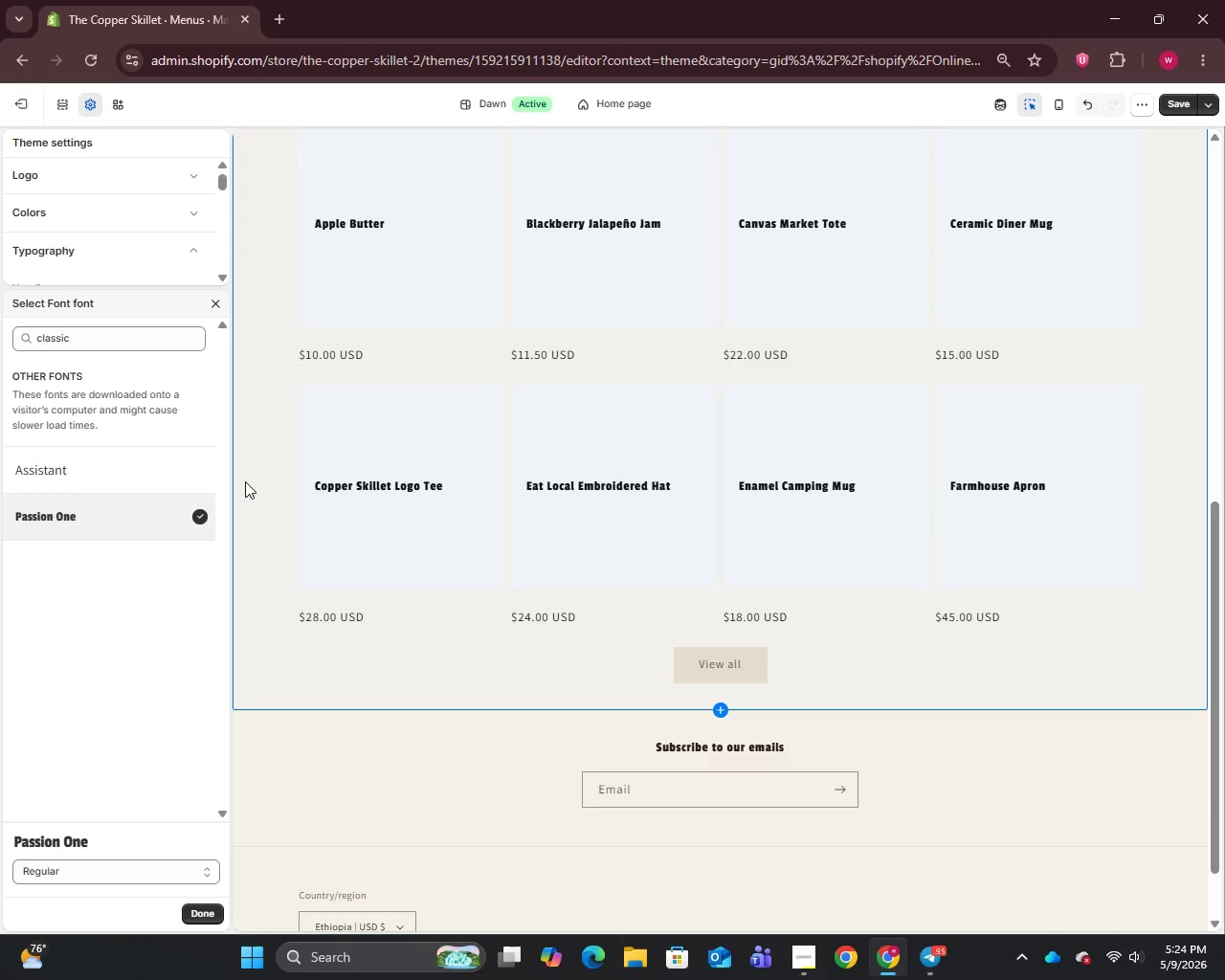 
left_click_drag(start_coordinate=[109, 338], to_coordinate=[7, 339])
 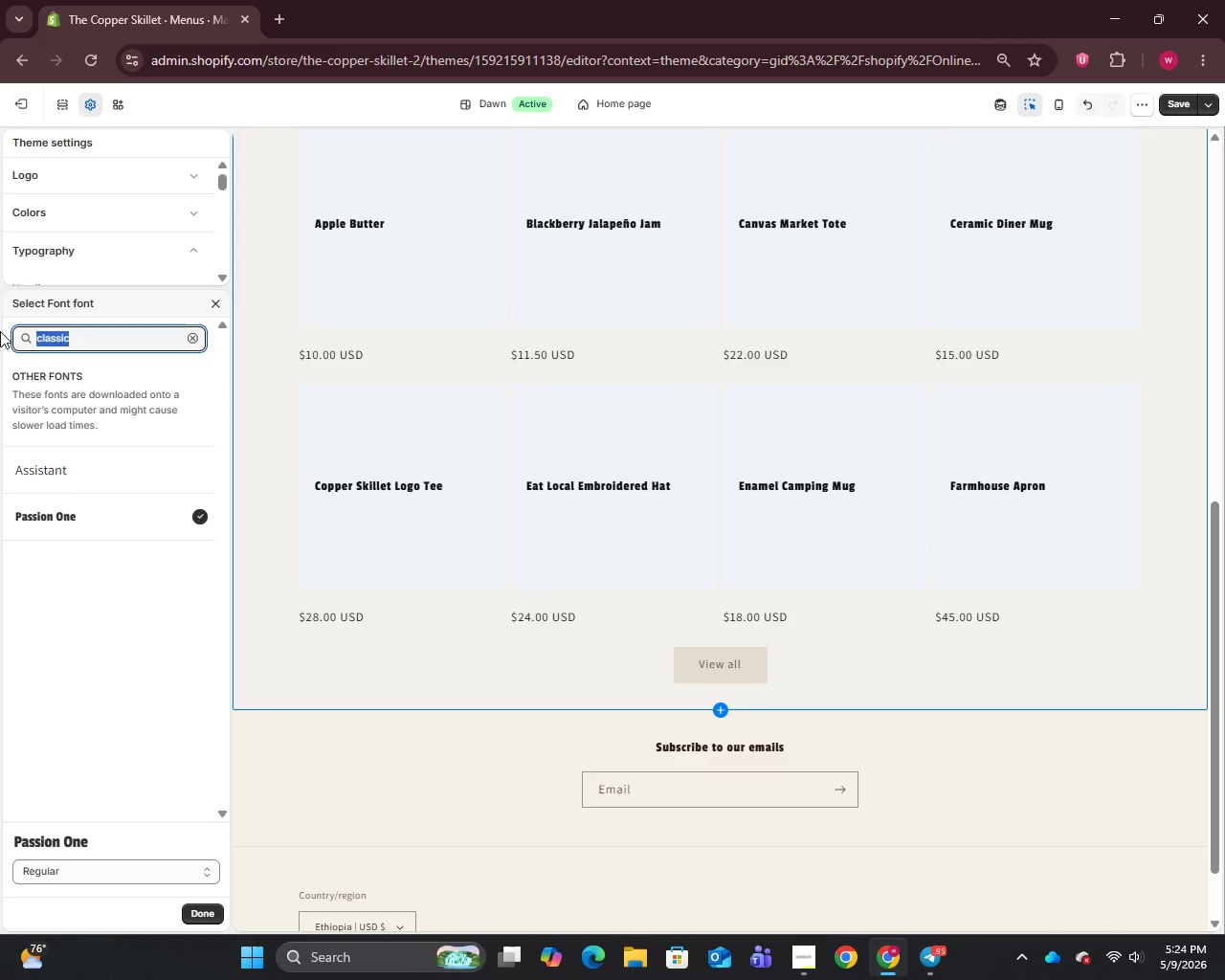 
type(playfair)
 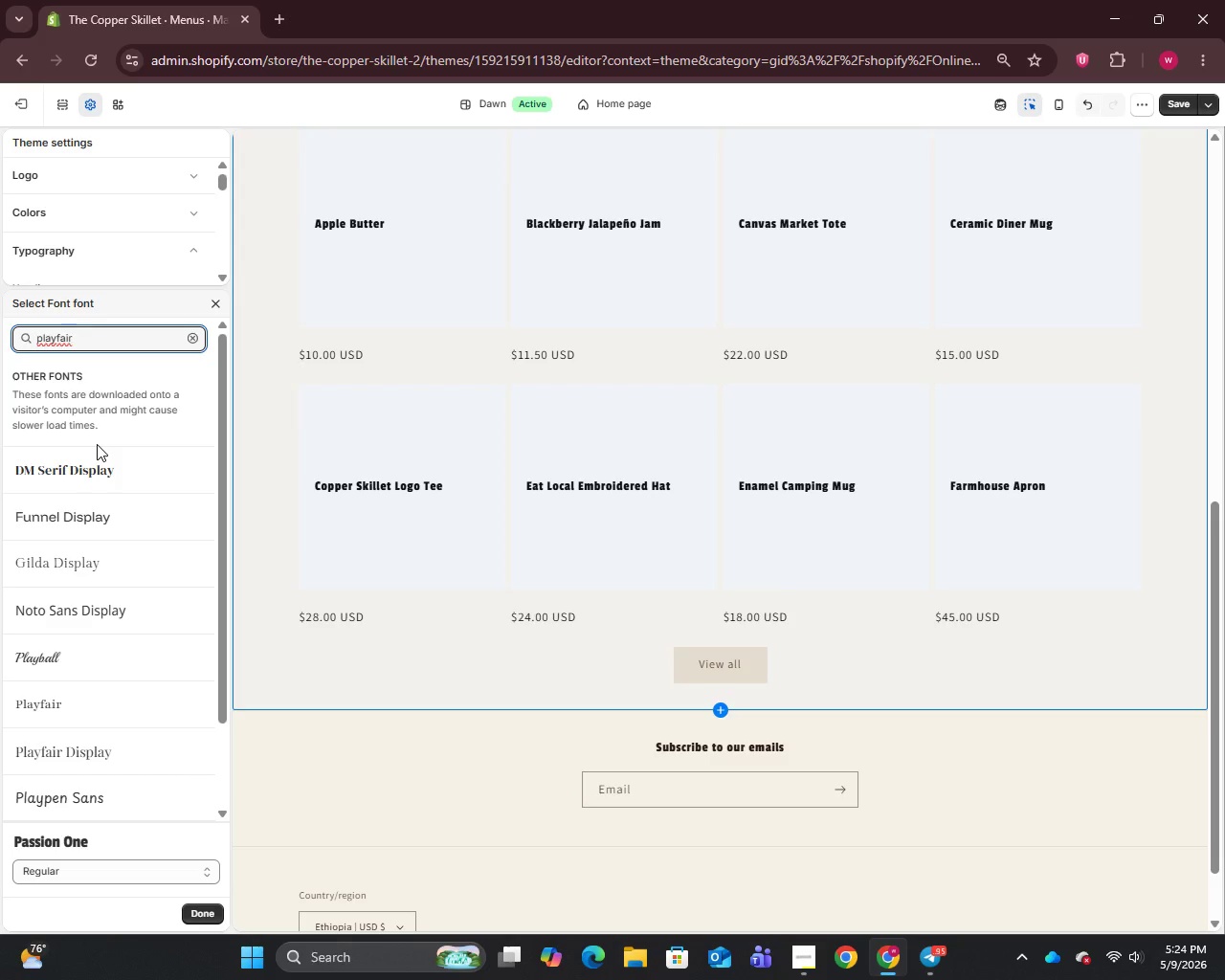 
left_click([88, 749])
 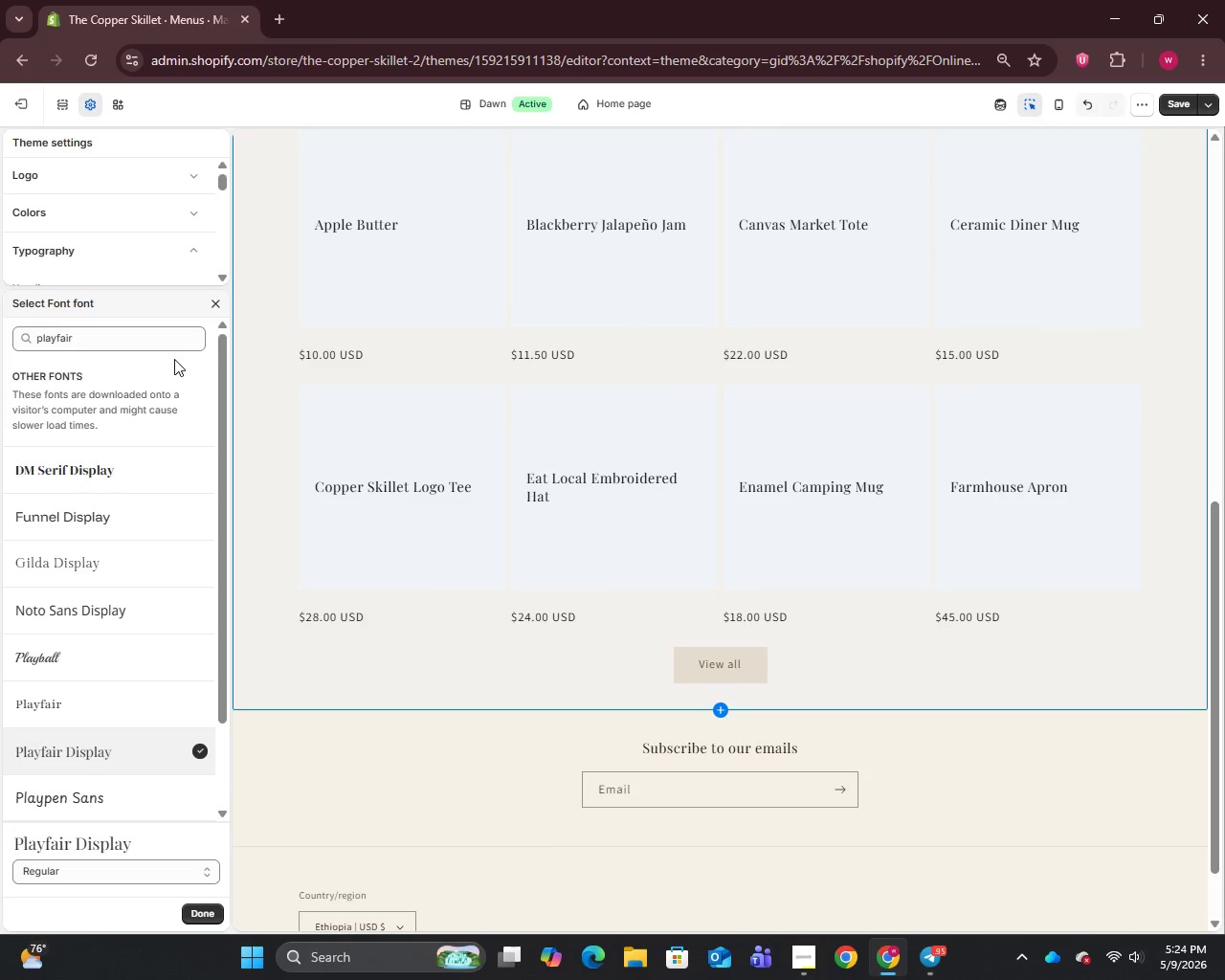 
left_click([212, 306])
 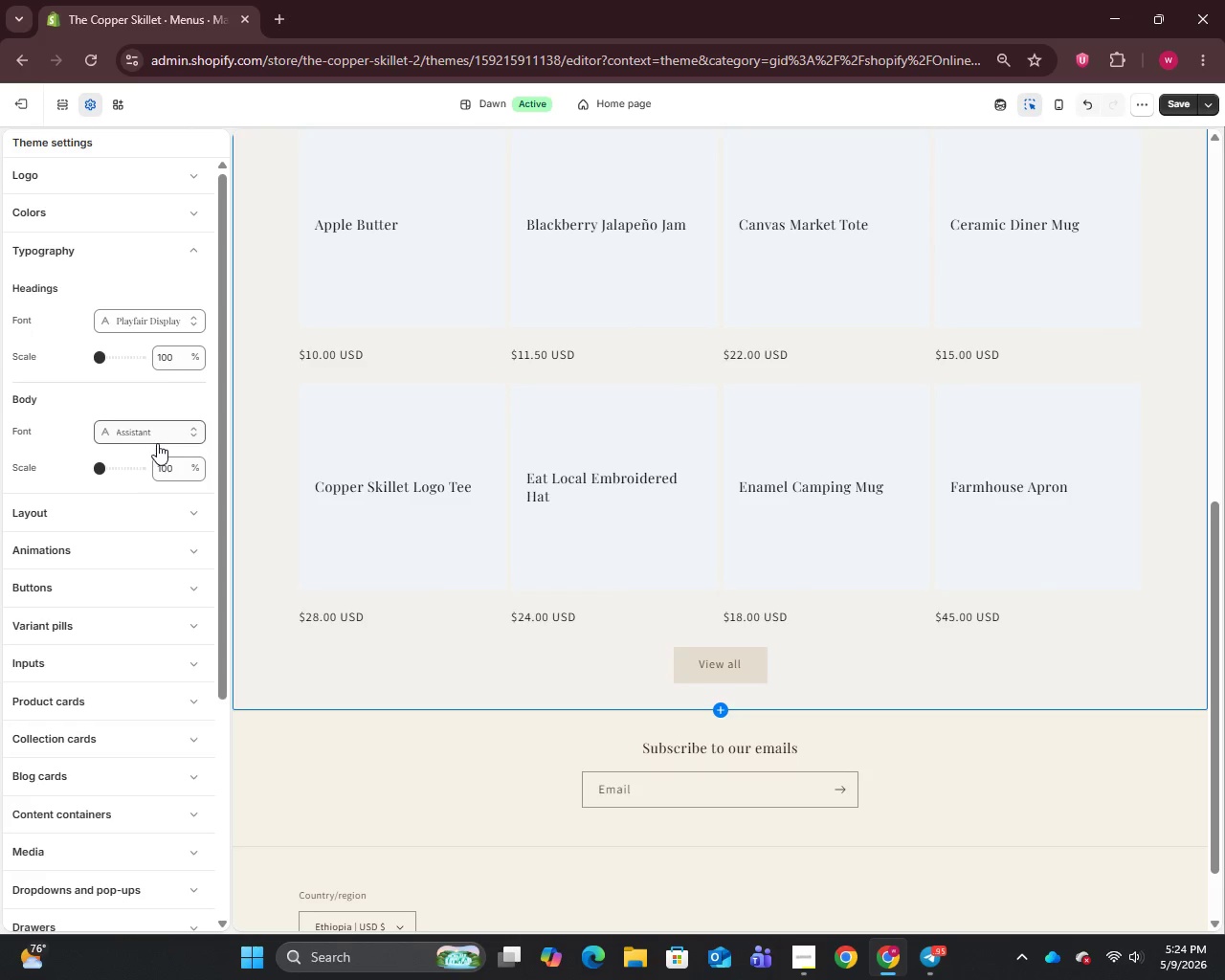 
left_click([149, 422])
 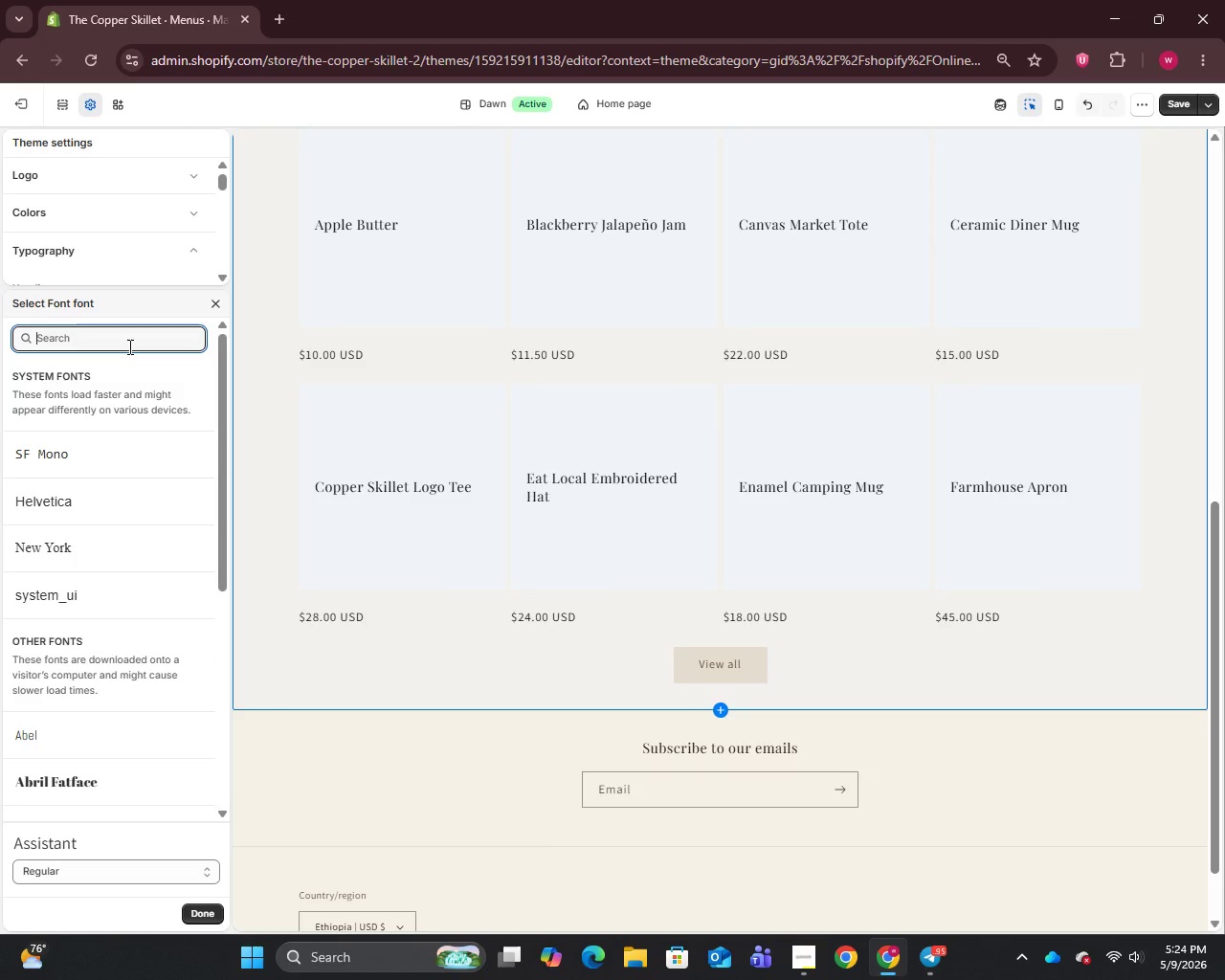 
type(lato)
 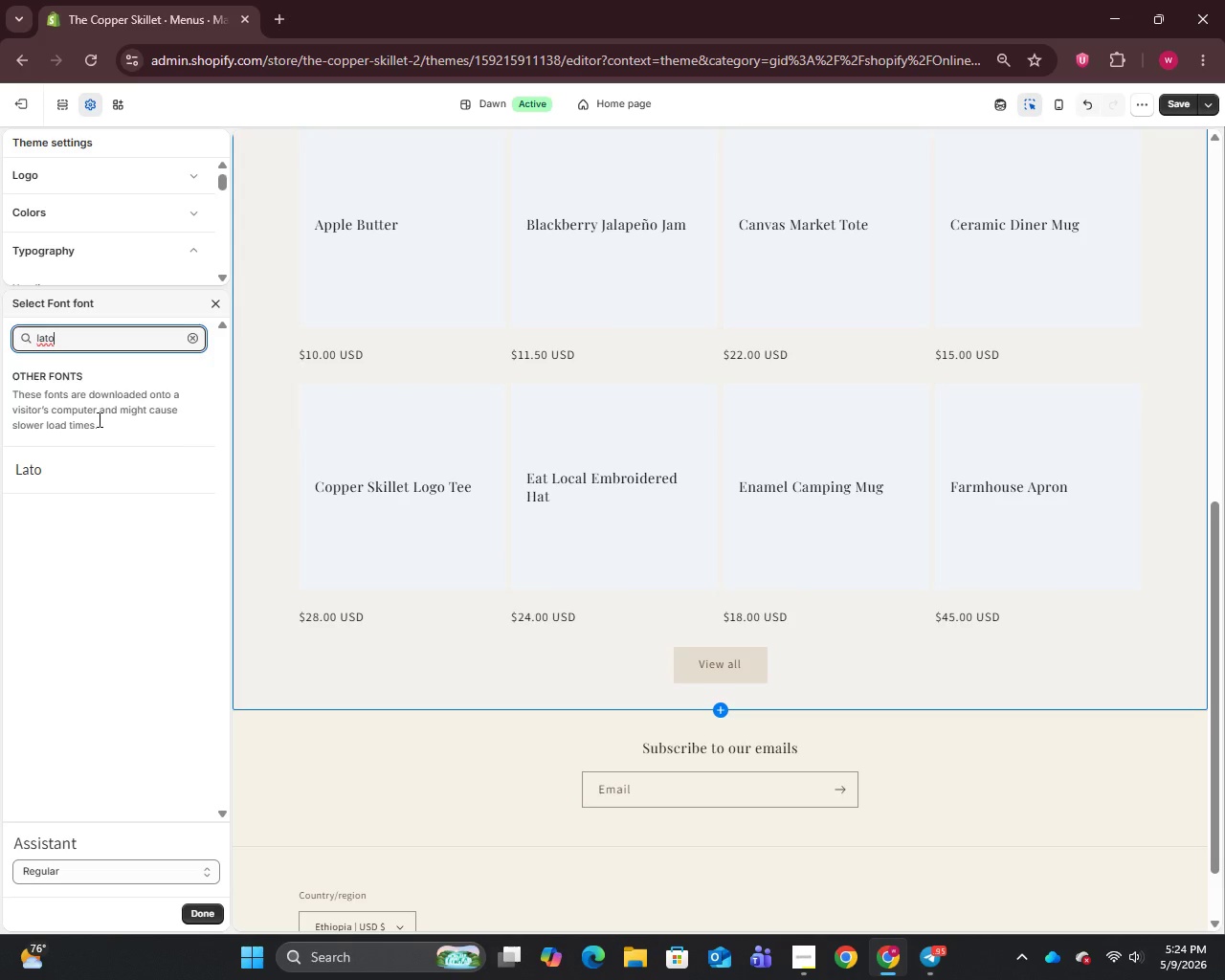 
left_click([99, 475])
 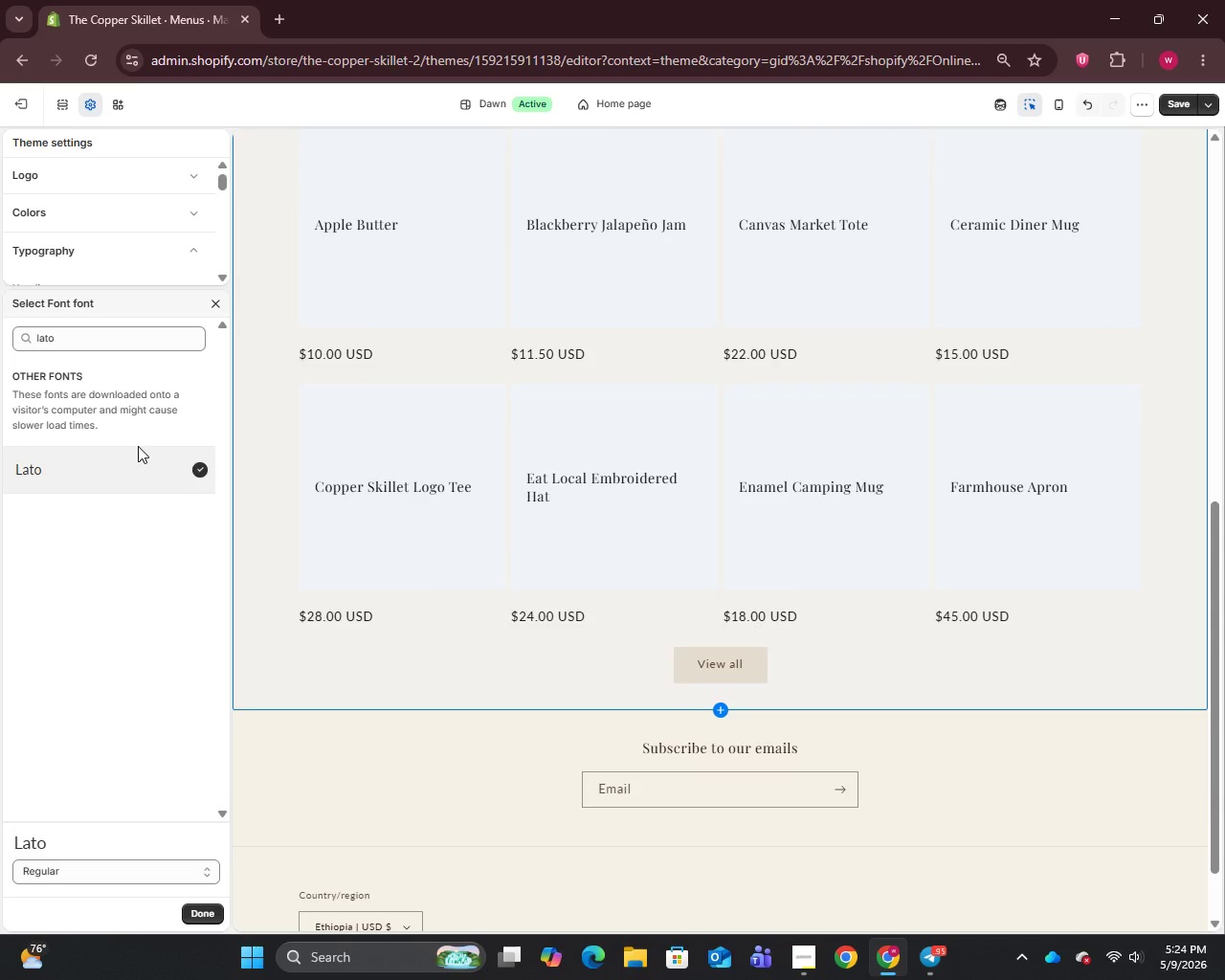 
wait(7.41)
 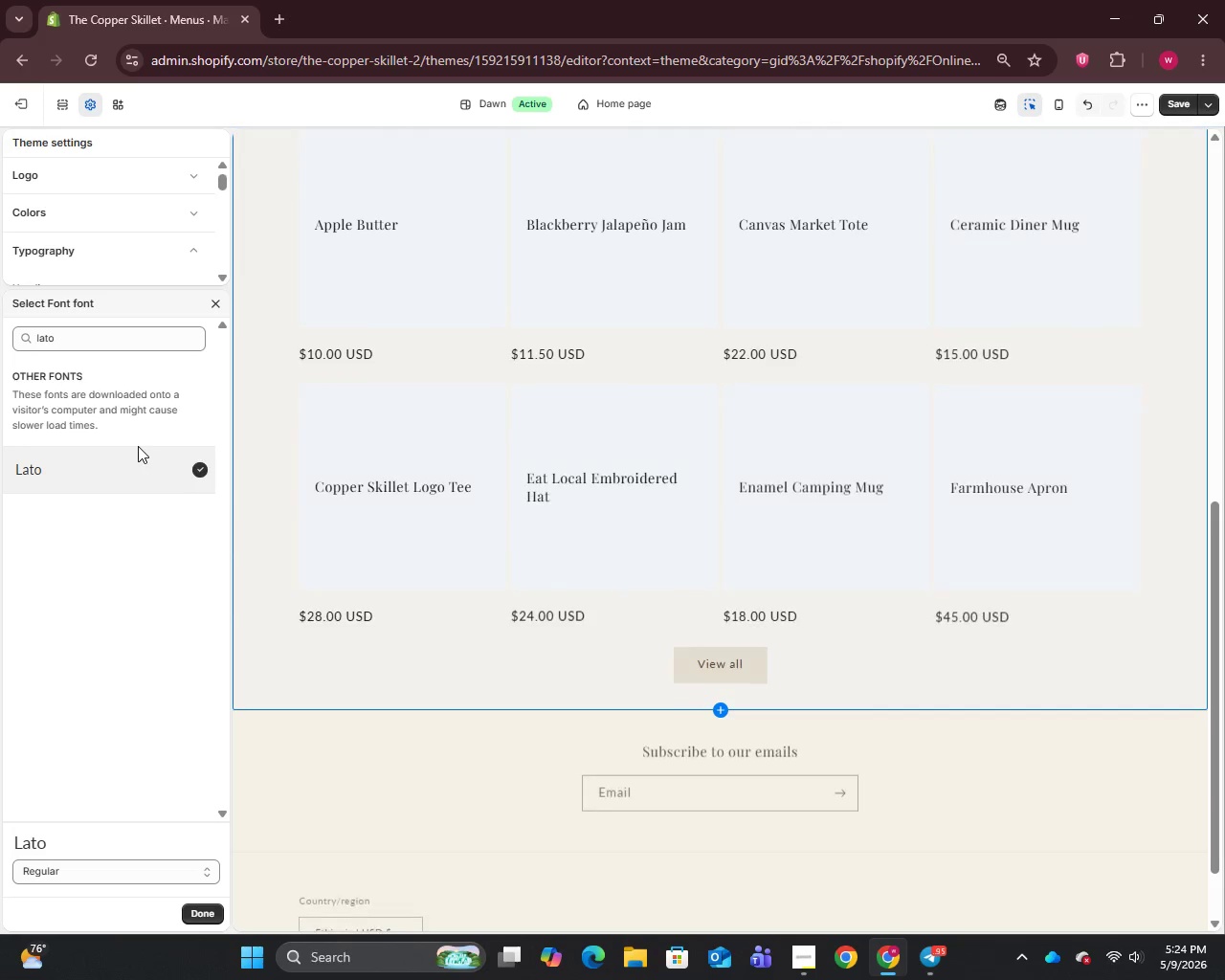 
scroll: coordinate [1137, 427], scroll_direction: up, amount: 21.0
 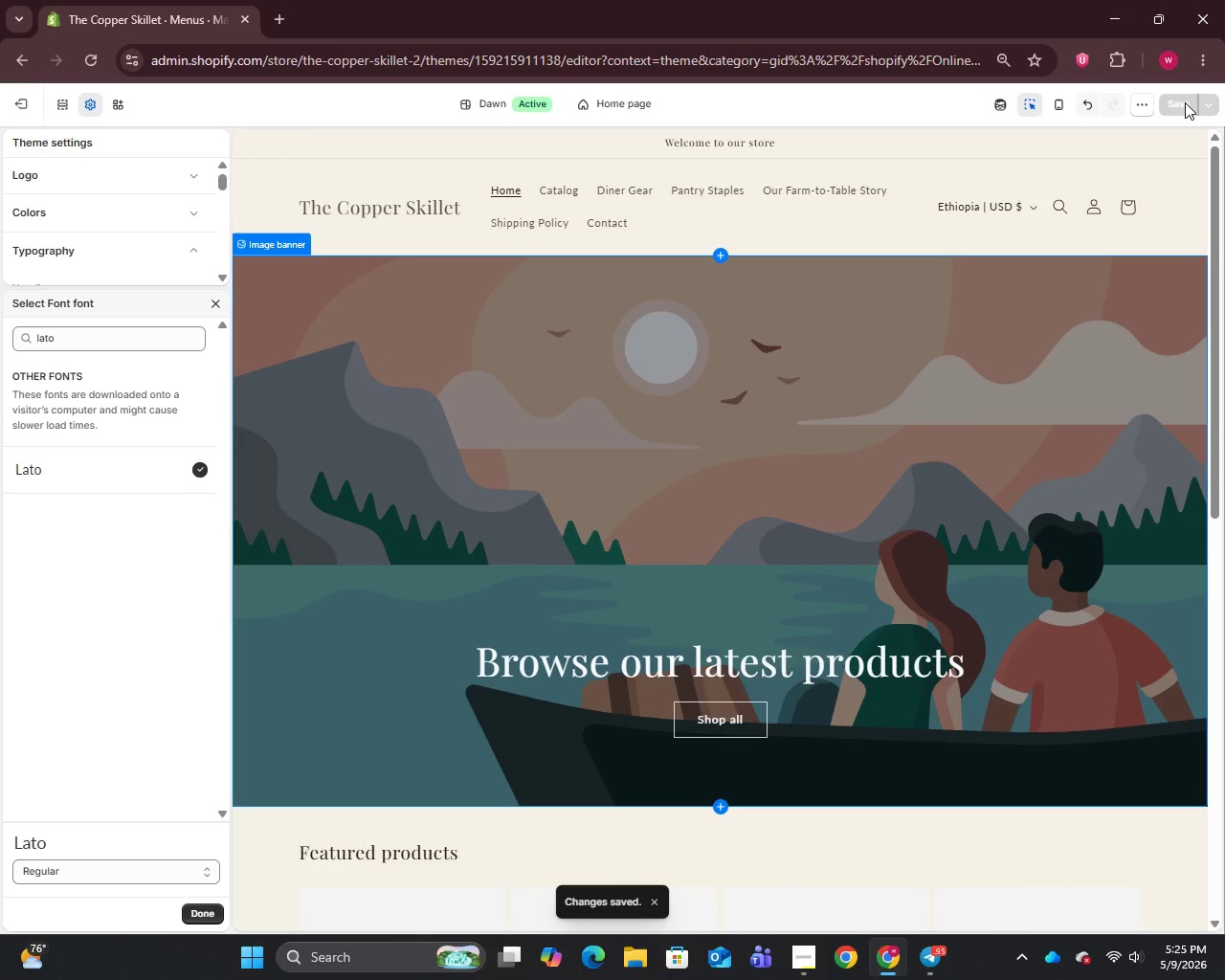 
wait(11.48)
 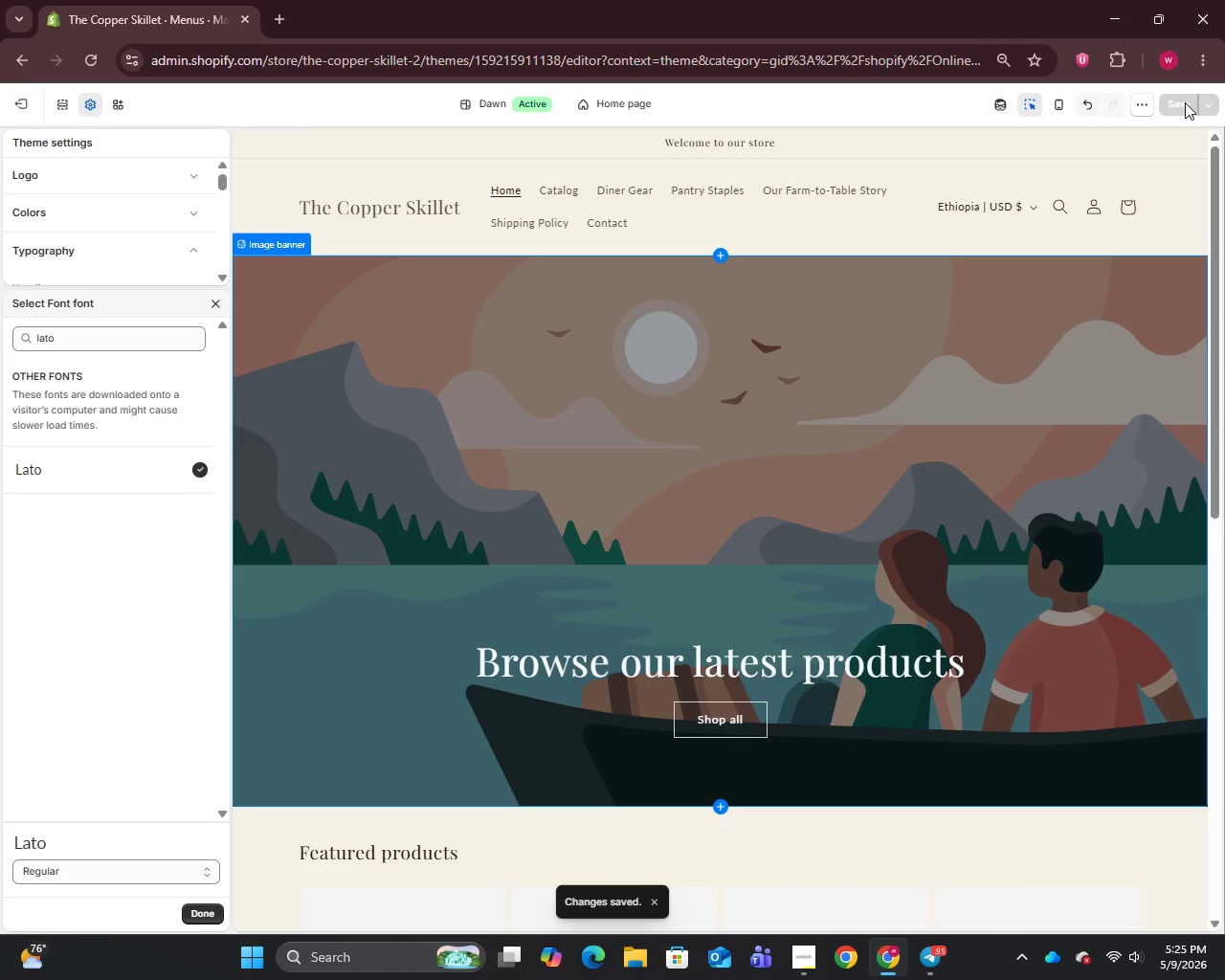 
left_click([33, 114])
 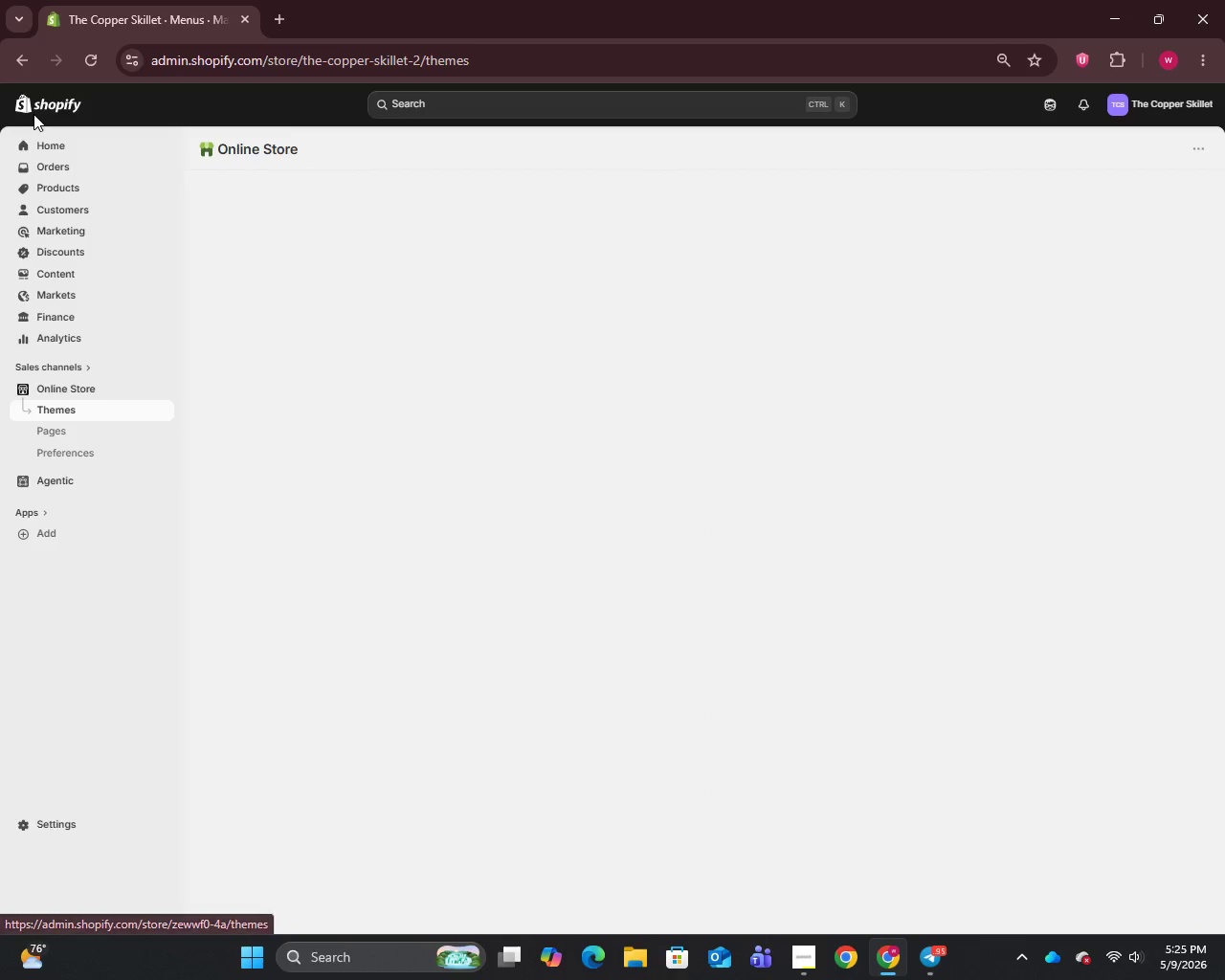 
mouse_move([63, 164])
 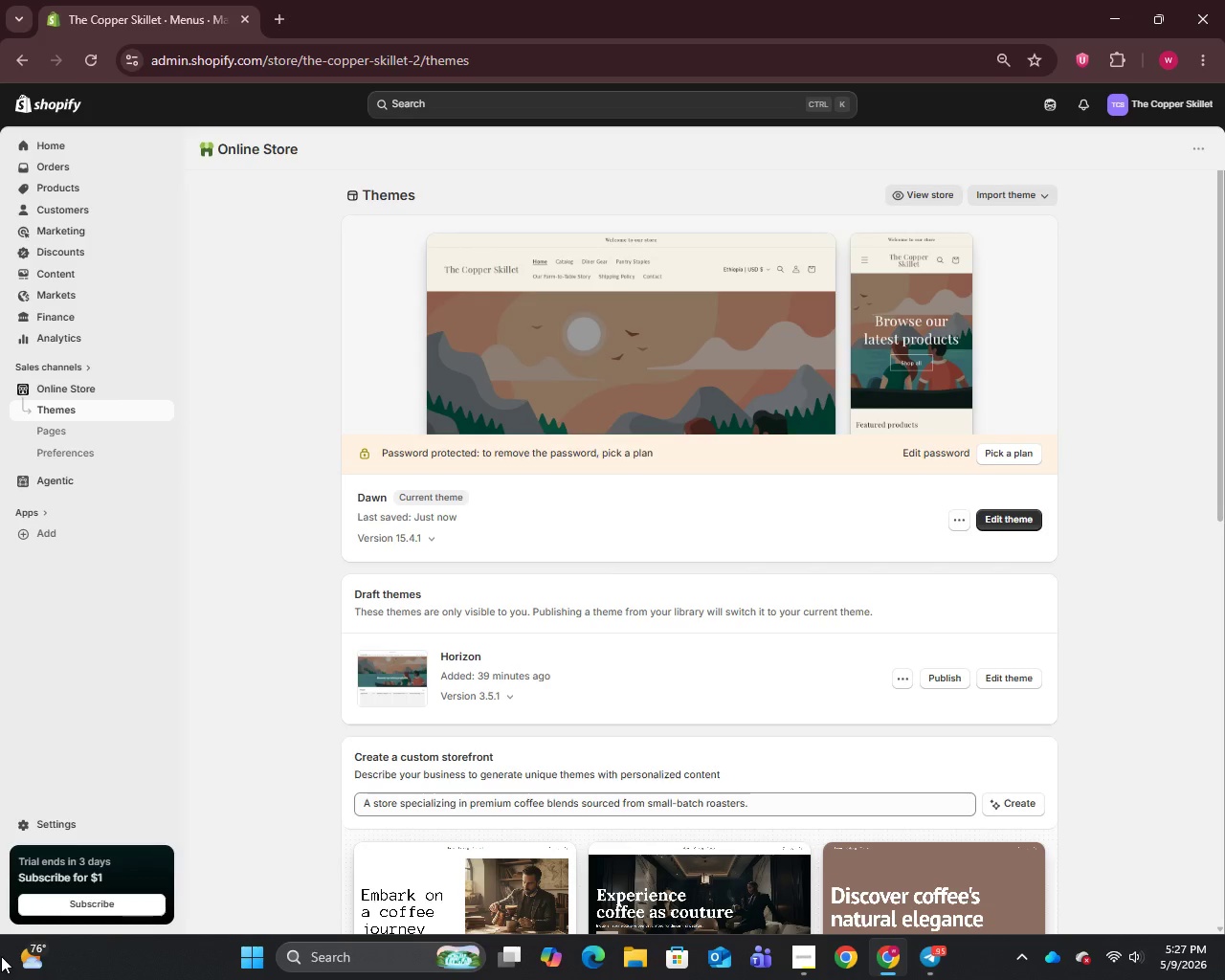 
wait(124.95)
 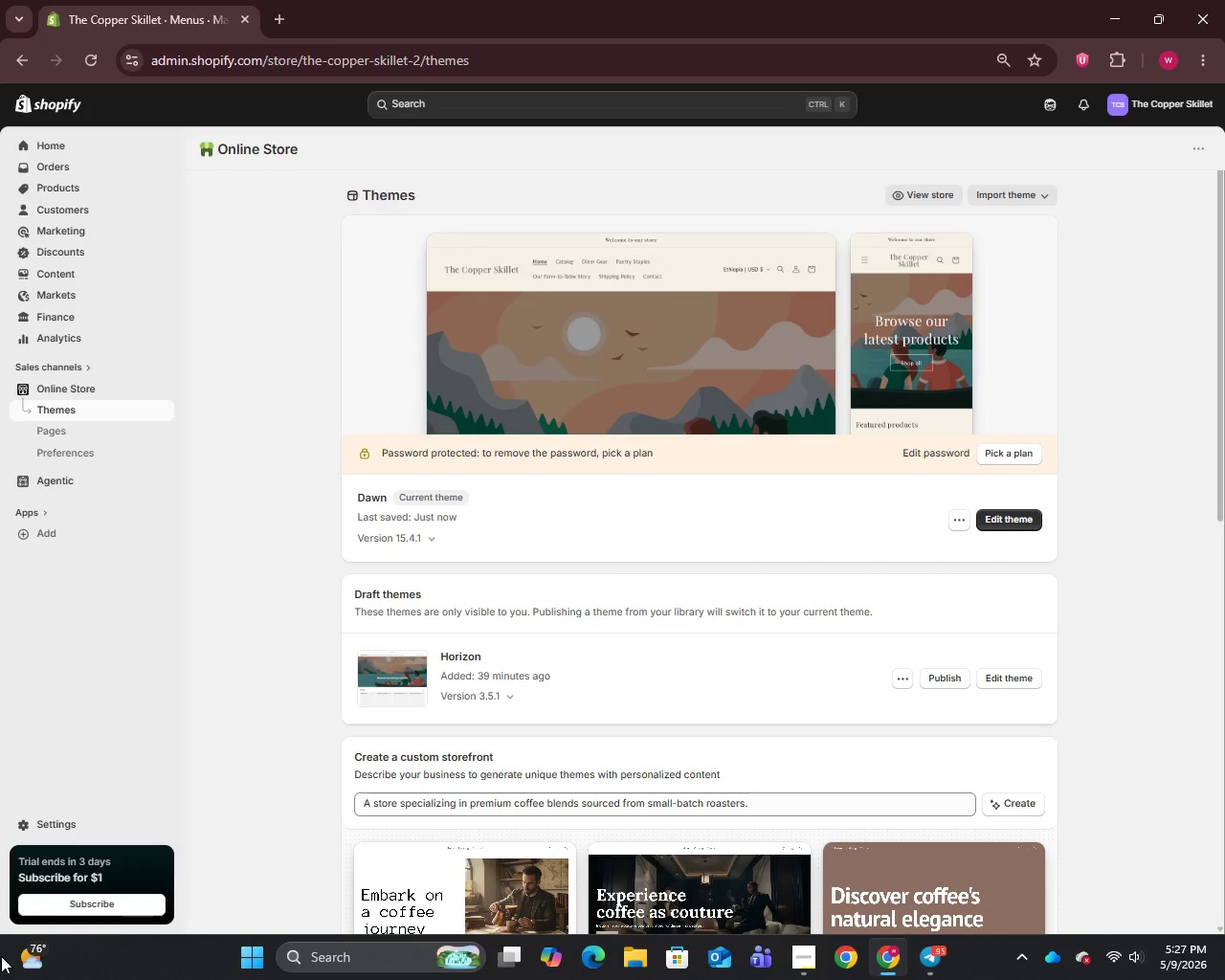 
left_click([70, 188])
 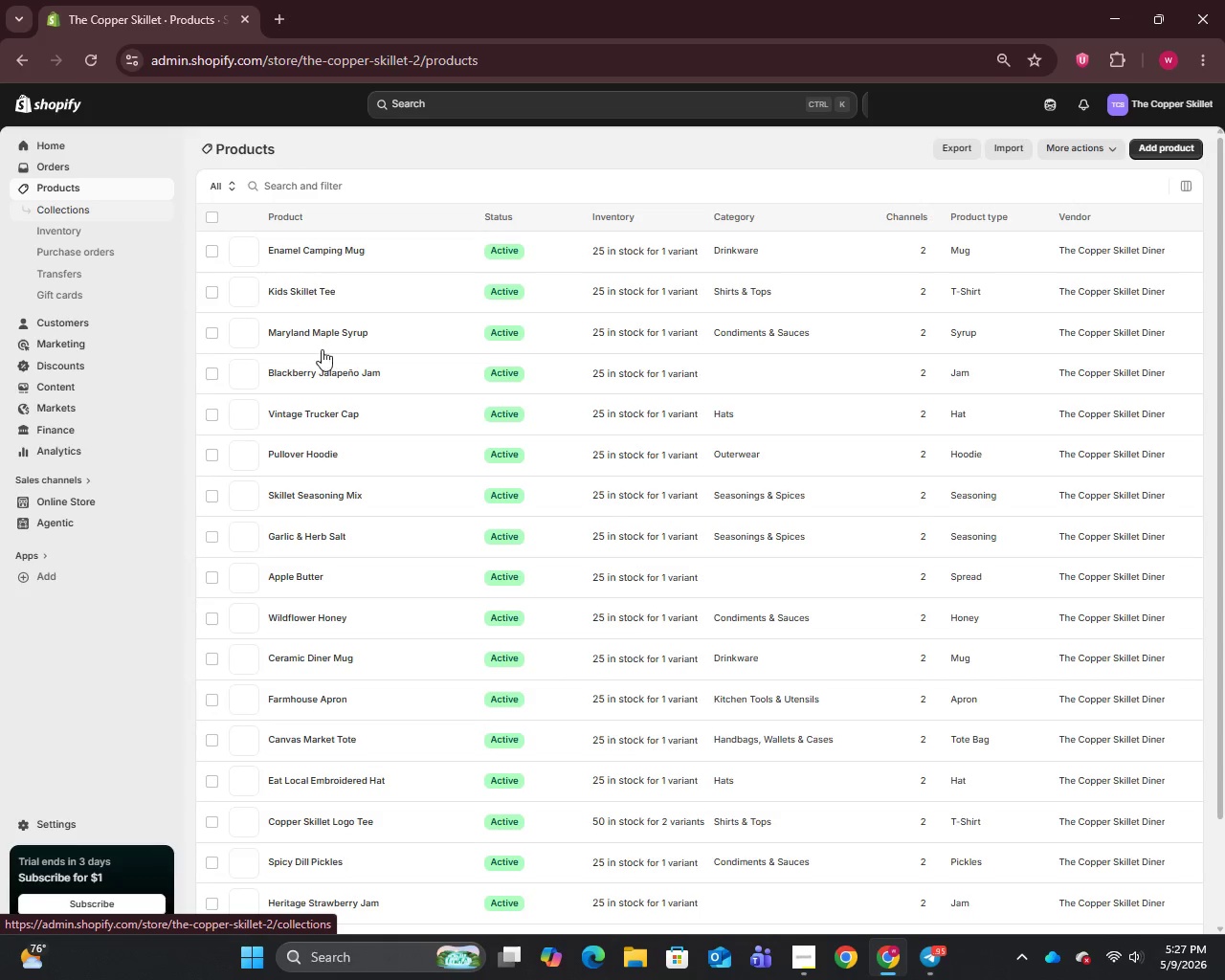 
scroll: coordinate [357, 833], scroll_direction: down, amount: 12.0
 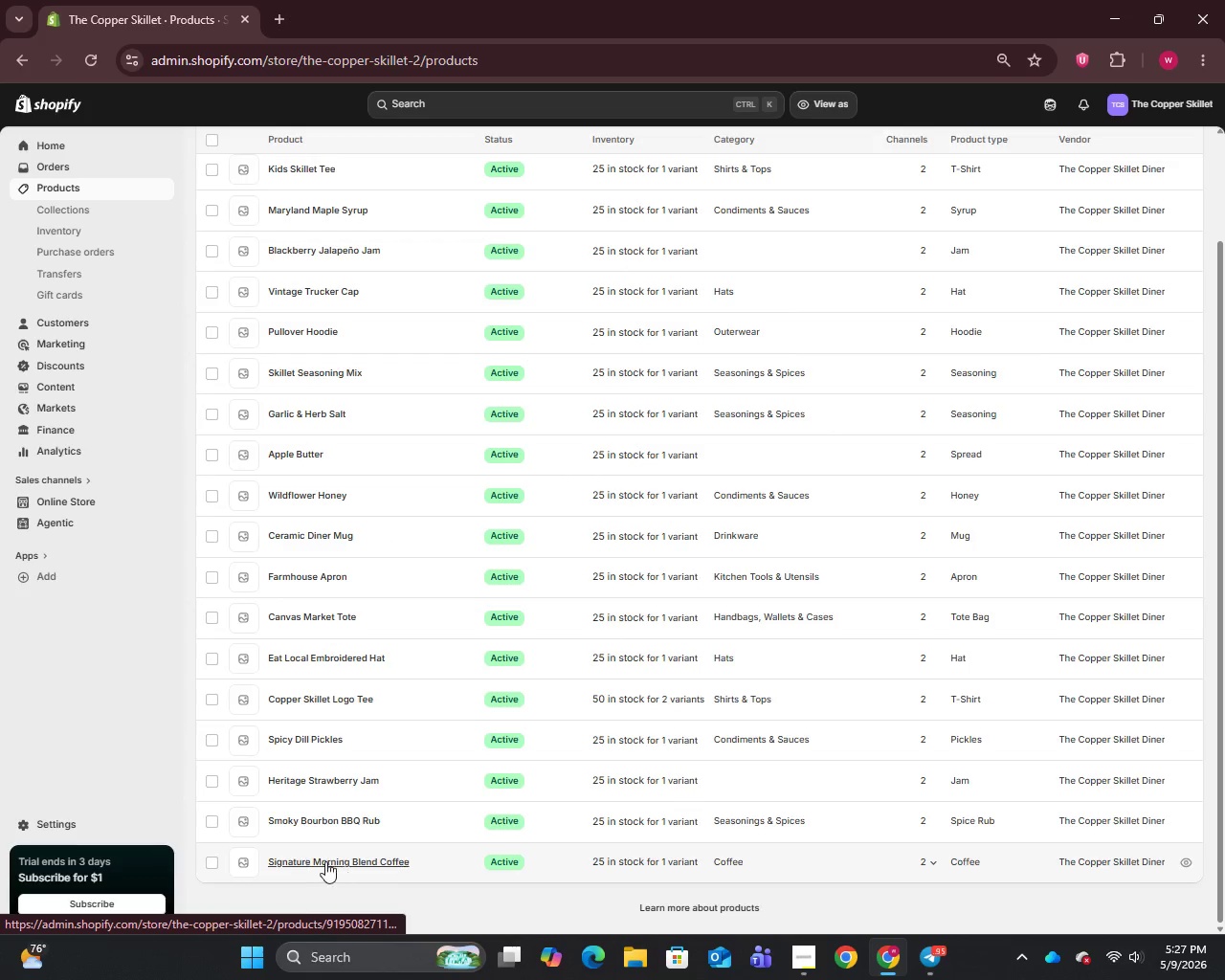 
left_click([315, 856])
 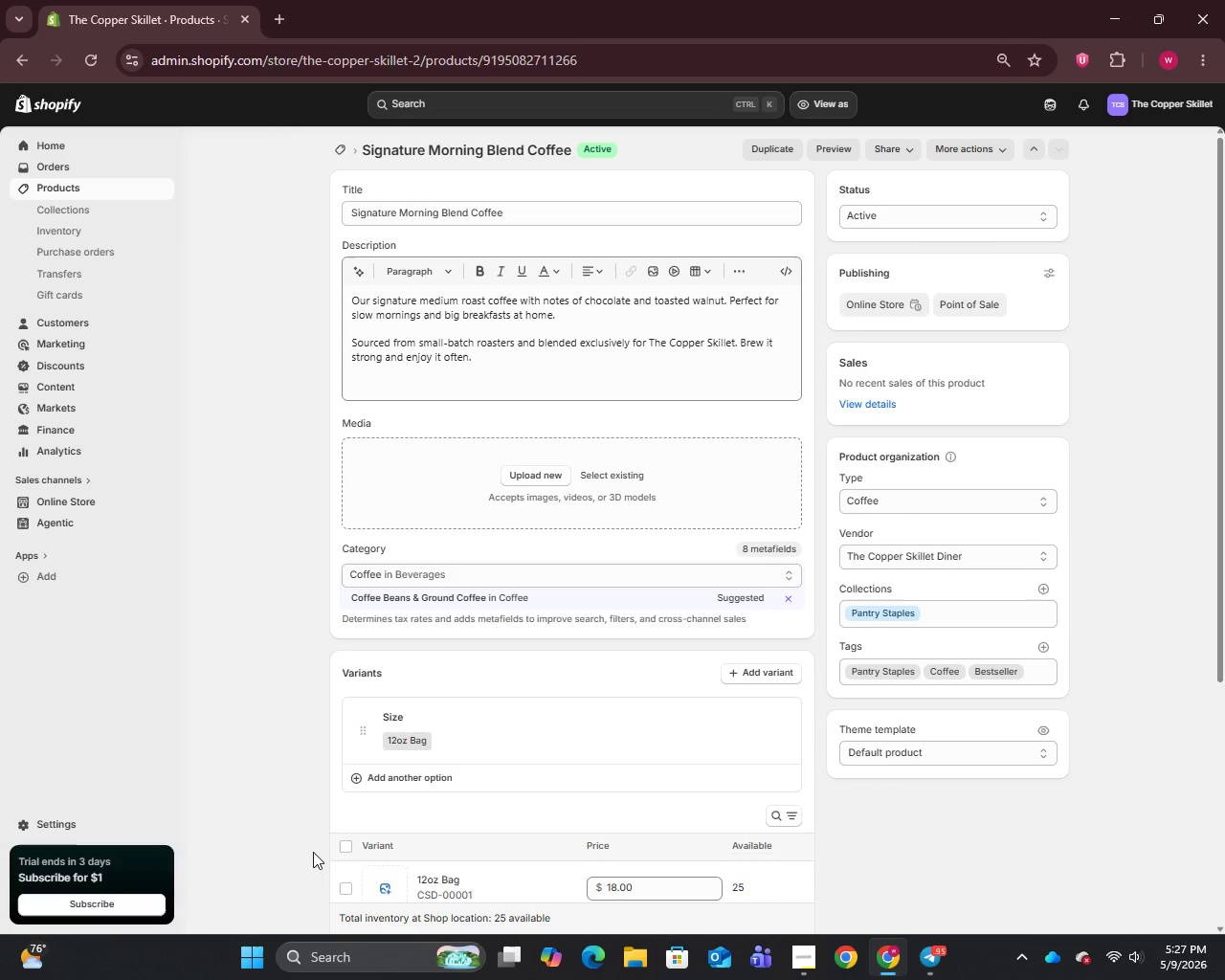 
wait(28.38)
 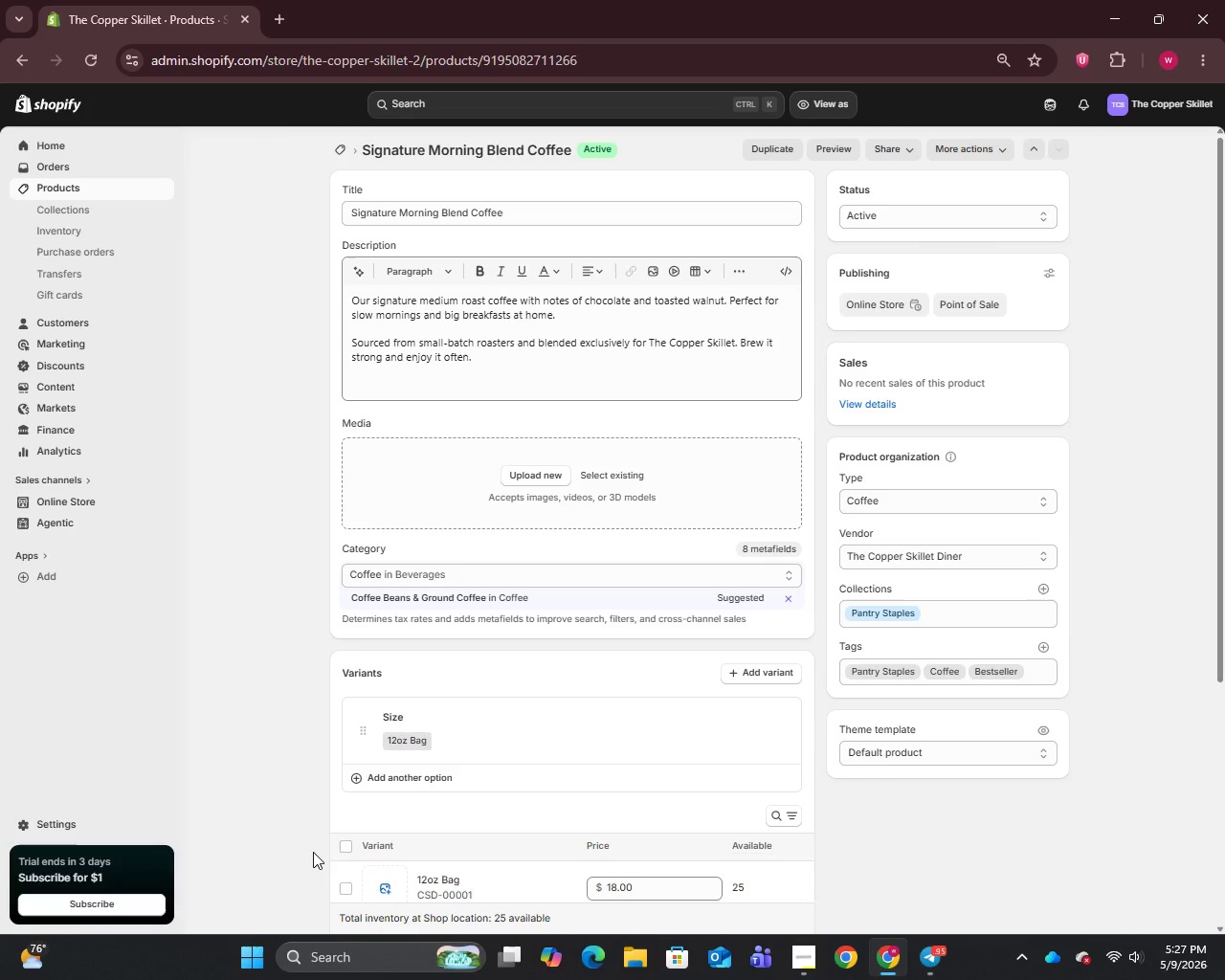 
scroll: coordinate [796, 741], scroll_direction: down, amount: 10.0
 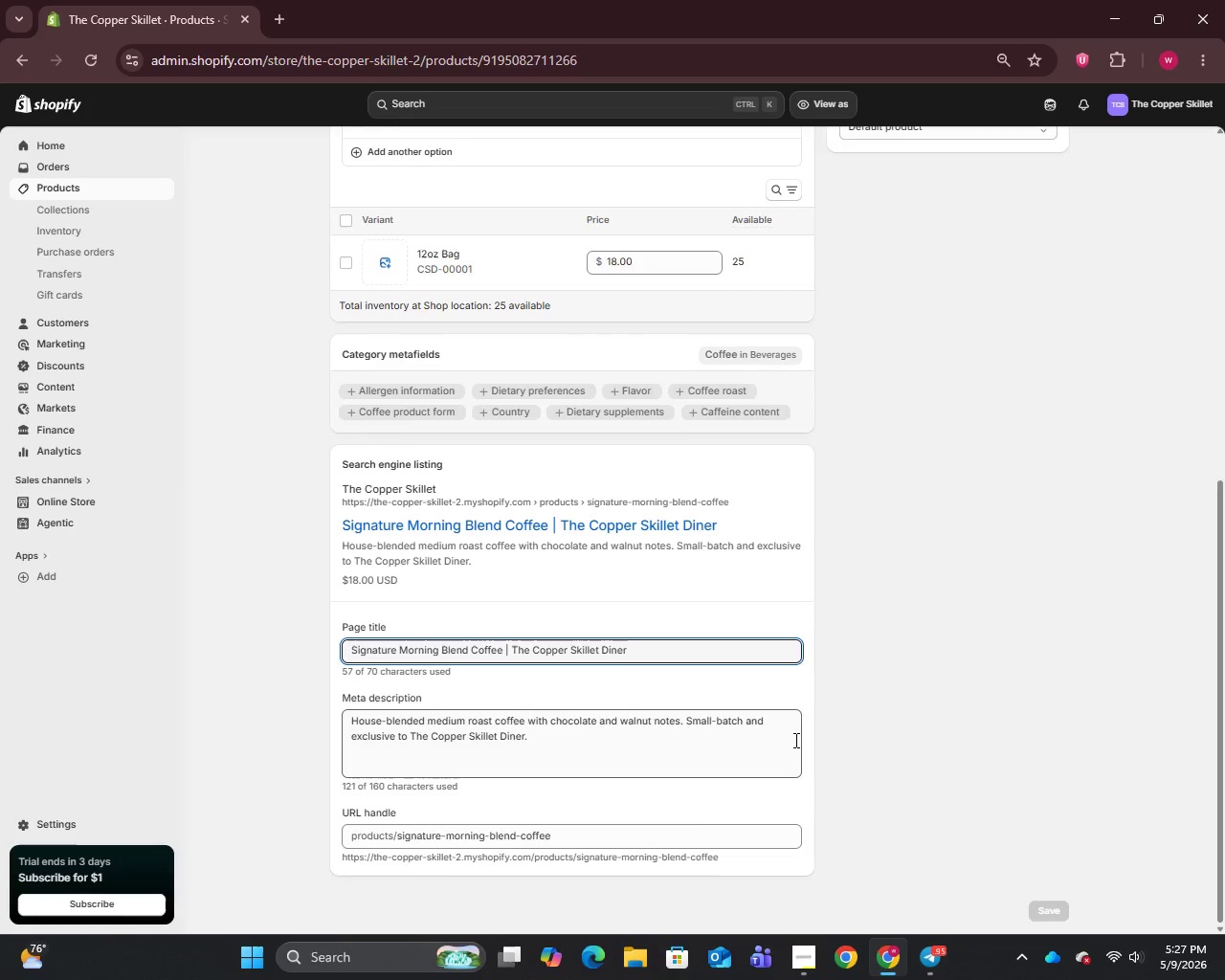 
scroll: coordinate [793, 739], scroll_direction: up, amount: 11.0
 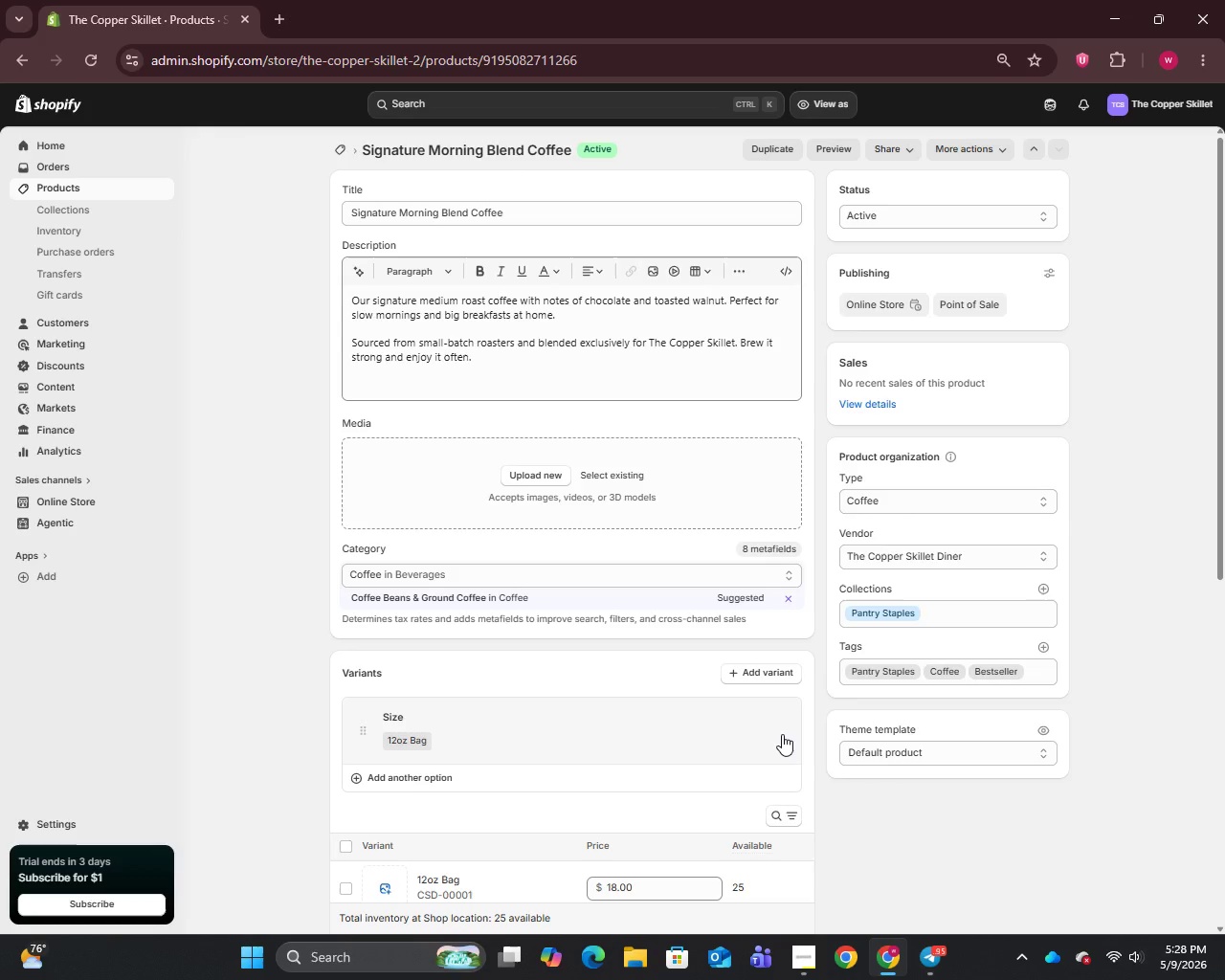 
wait(55.22)
 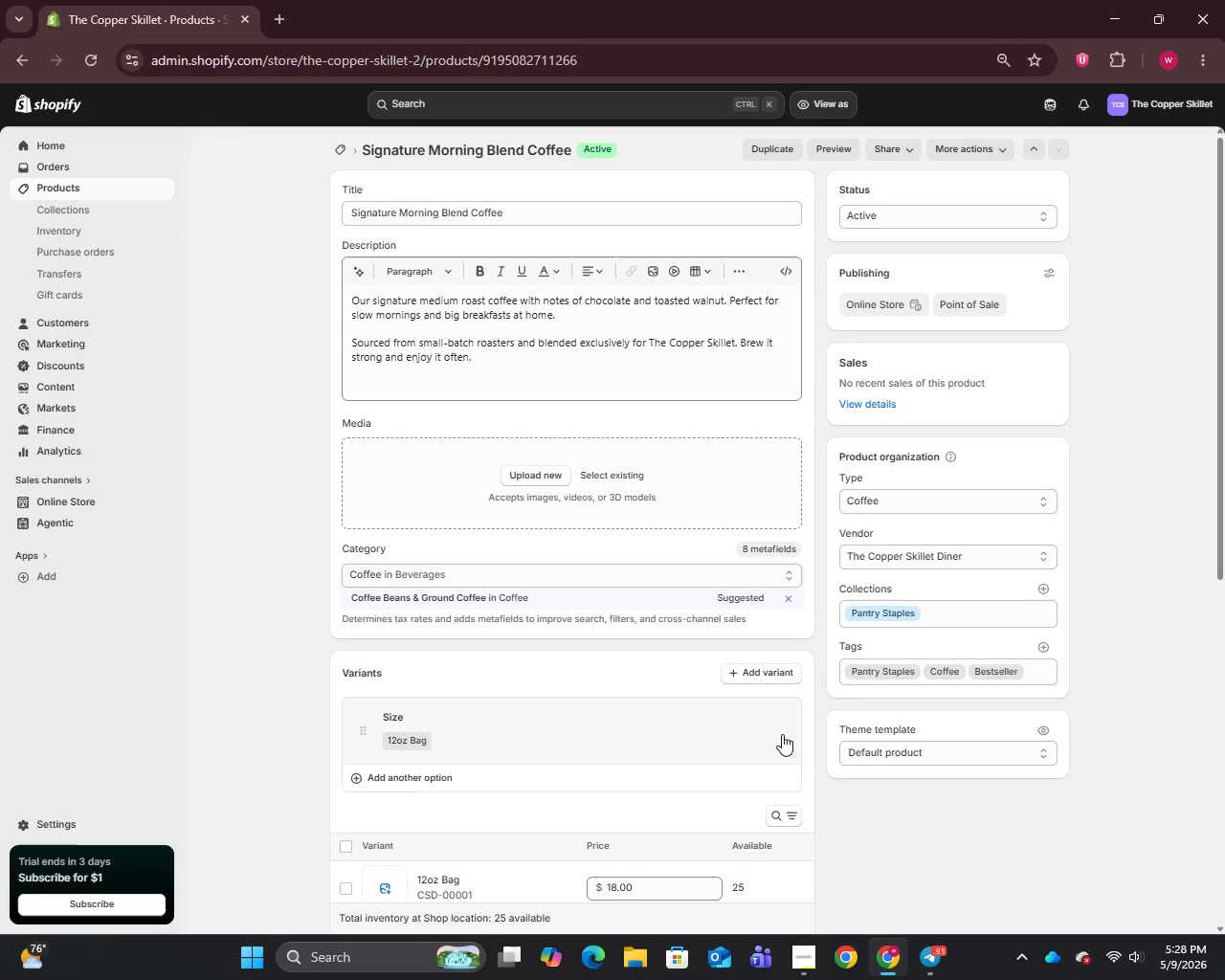 
left_click([937, 955])
 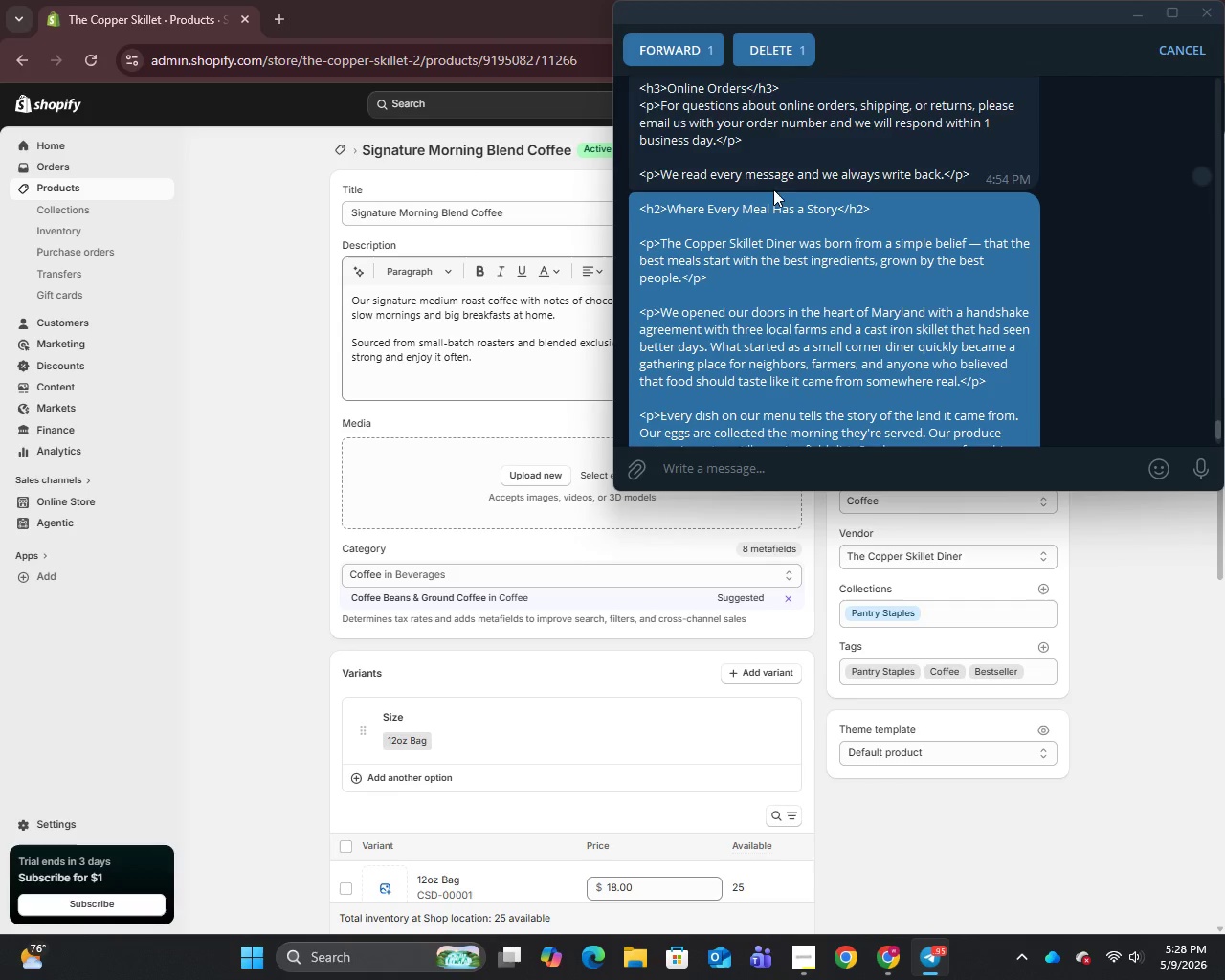 
scroll: coordinate [860, 274], scroll_direction: up, amount: 9.0
 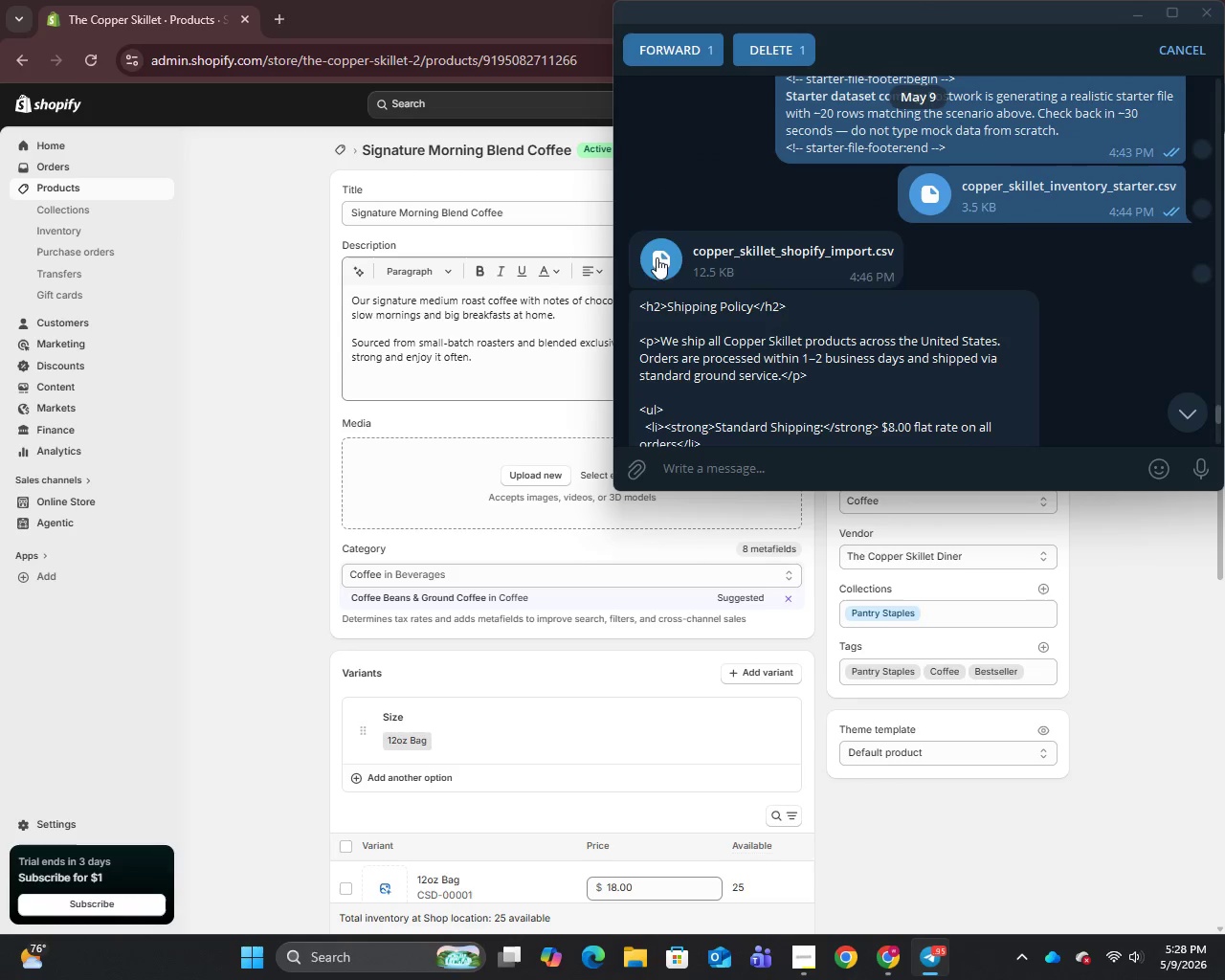 
left_click([667, 253])
 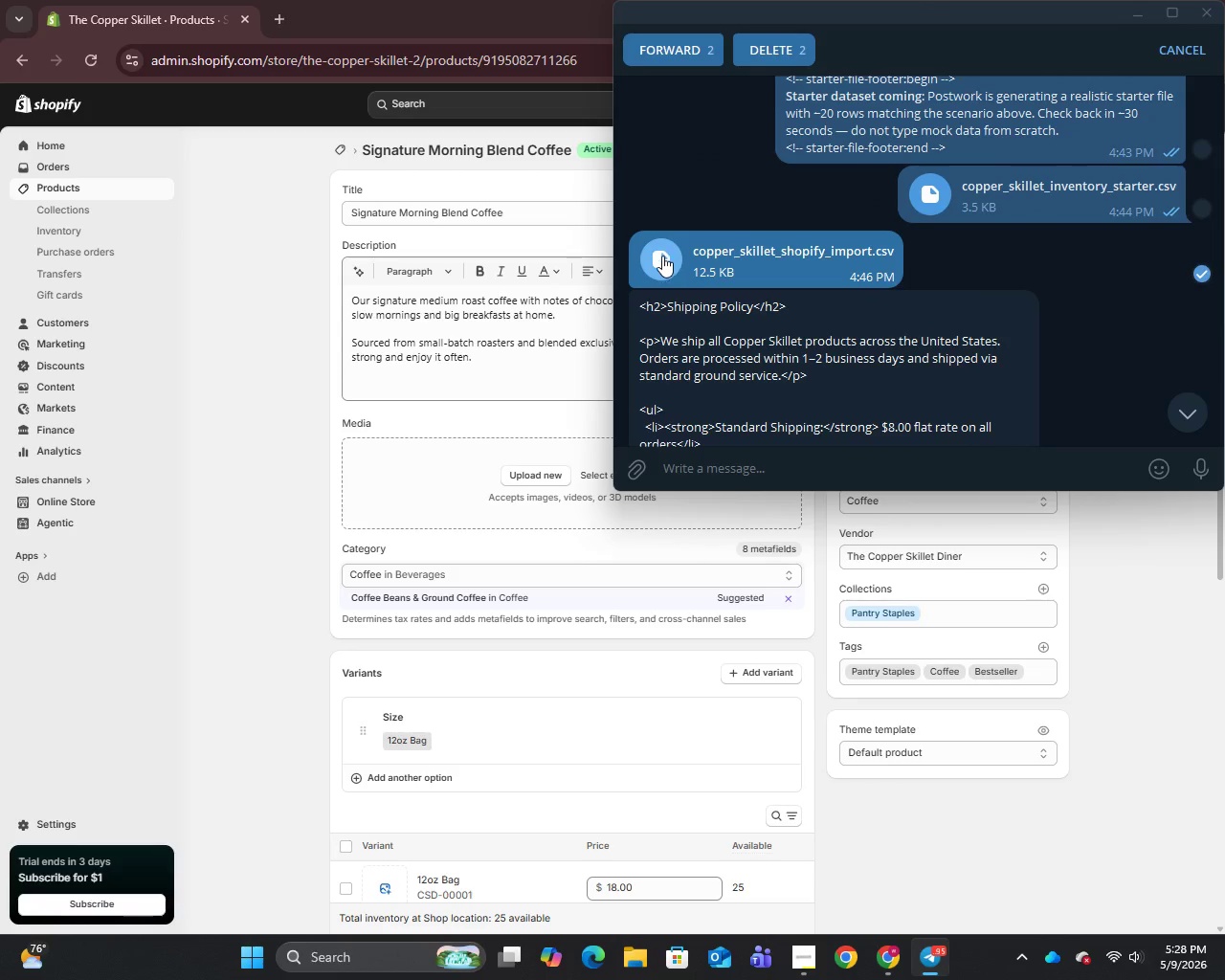 
left_click([659, 257])
 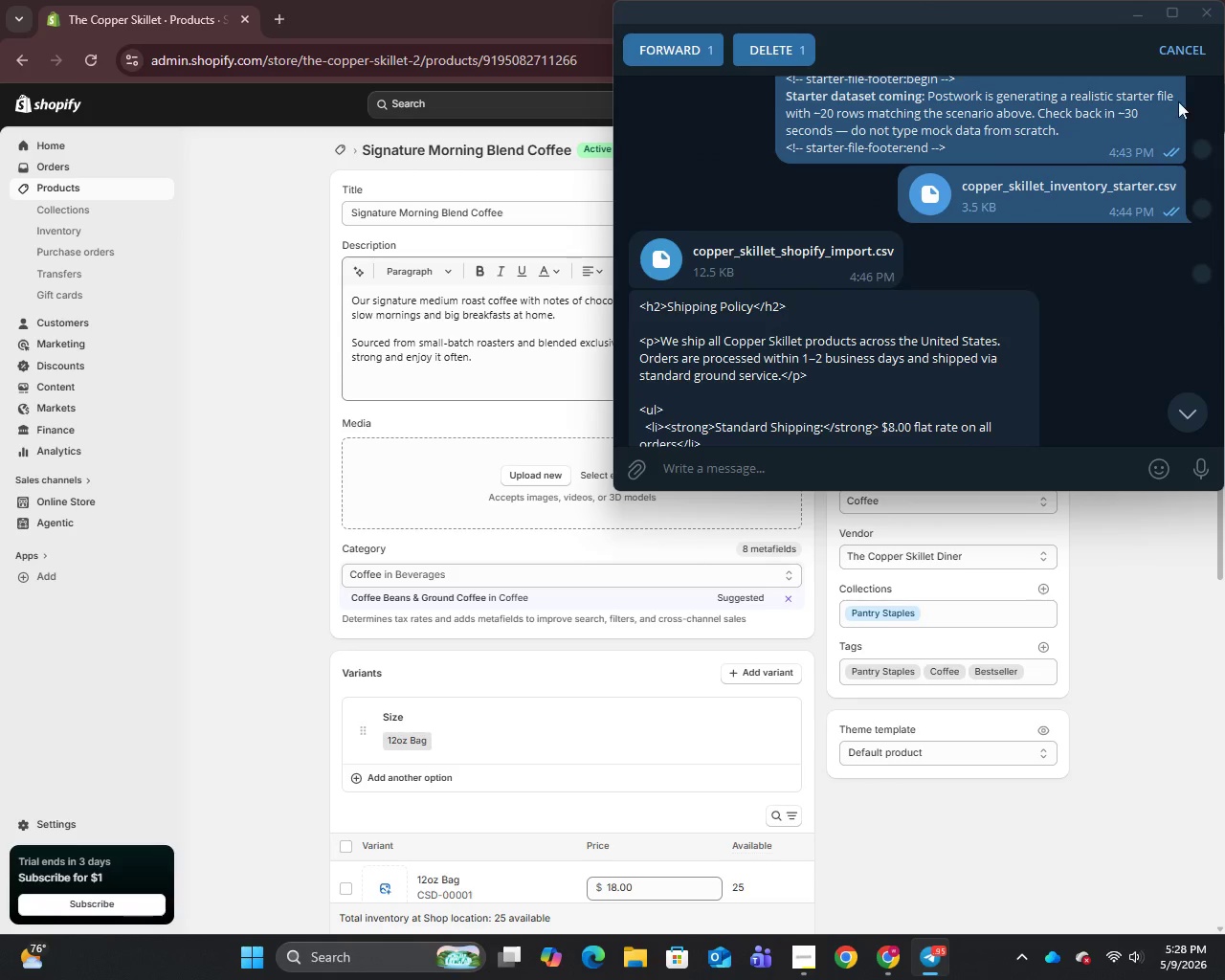 
left_click([1186, 53])
 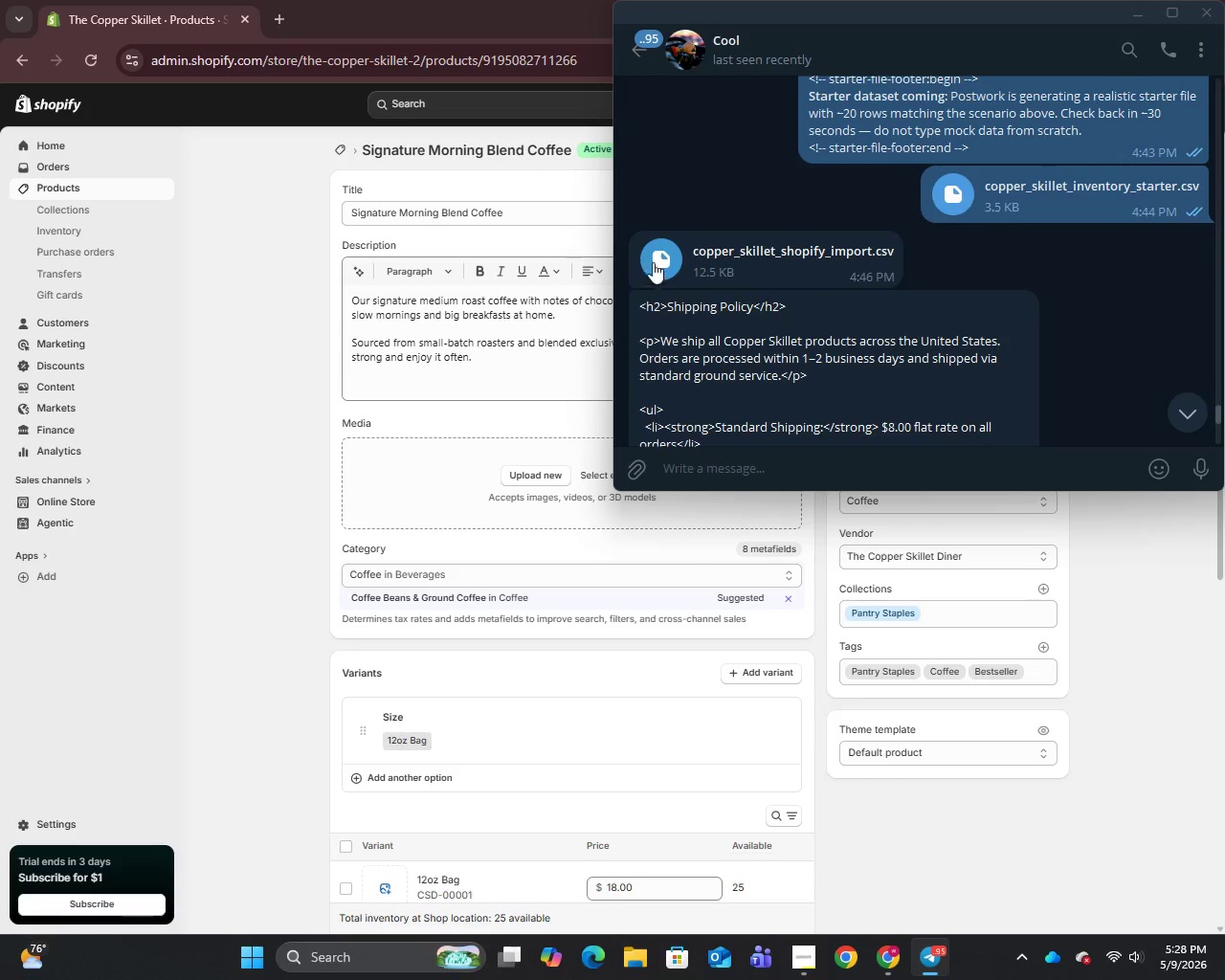 
left_click([661, 259])
 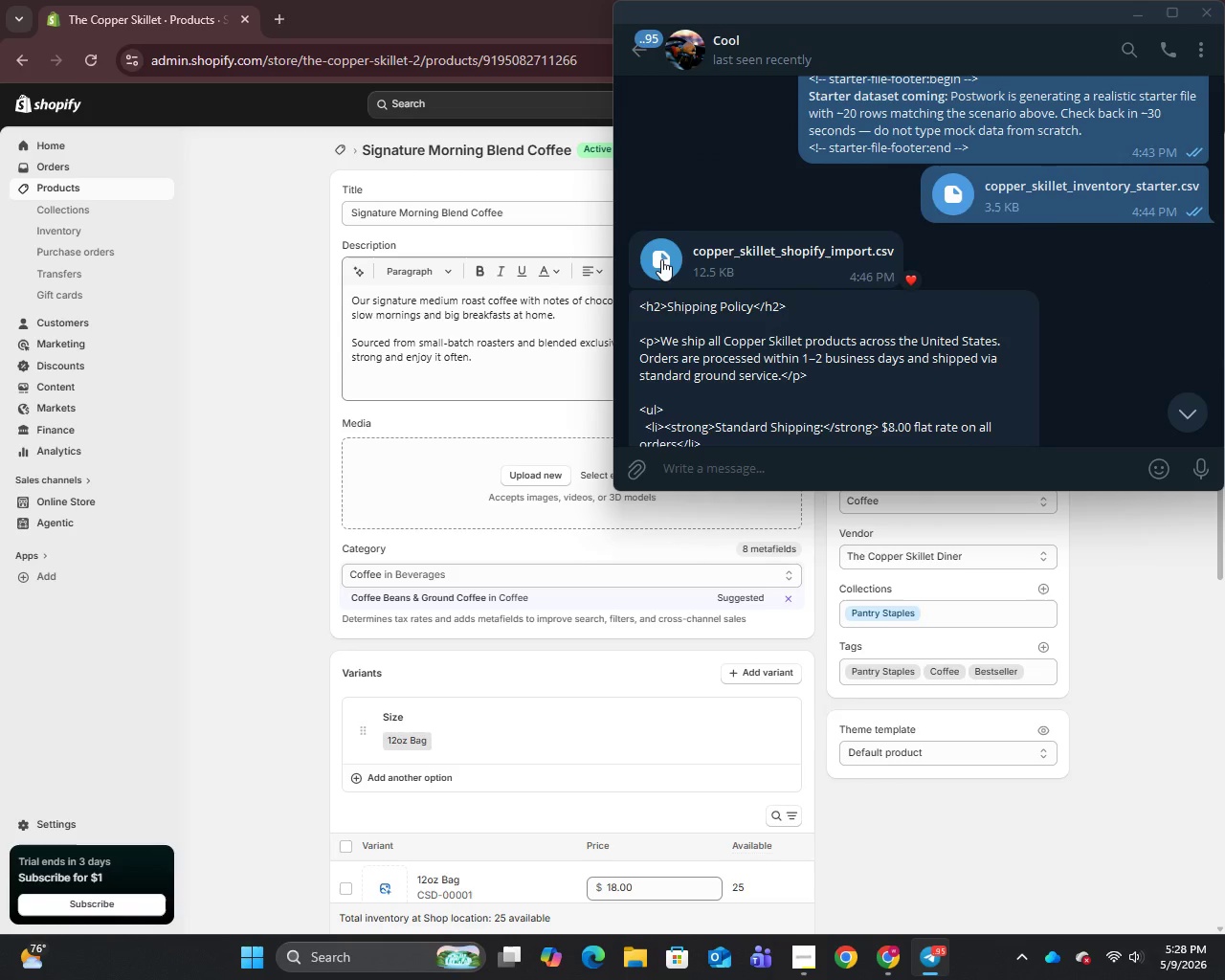 
double_click([661, 259])
 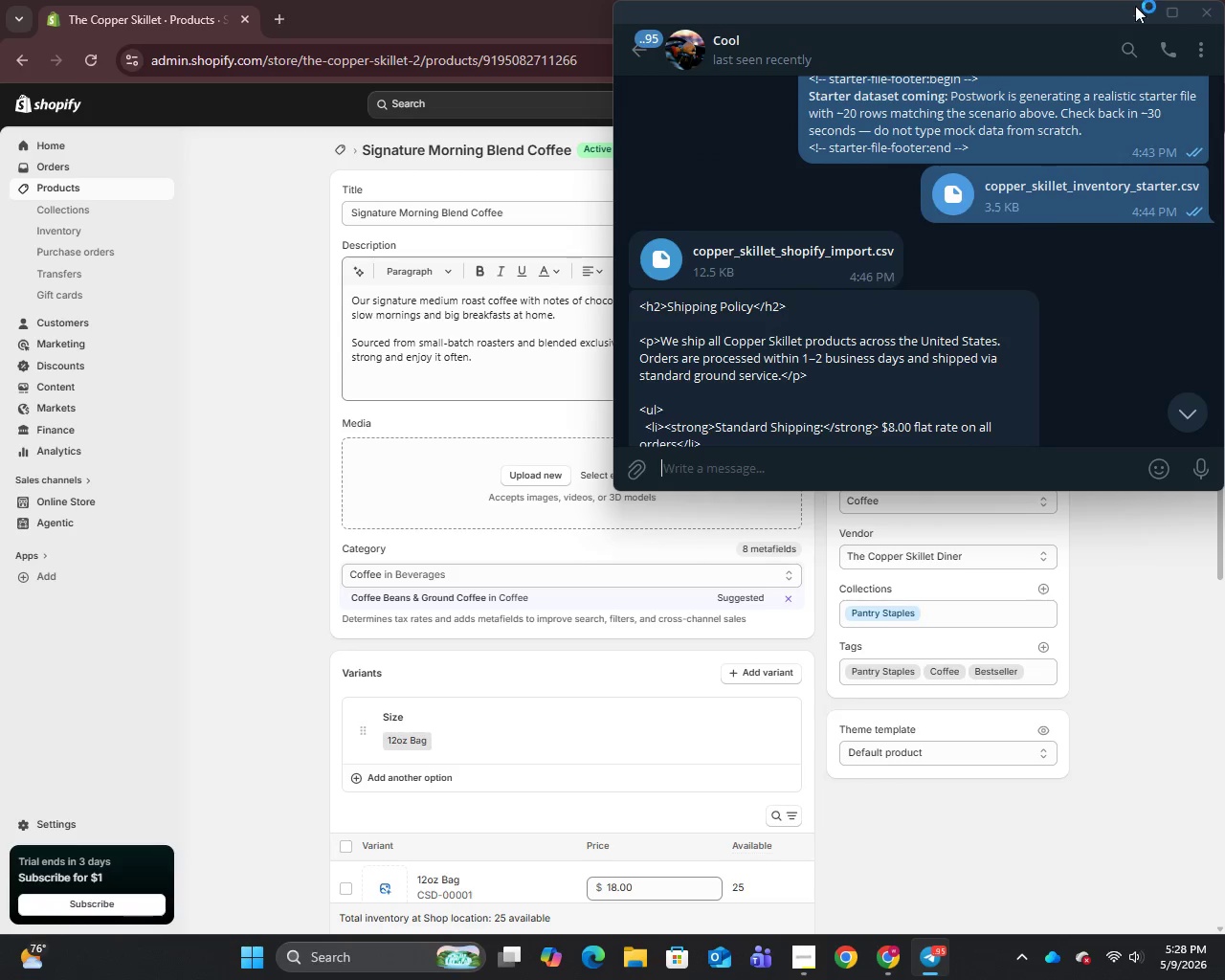 
left_click([1138, 18])
 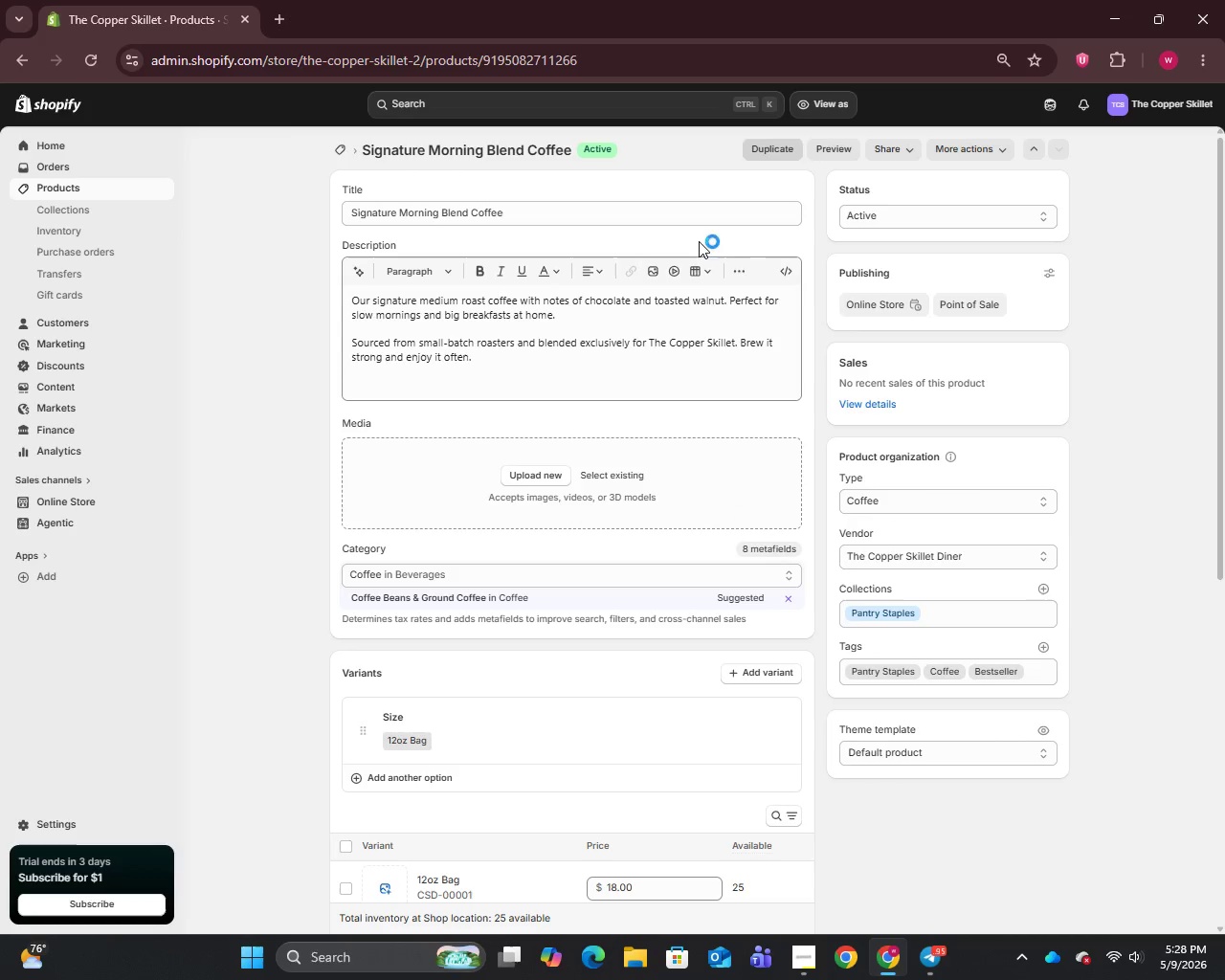 
scroll: coordinate [693, 251], scroll_direction: up, amount: 6.0
 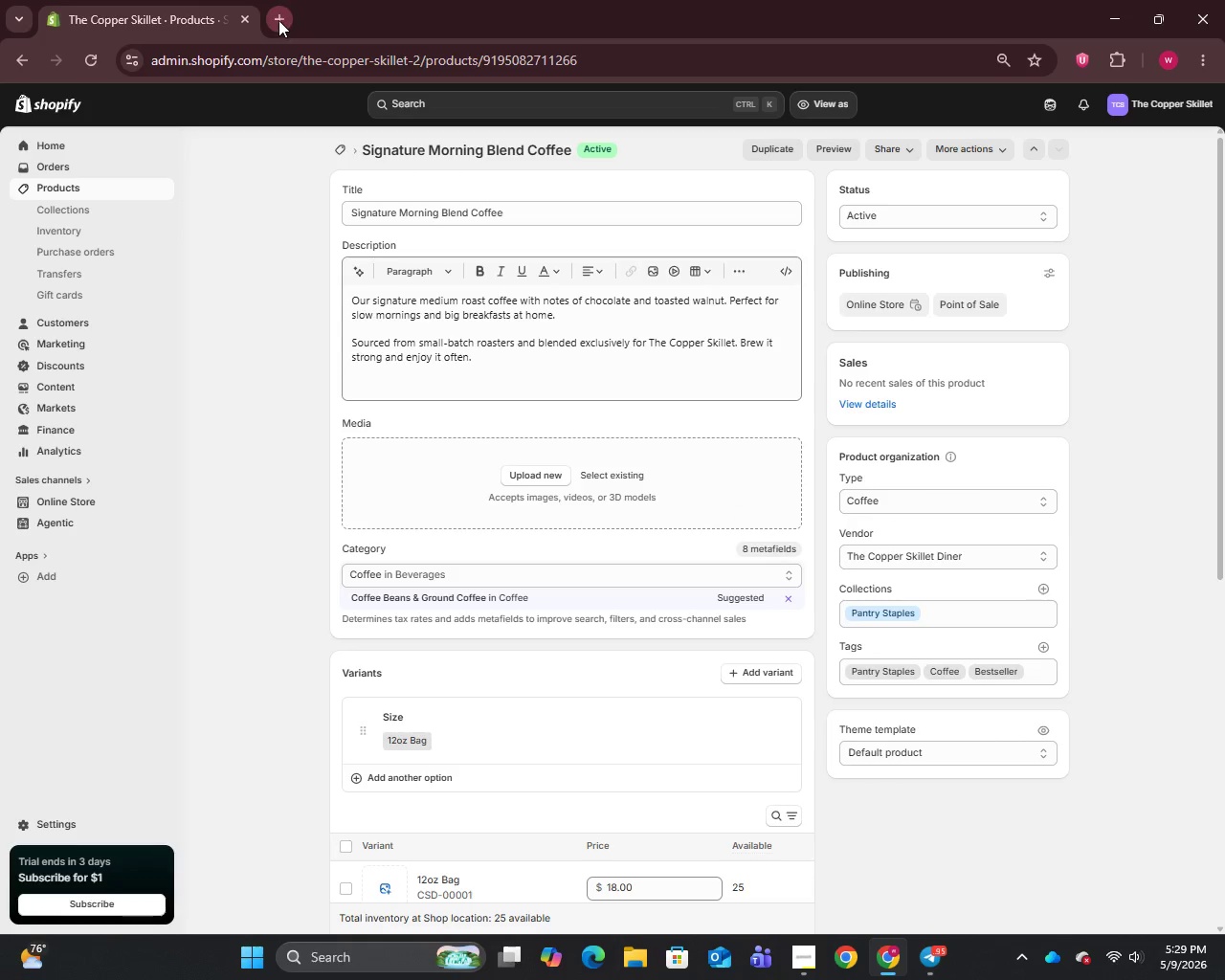 
left_click([278, 20])
 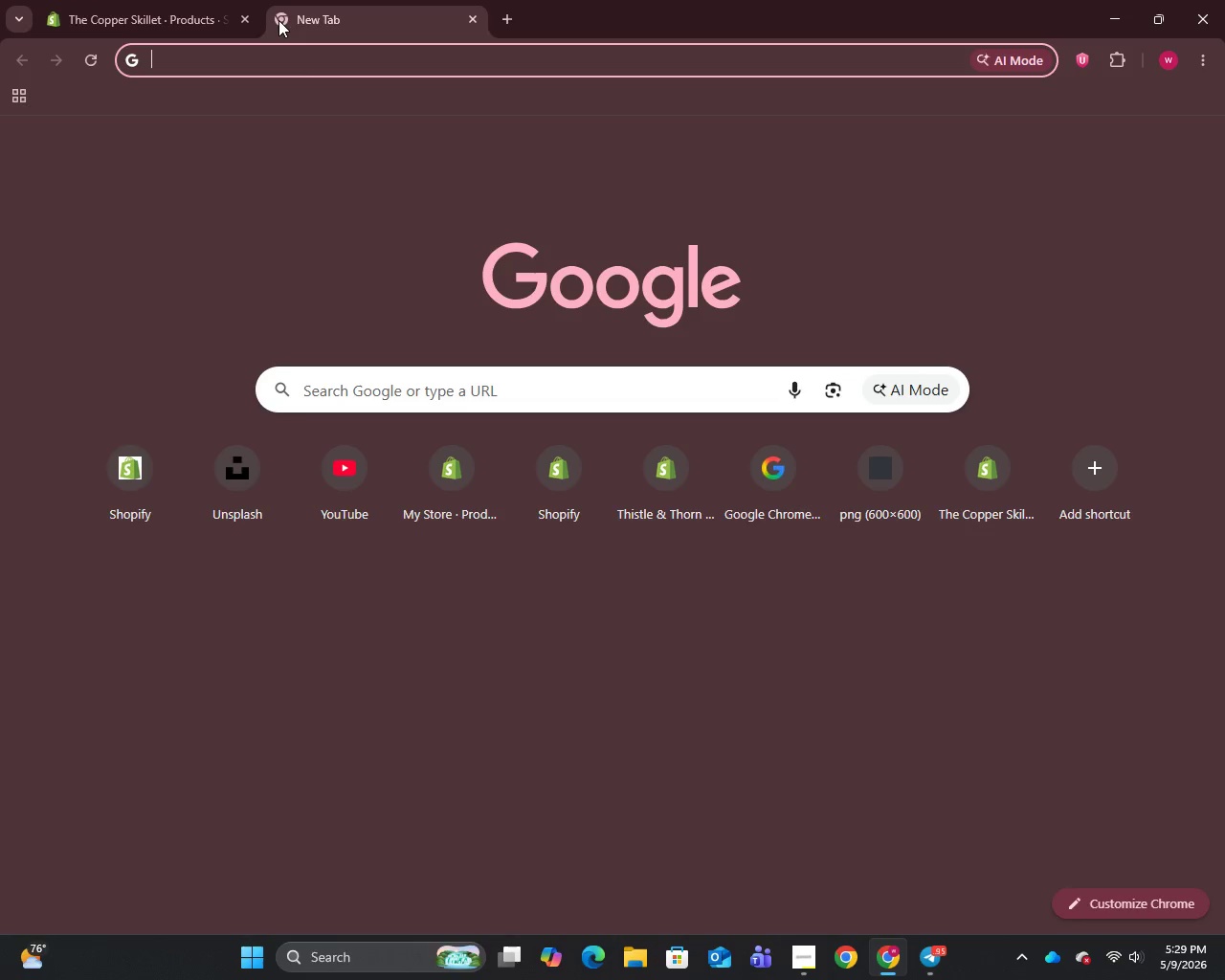 
key(U)
 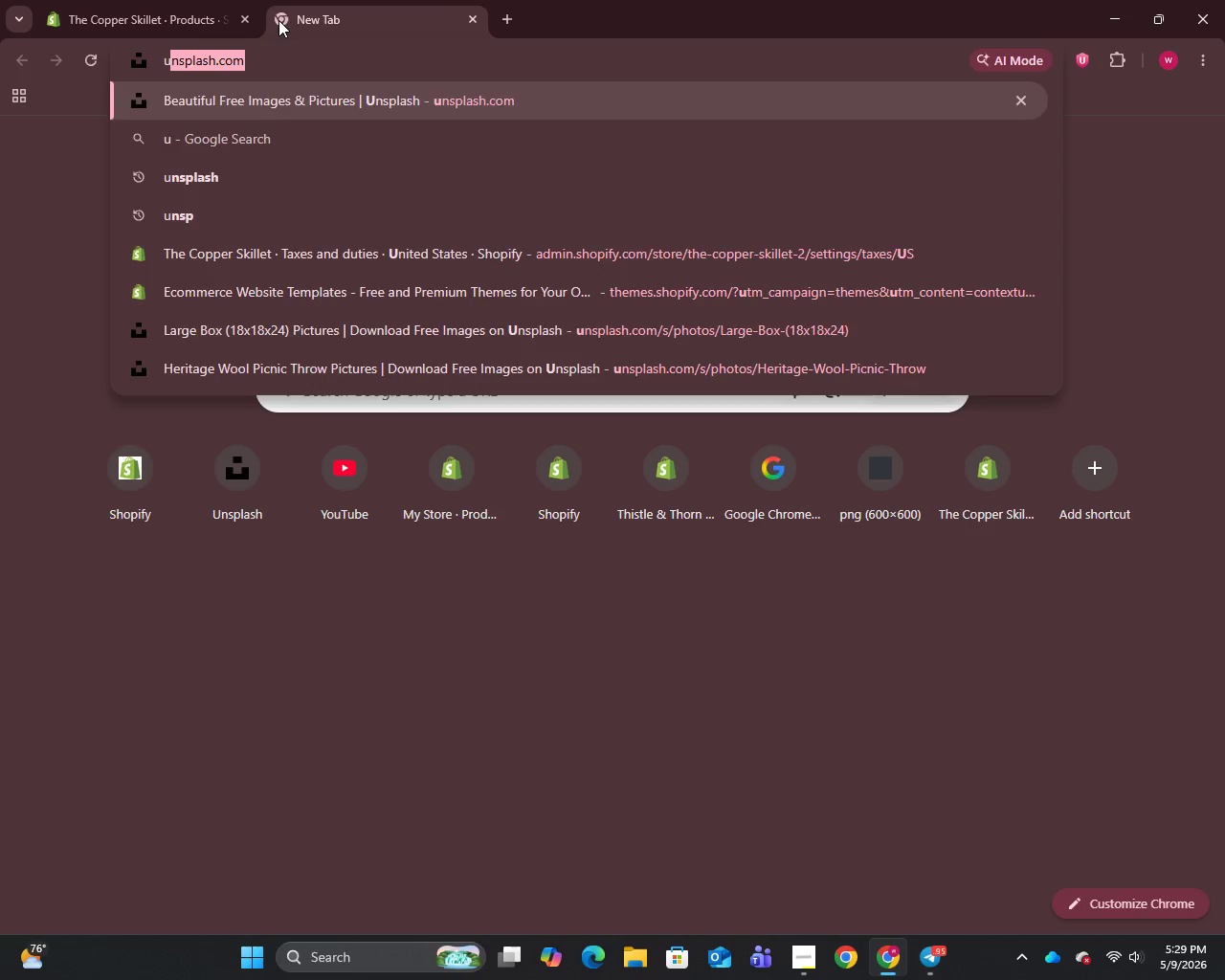 
key(Enter)
 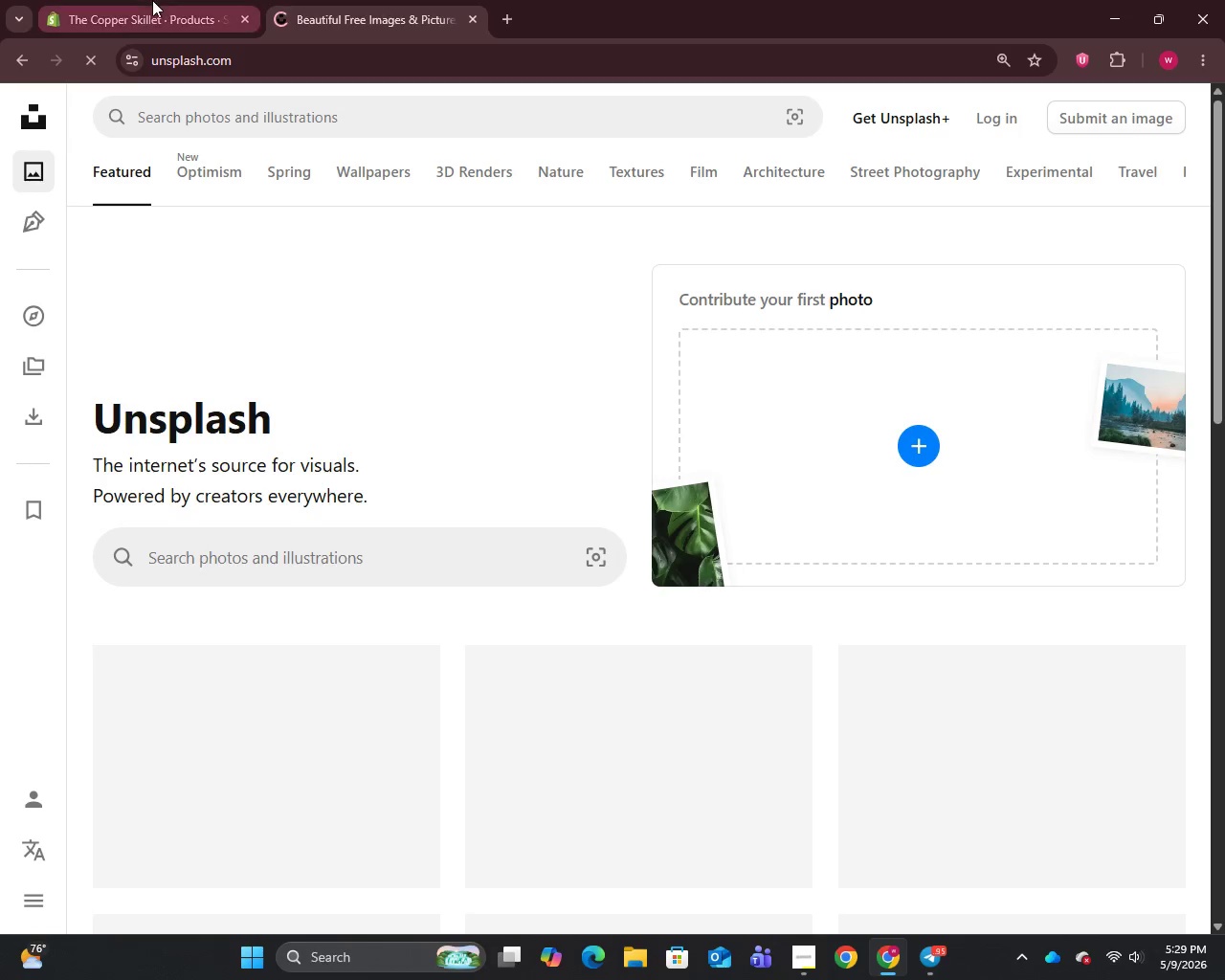 
left_click([152, 0])
 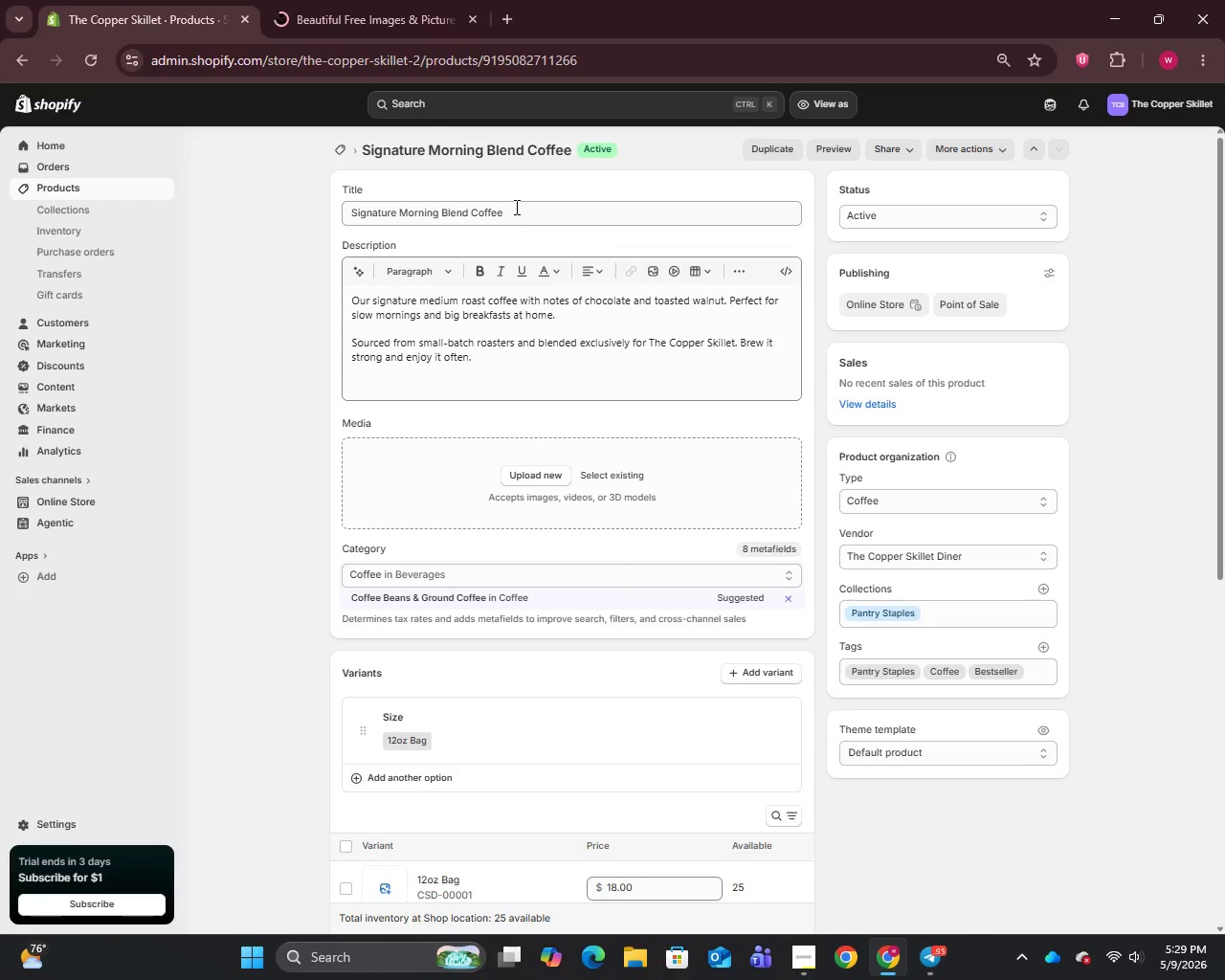 
left_click([519, 217])
 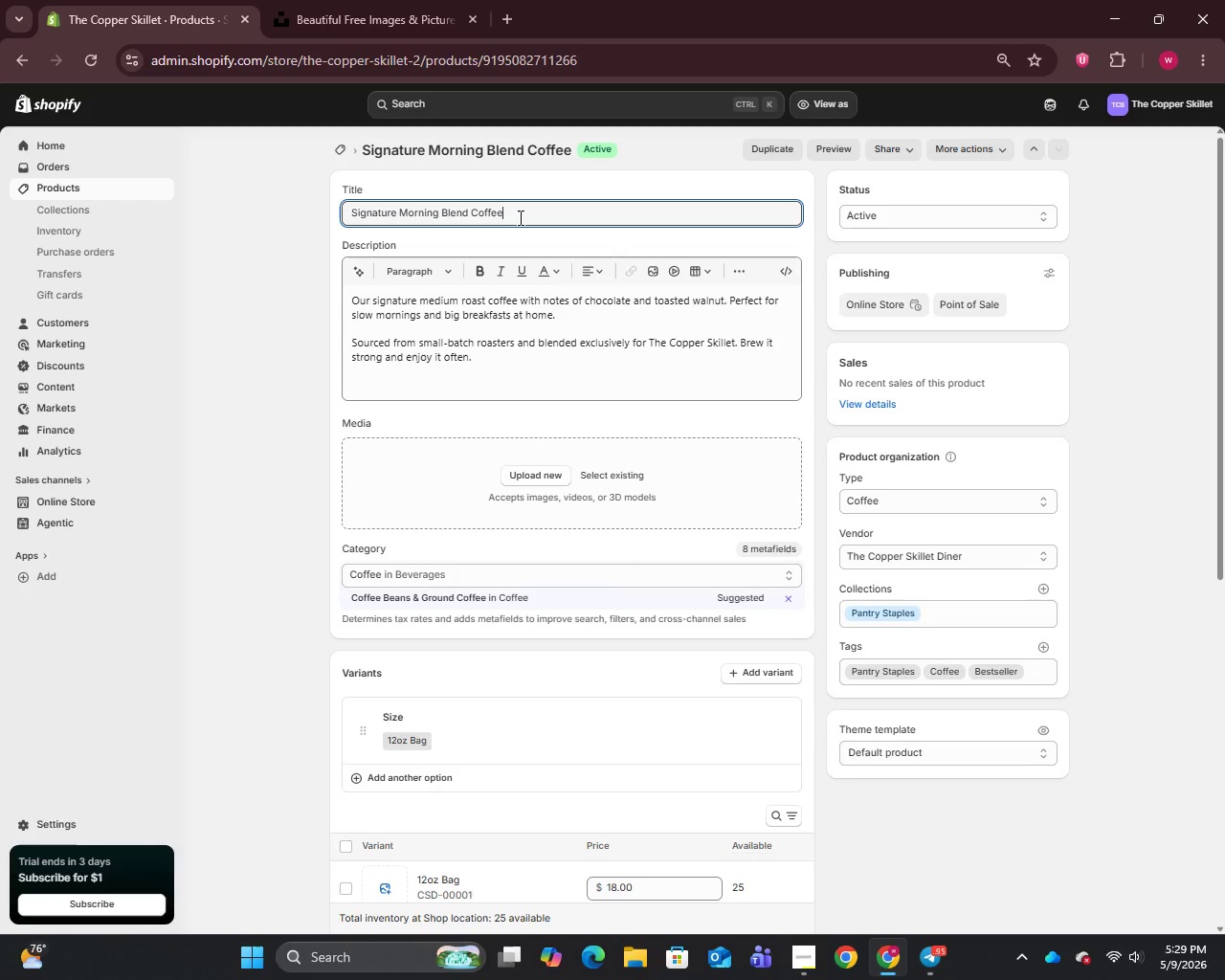 
key(Control+A)
 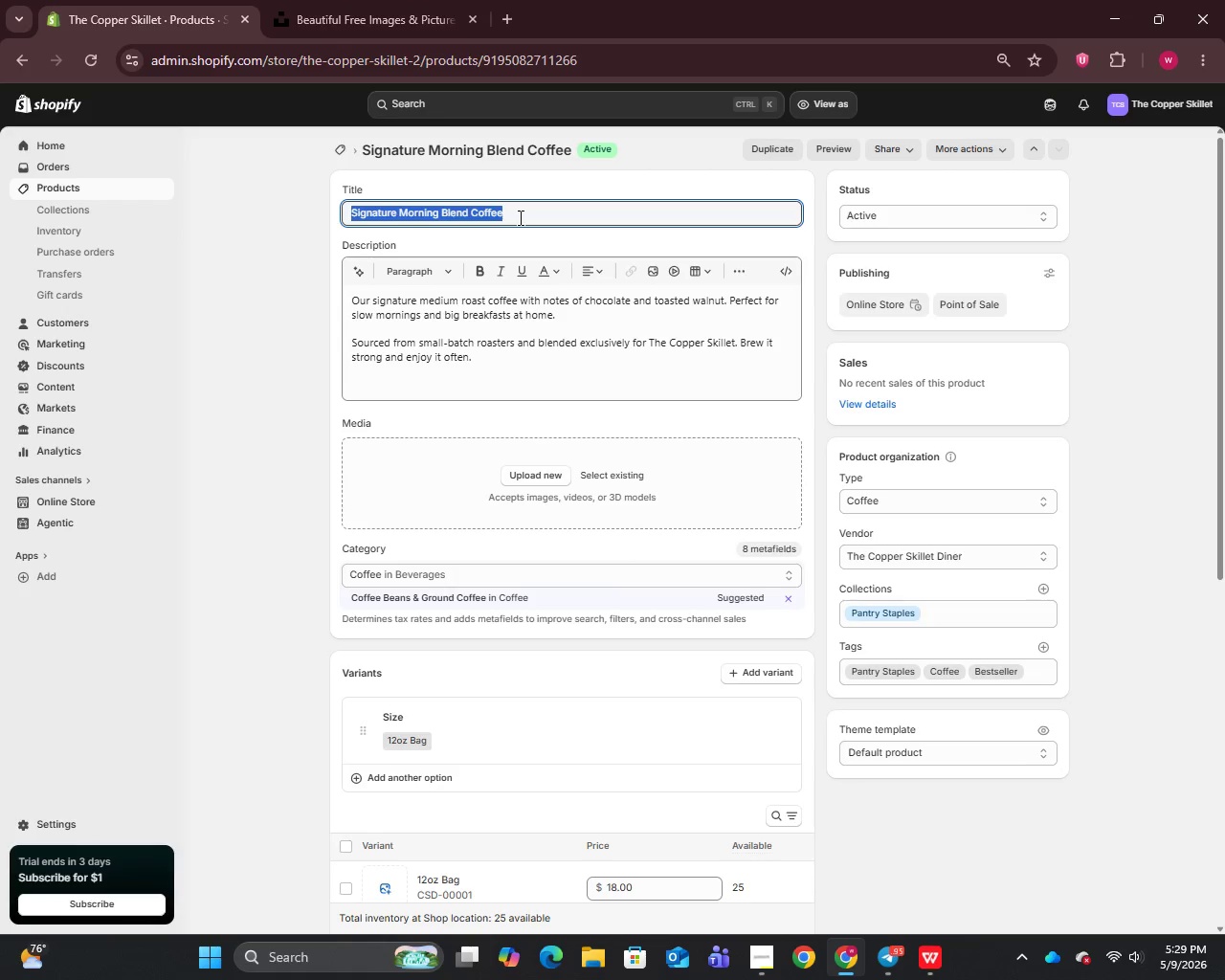 
key(Control+C)
 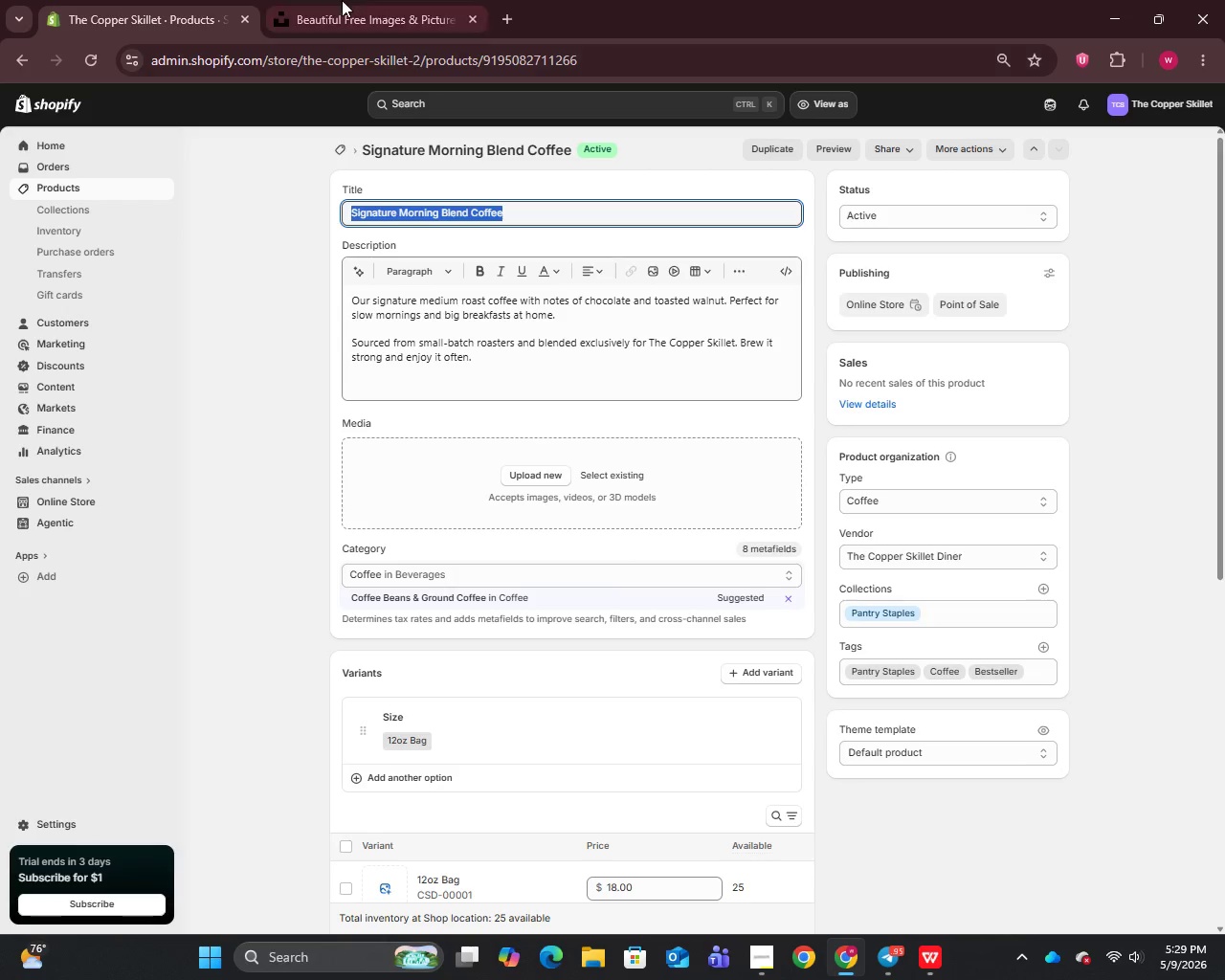 
left_click_drag(start_coordinate=[323, 0], to_coordinate=[324, 11])
 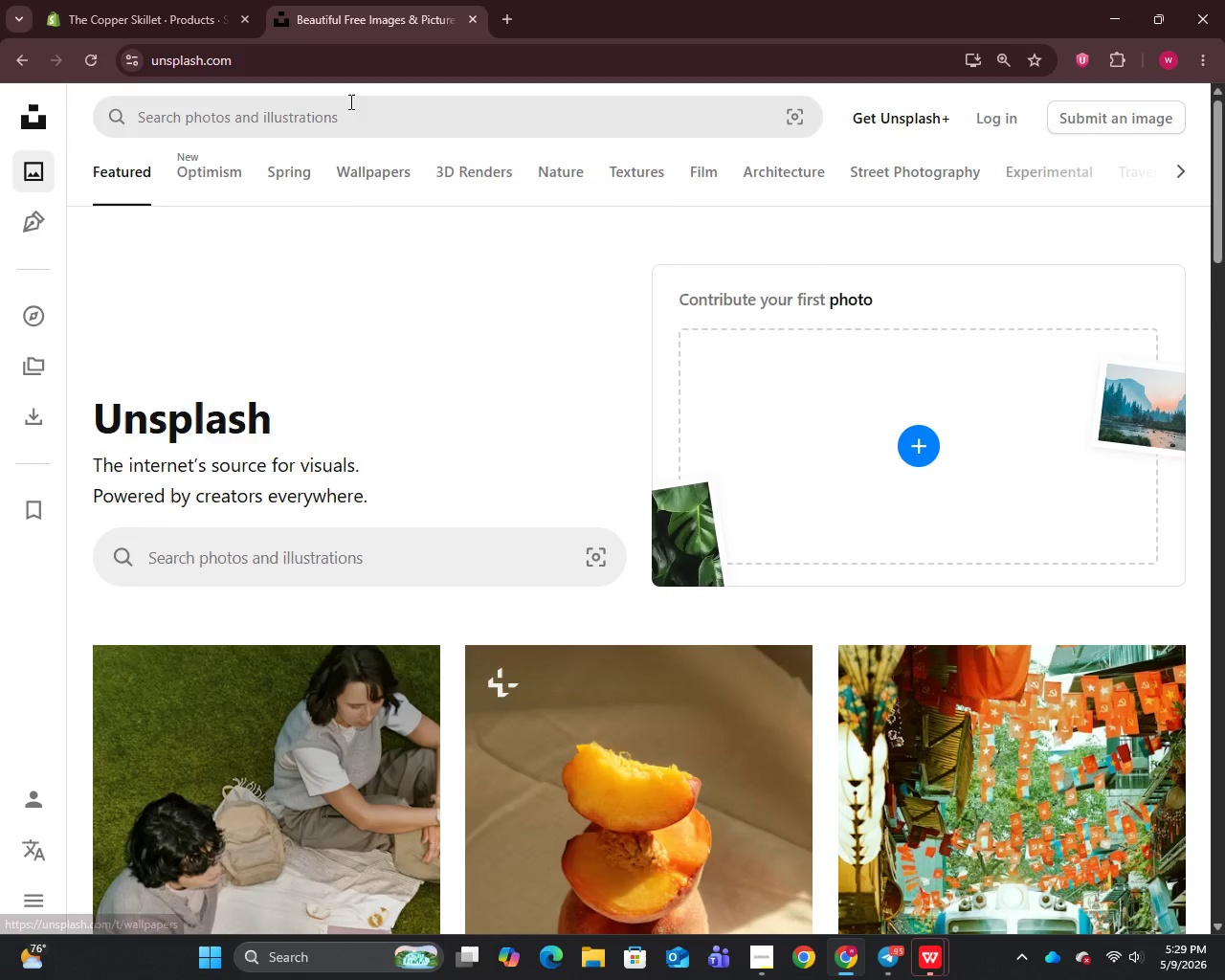 
left_click([349, 101])
 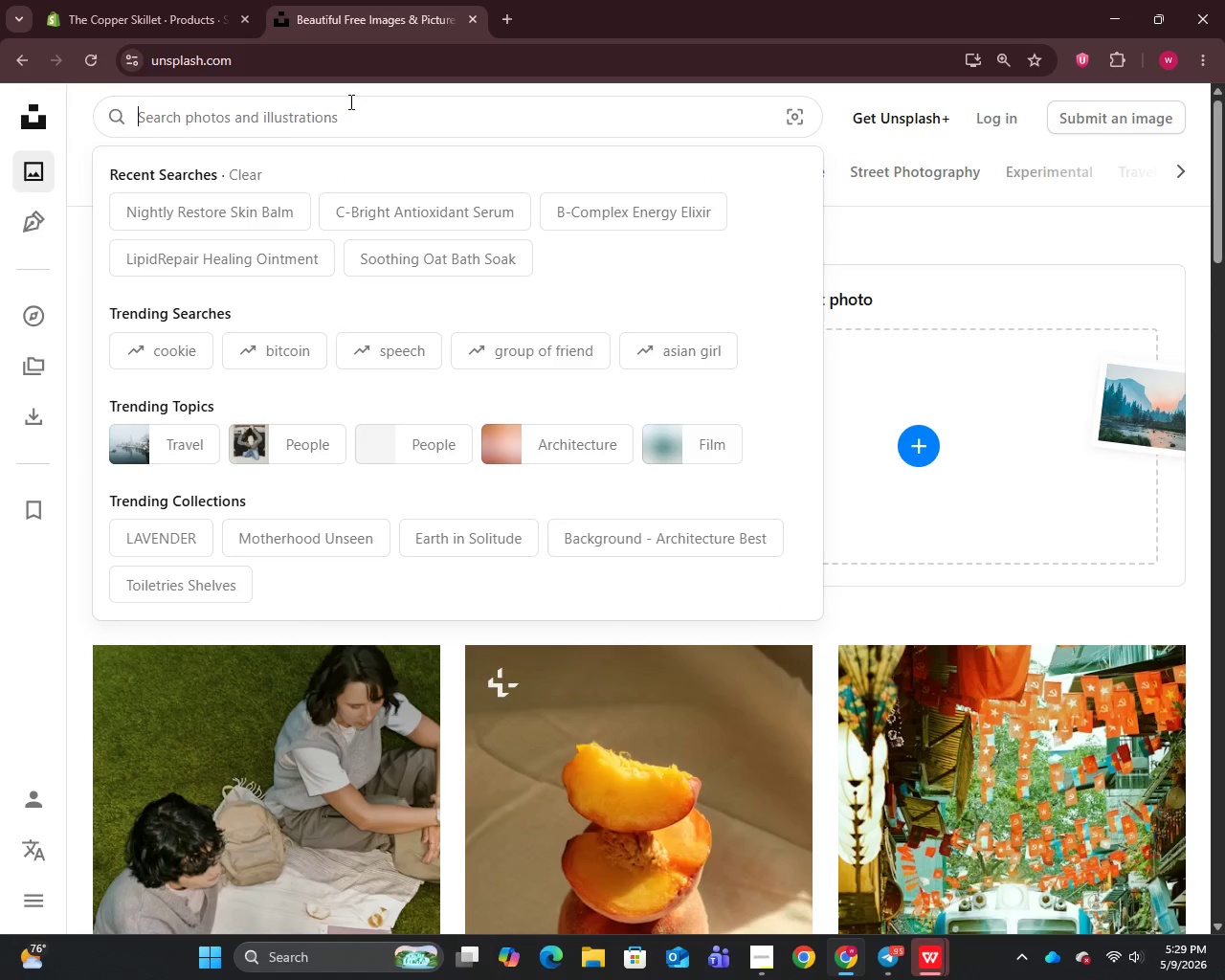 
key(Control+A)
 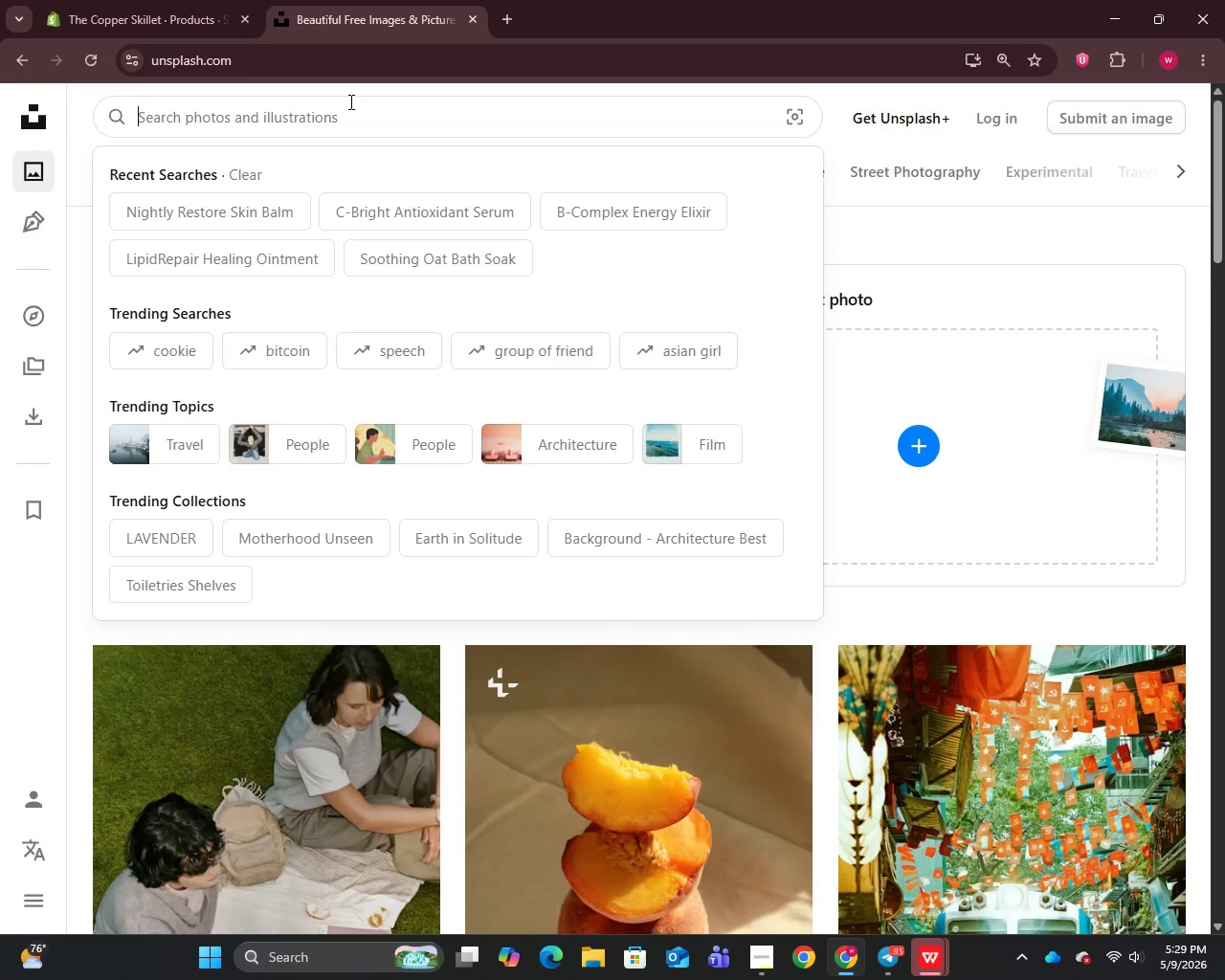 
key(Control+V)
 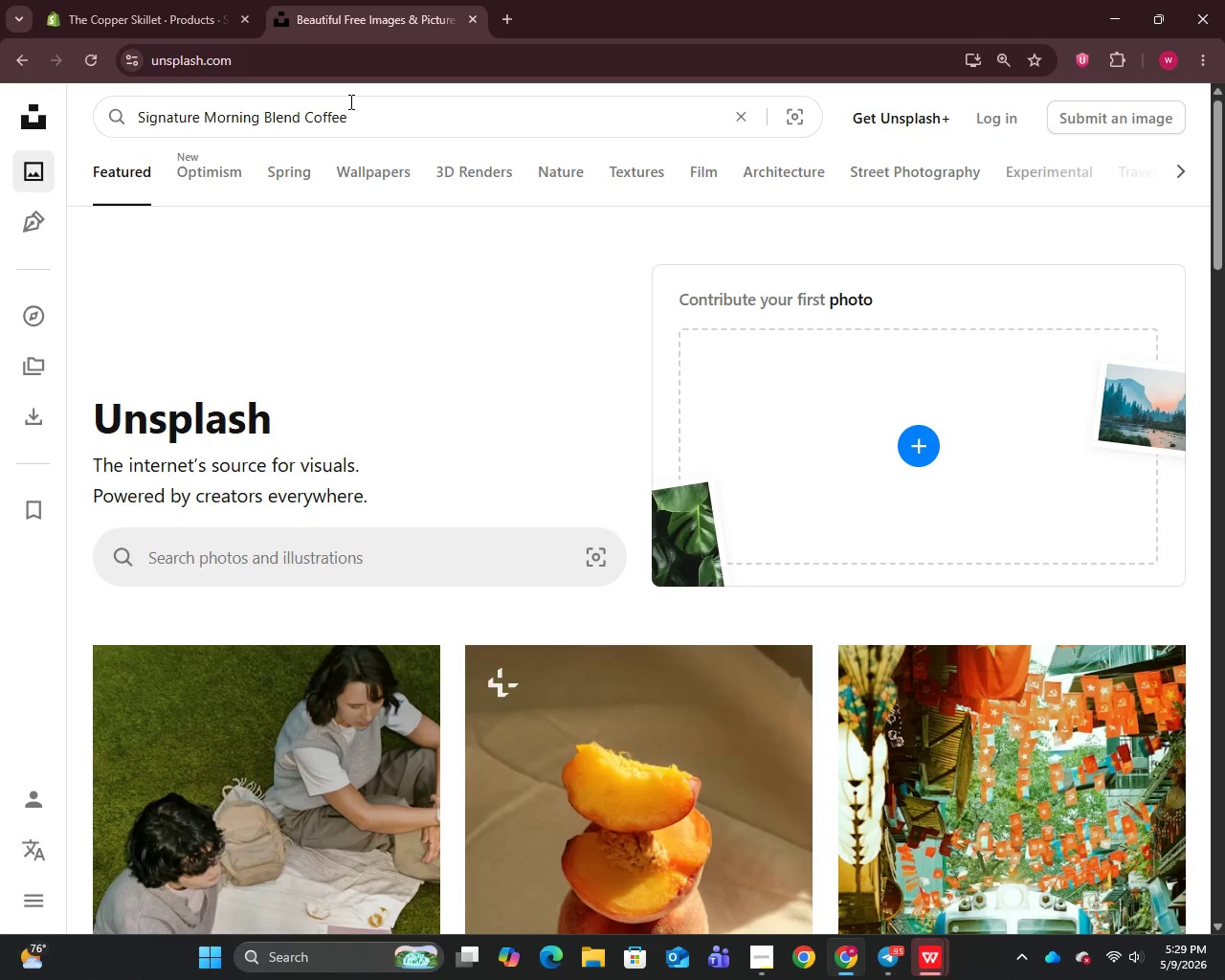 
key(Enter)
 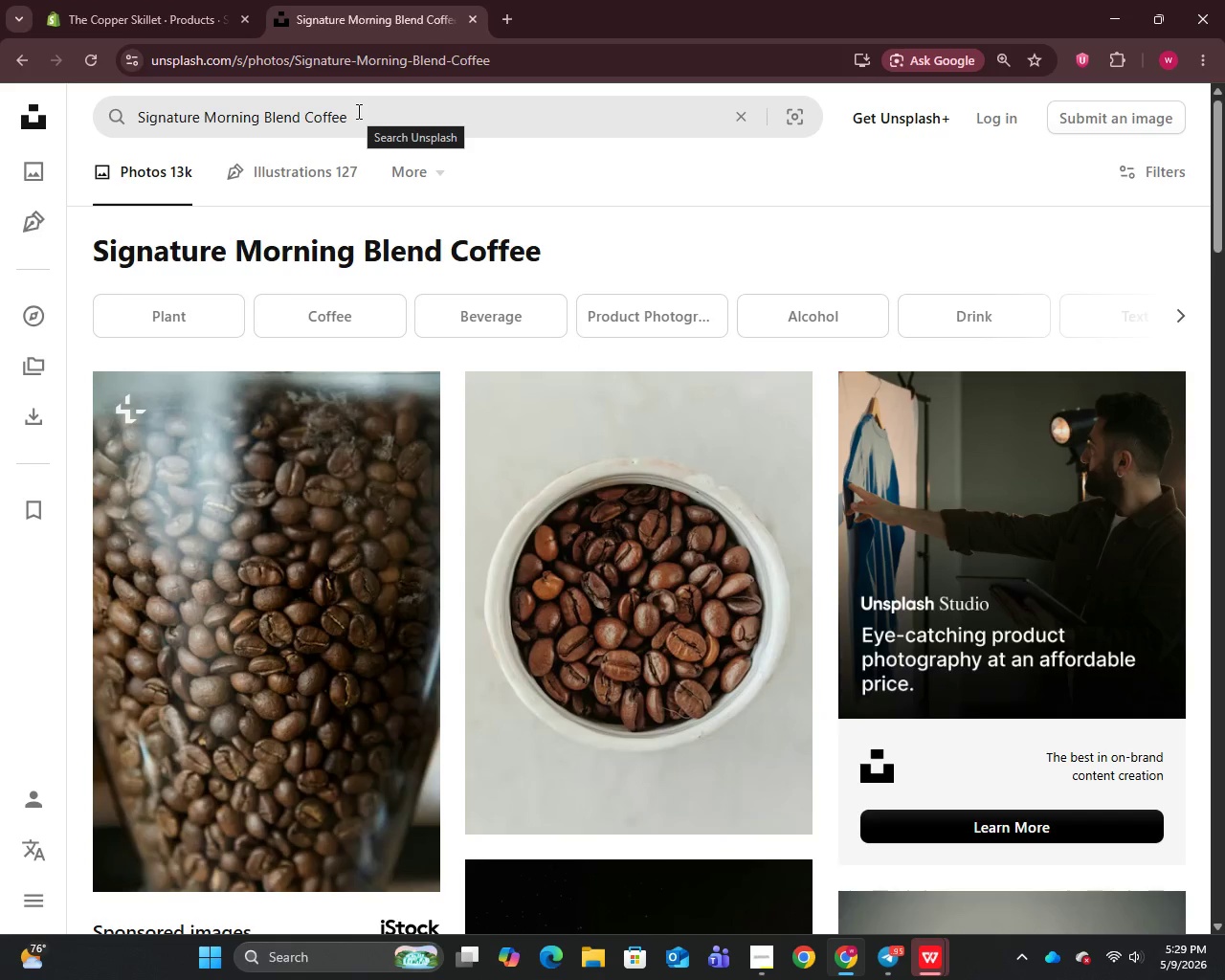 
wait(6.28)
 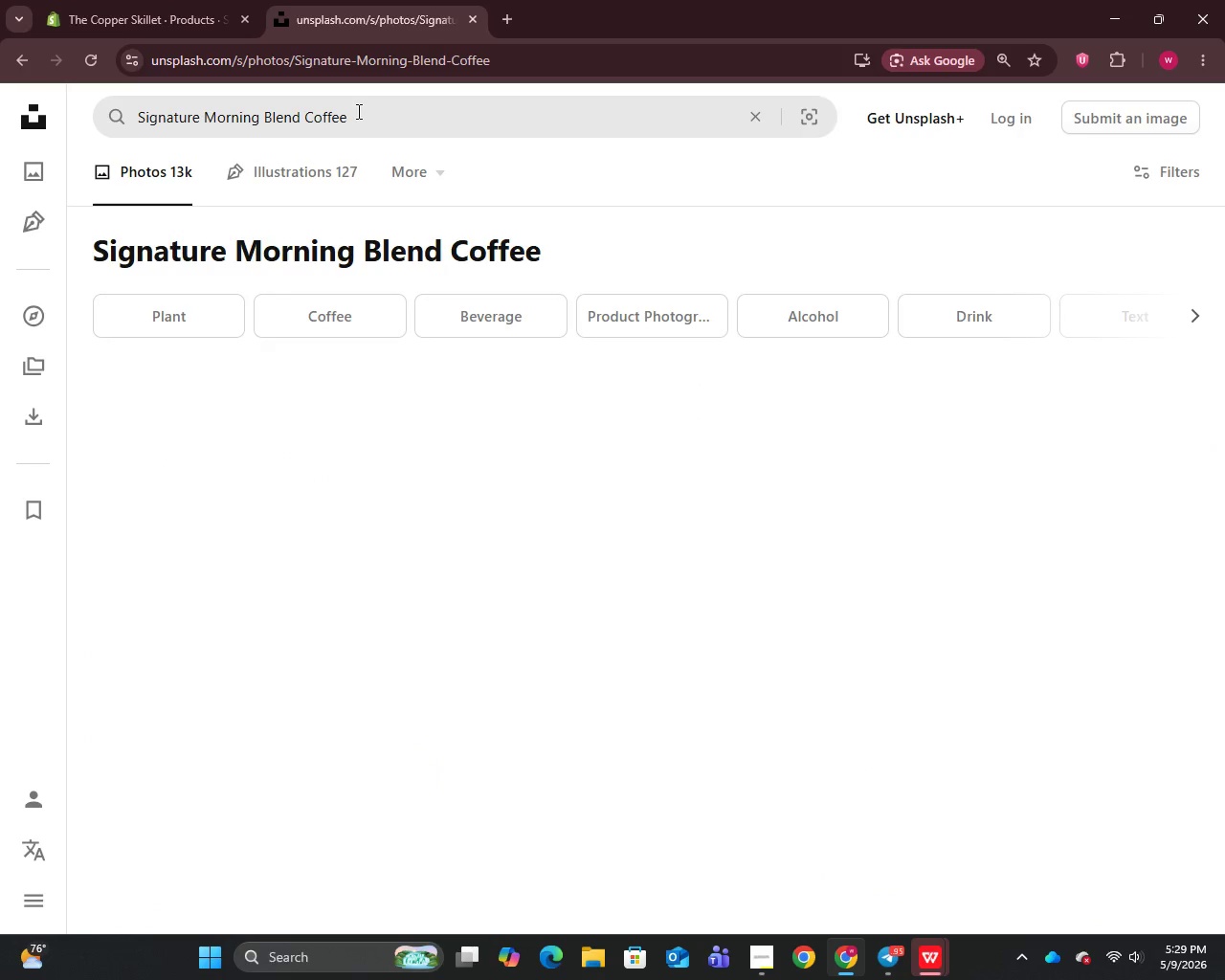 
scroll: coordinate [602, 532], scroll_direction: down, amount: 15.0
 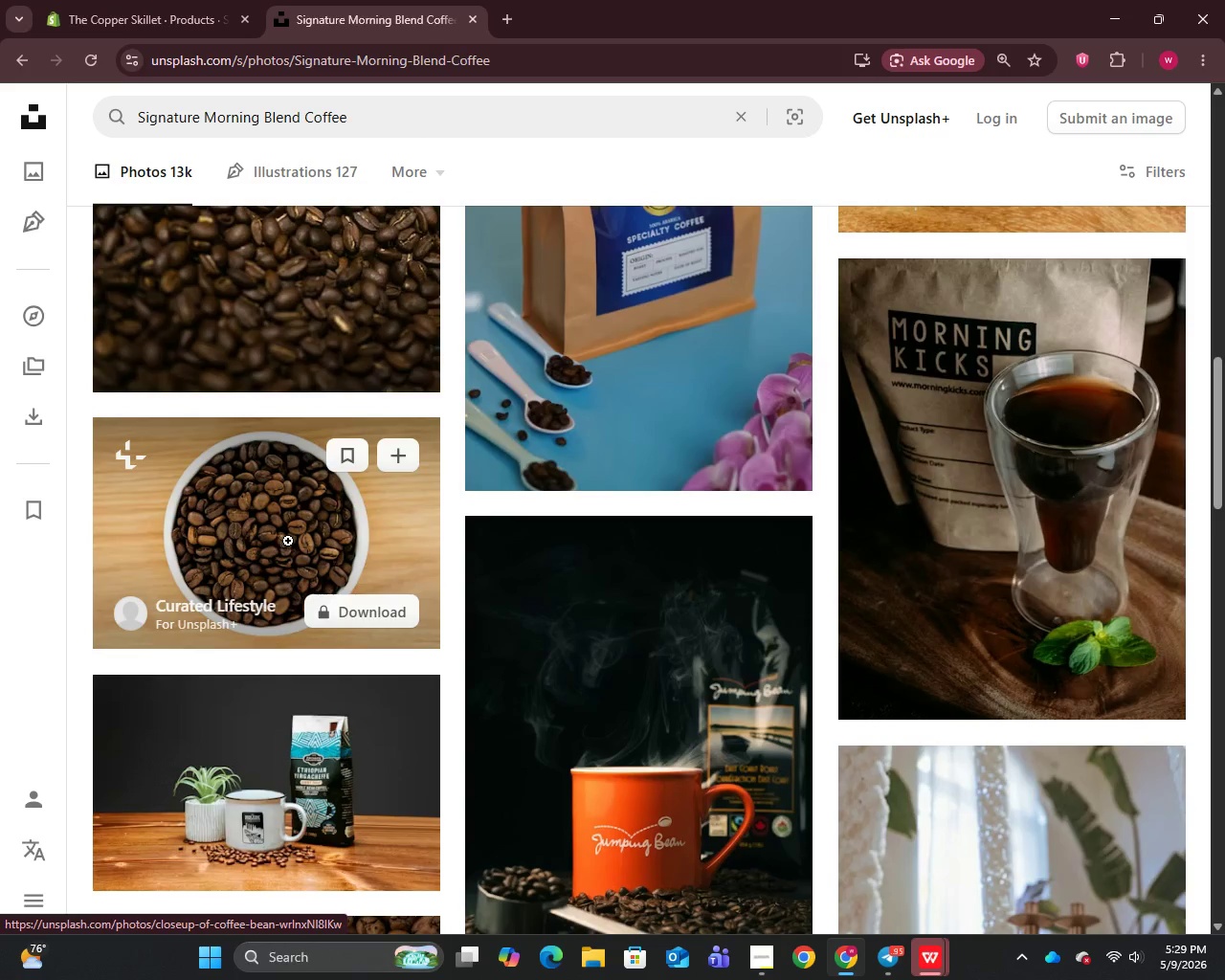 
right_click([290, 522])
 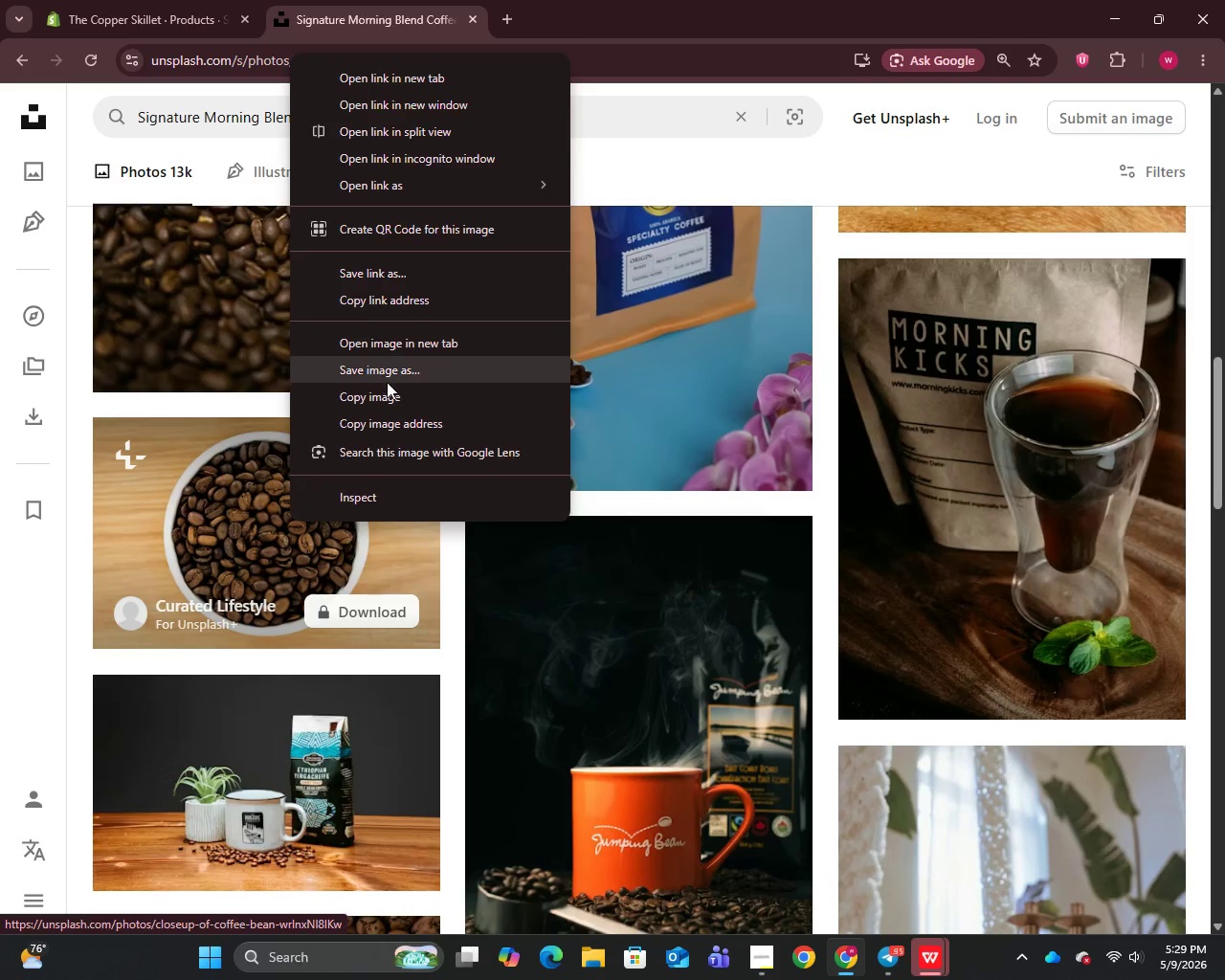 
left_click([388, 375])
 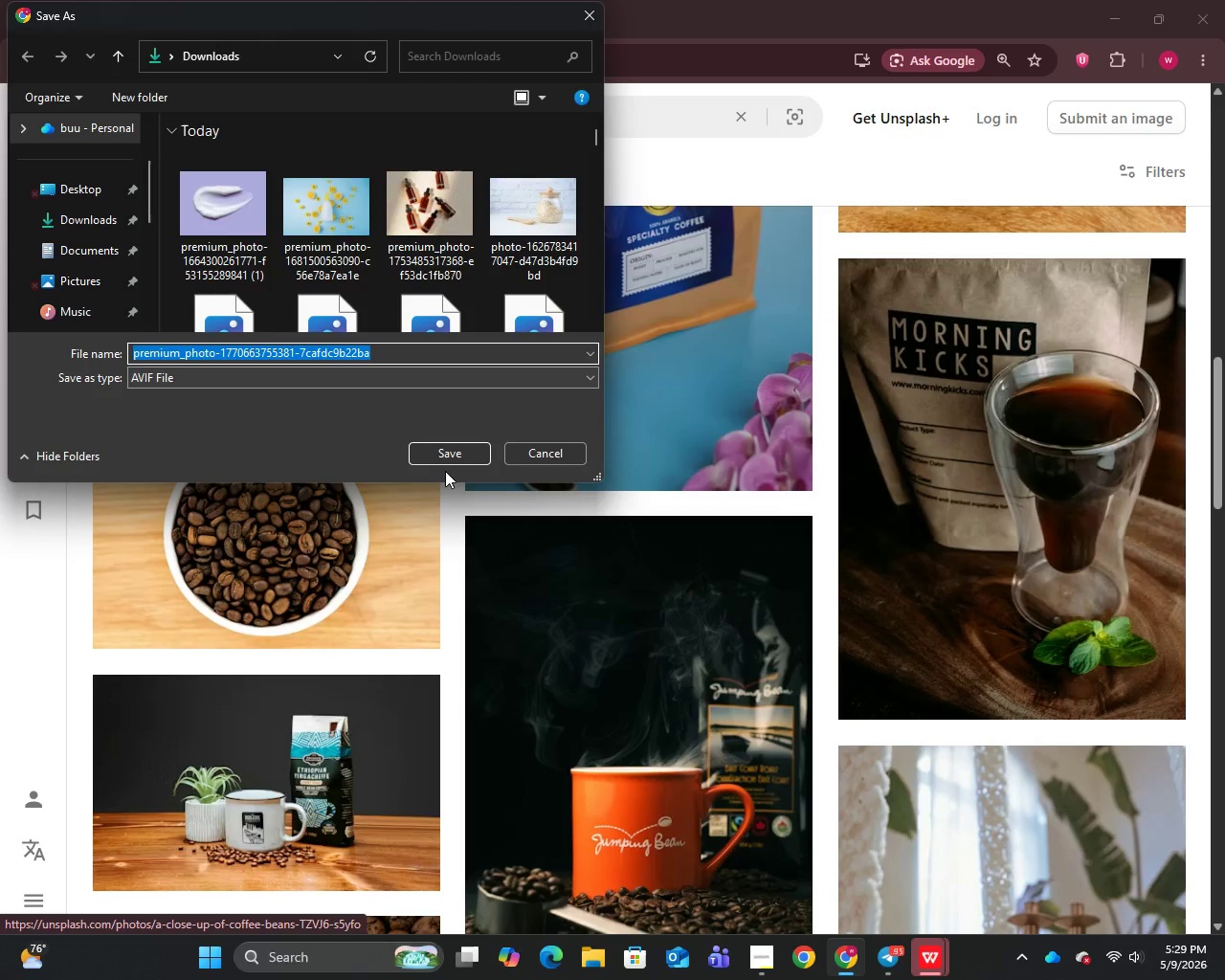 
left_click([449, 455])
 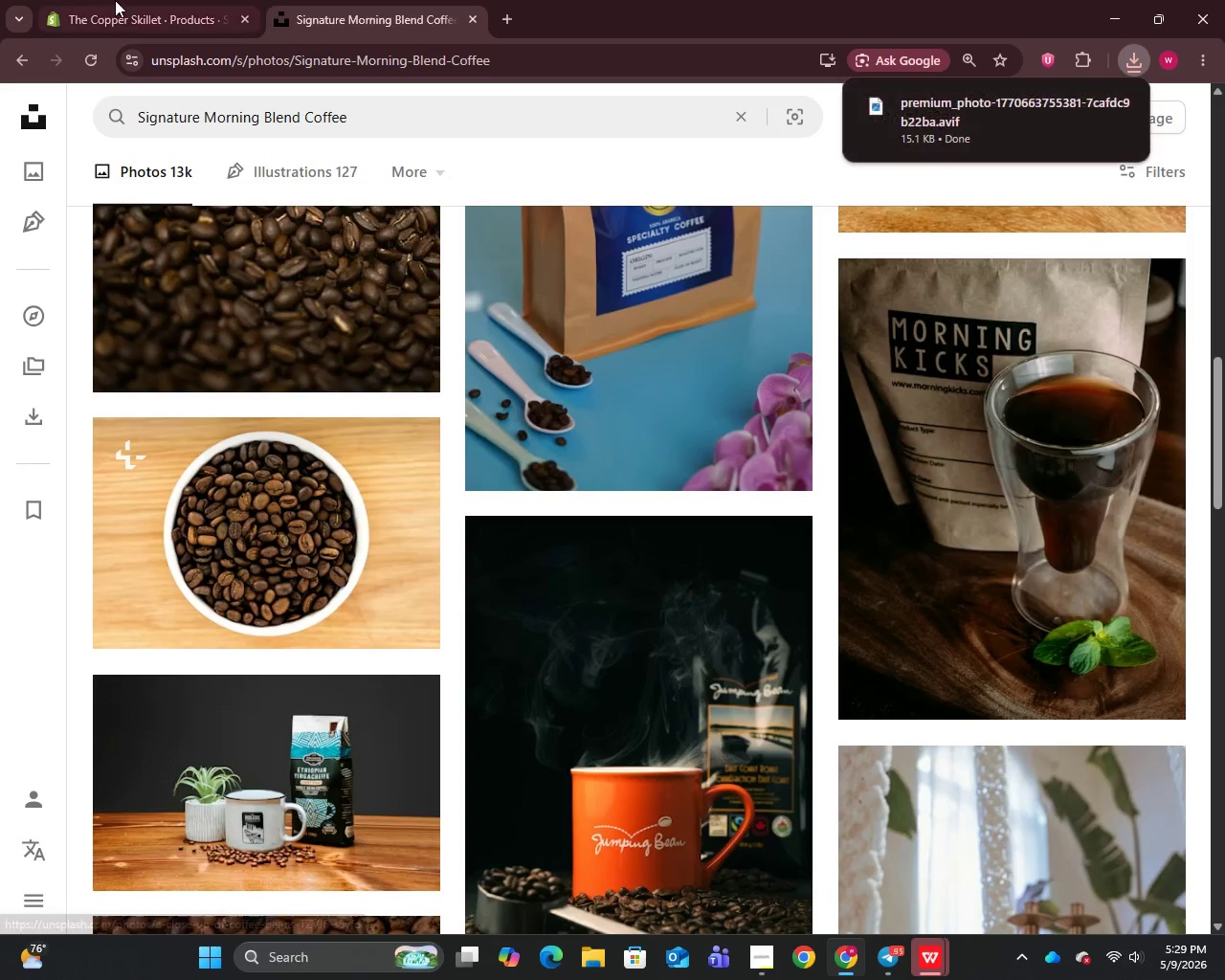 
left_click([120, 0])
 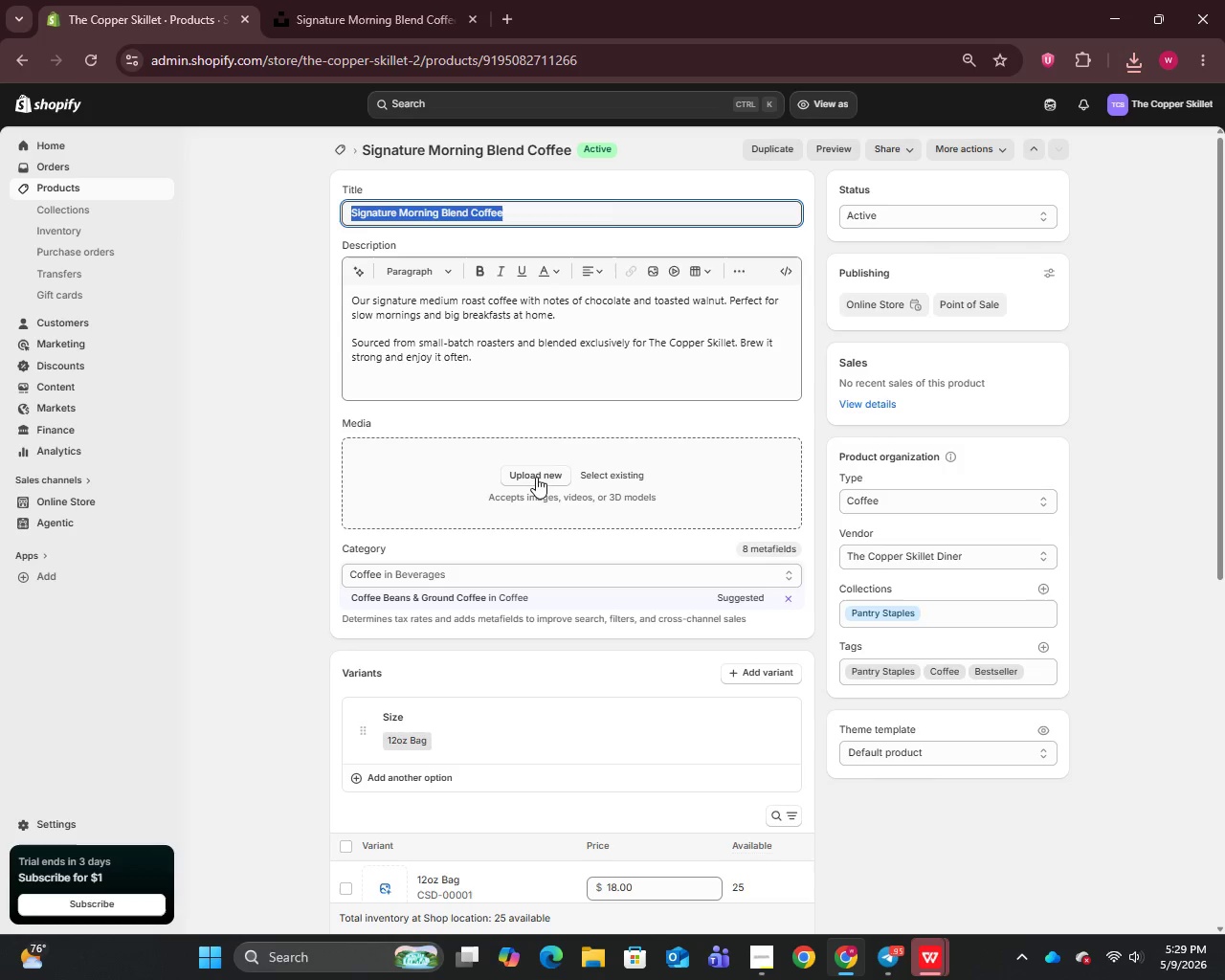 
left_click([535, 474])
 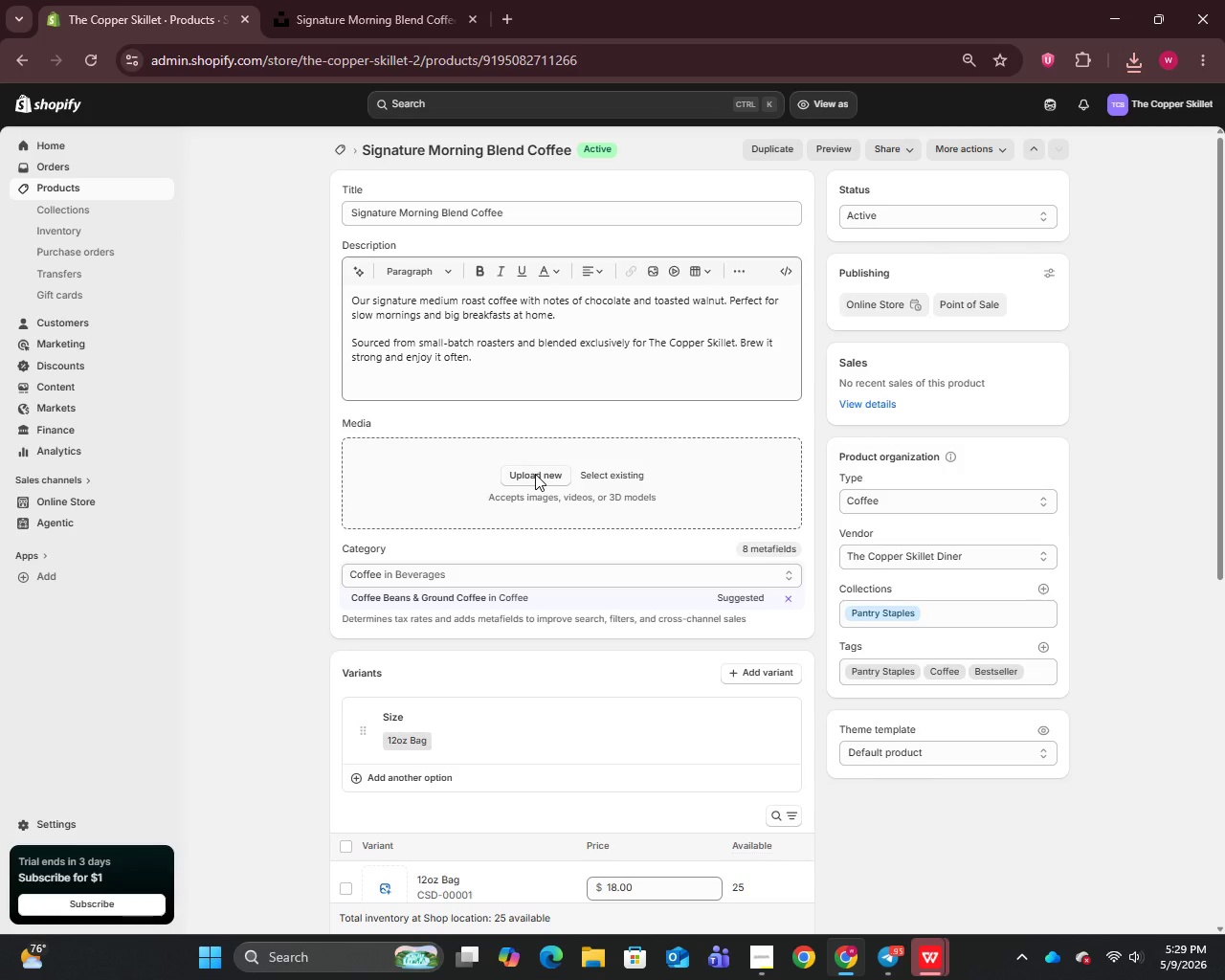 
wait(7.17)
 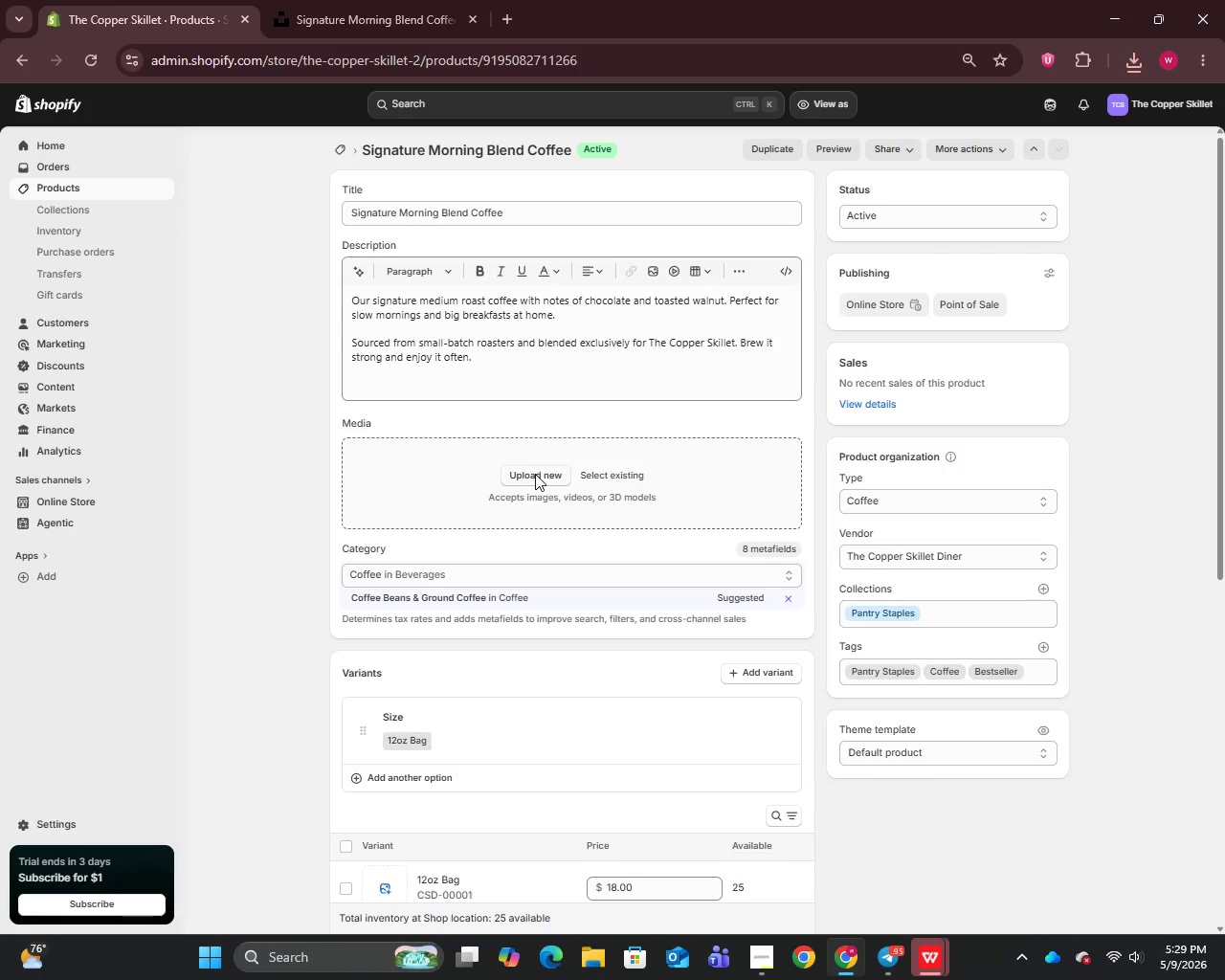 
left_click([528, 477])
 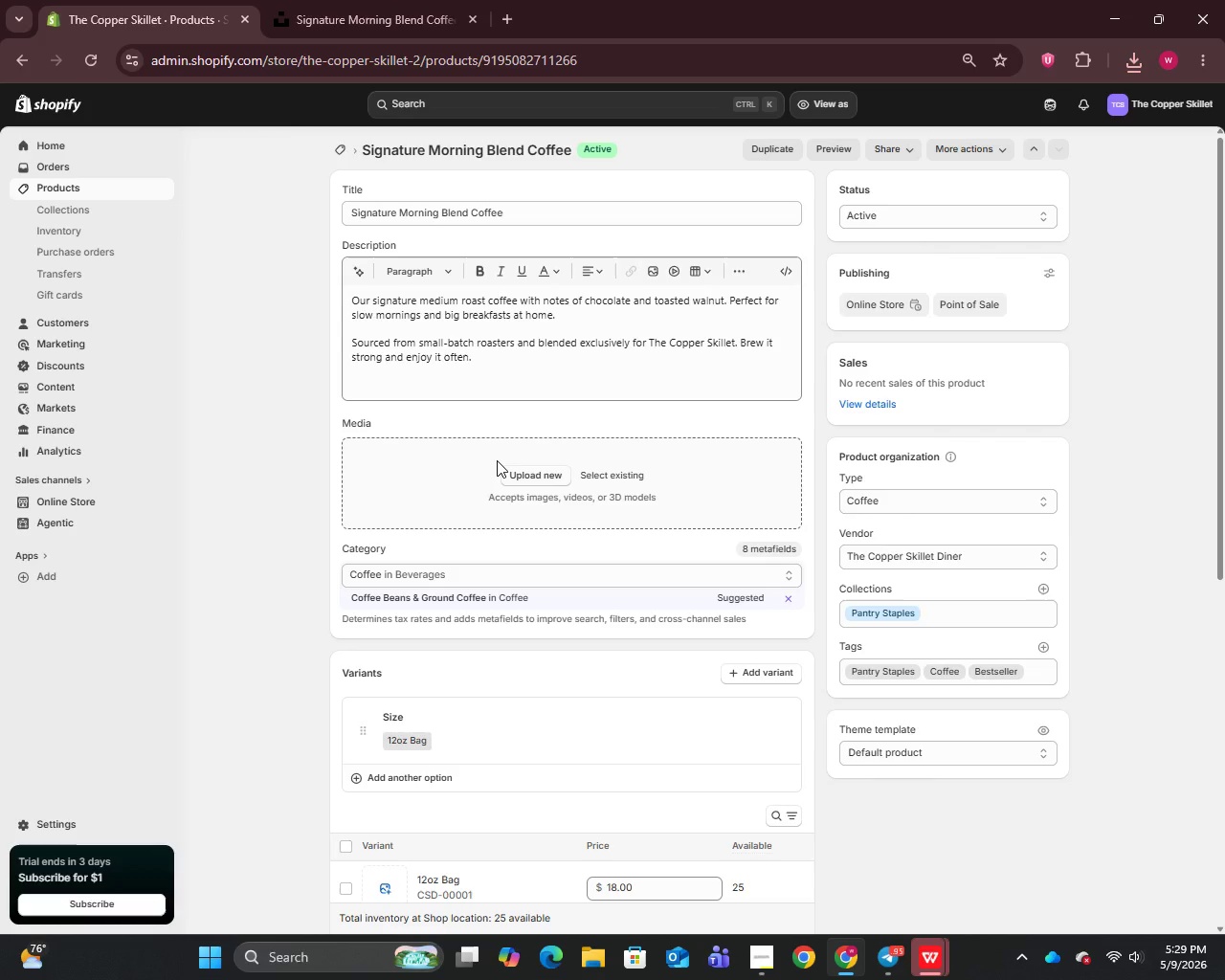 
wait(18.38)
 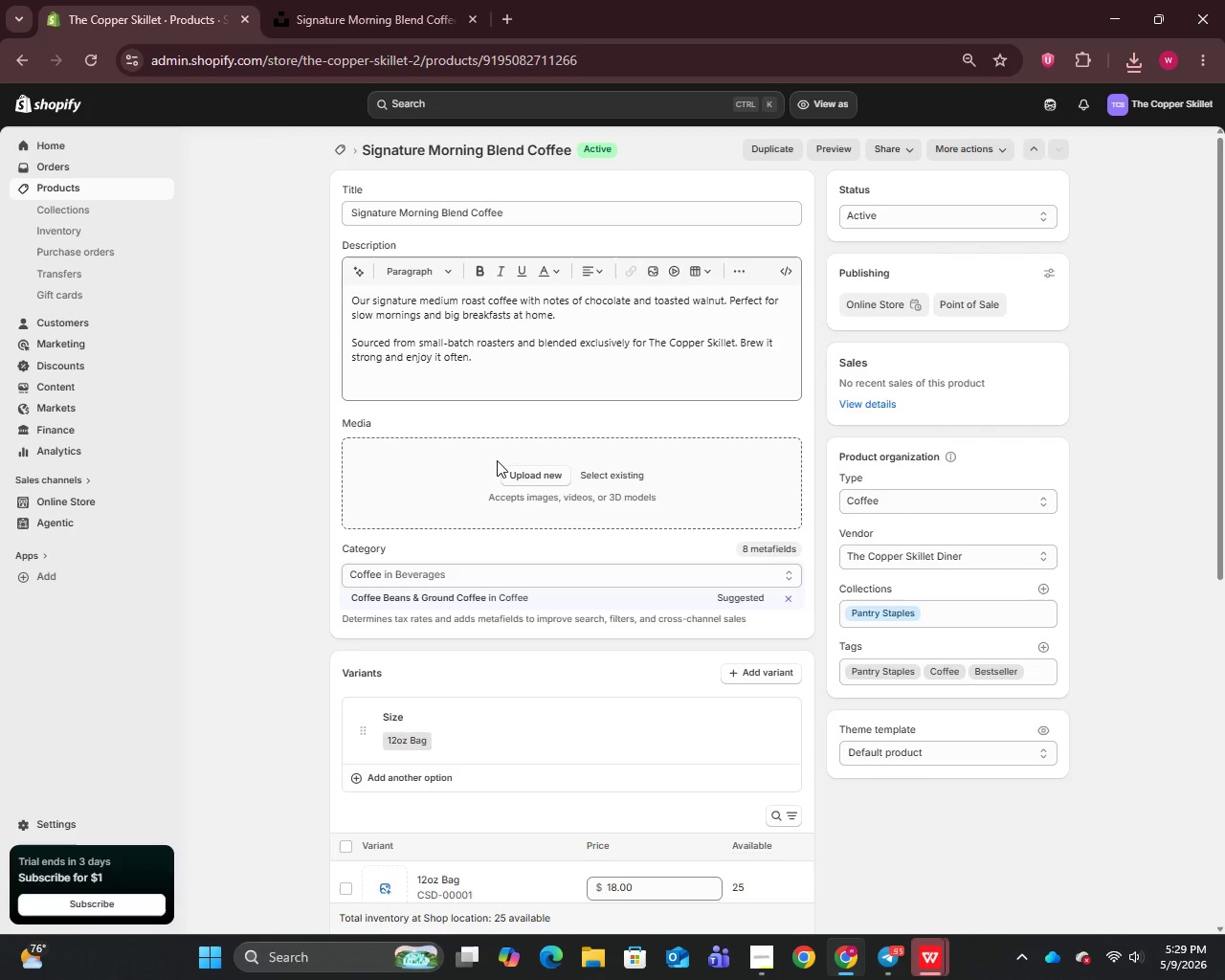 
left_click([436, 448])
 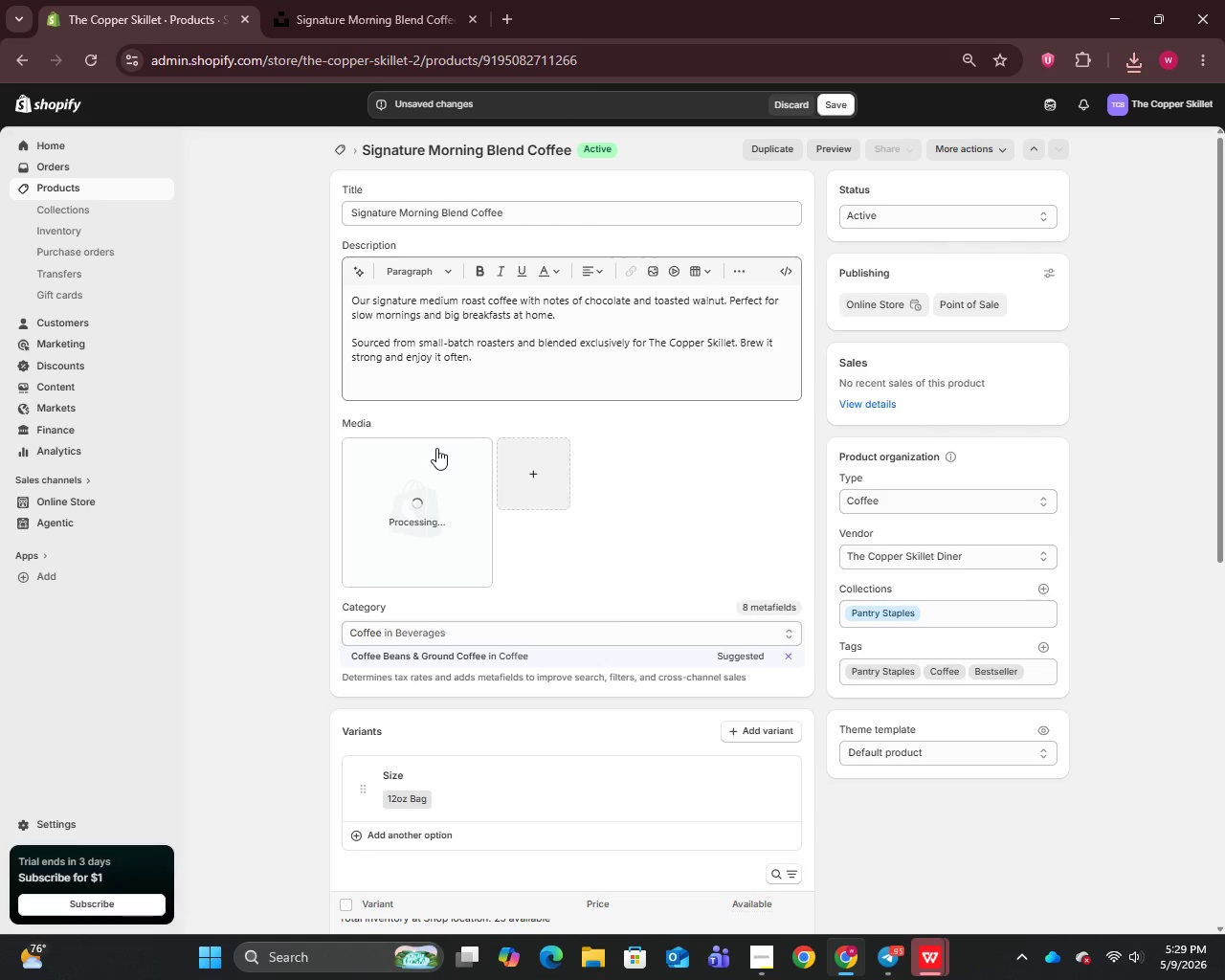 
wait(8.69)
 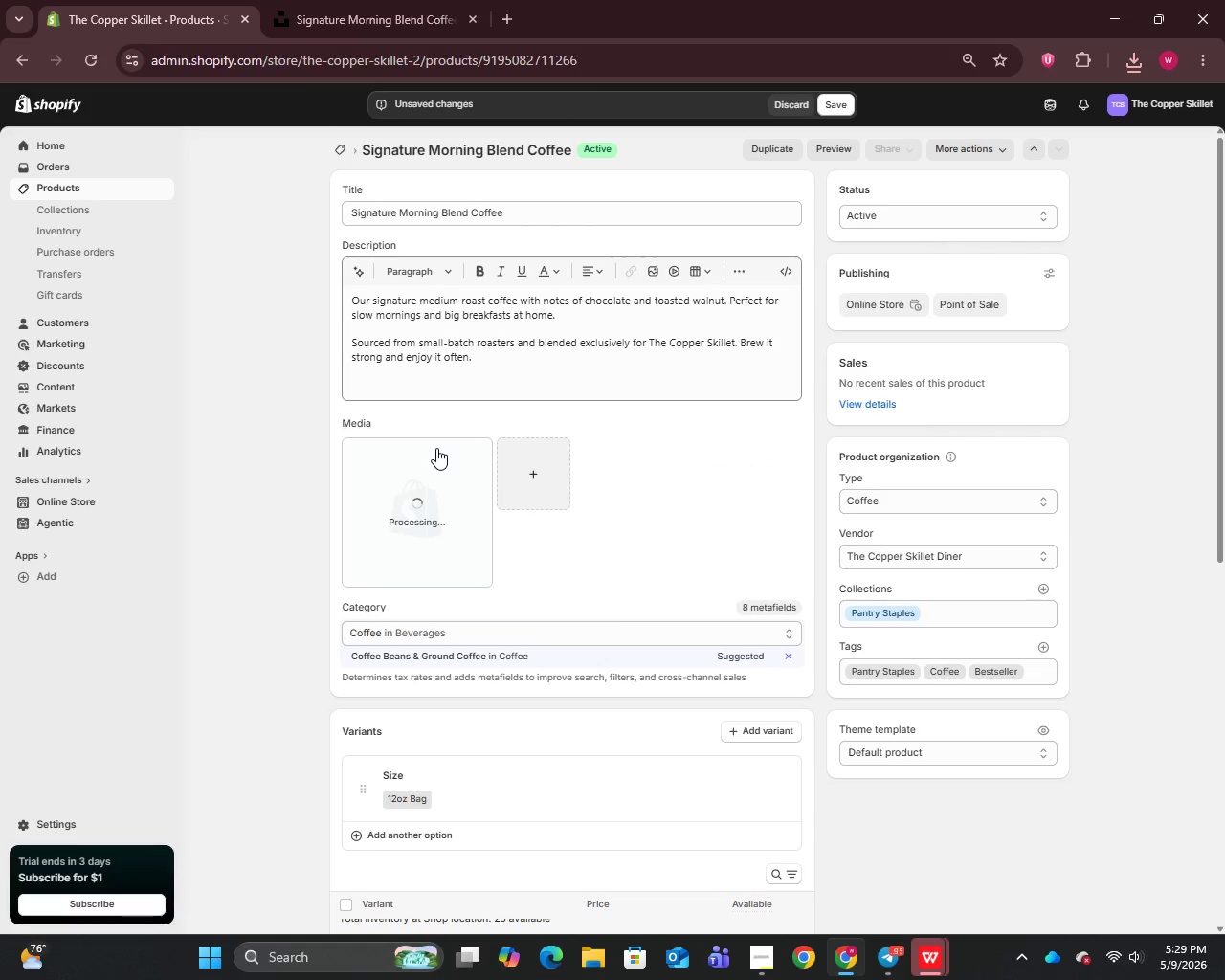 
left_click([420, 516])
 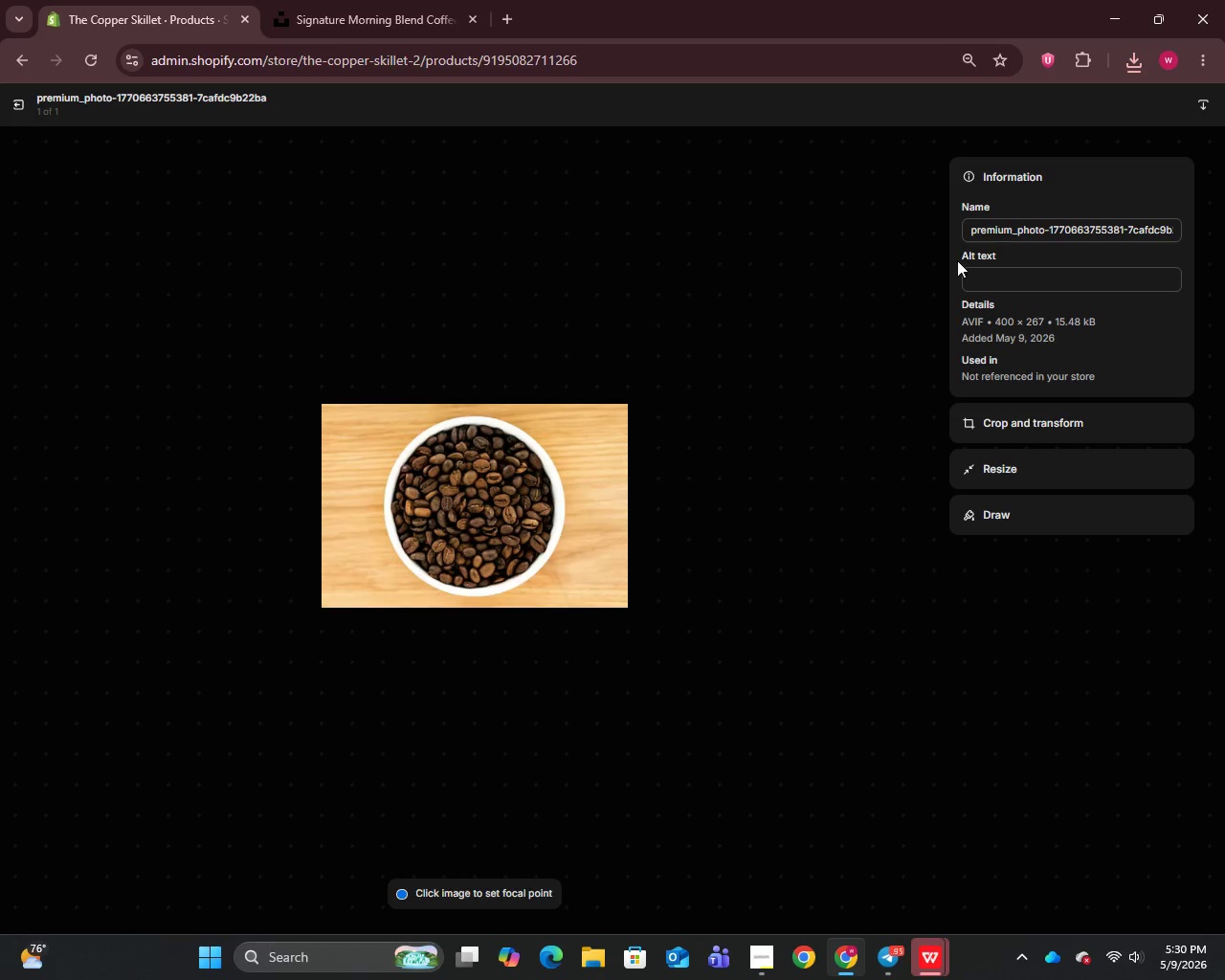 
left_click([1005, 226])
 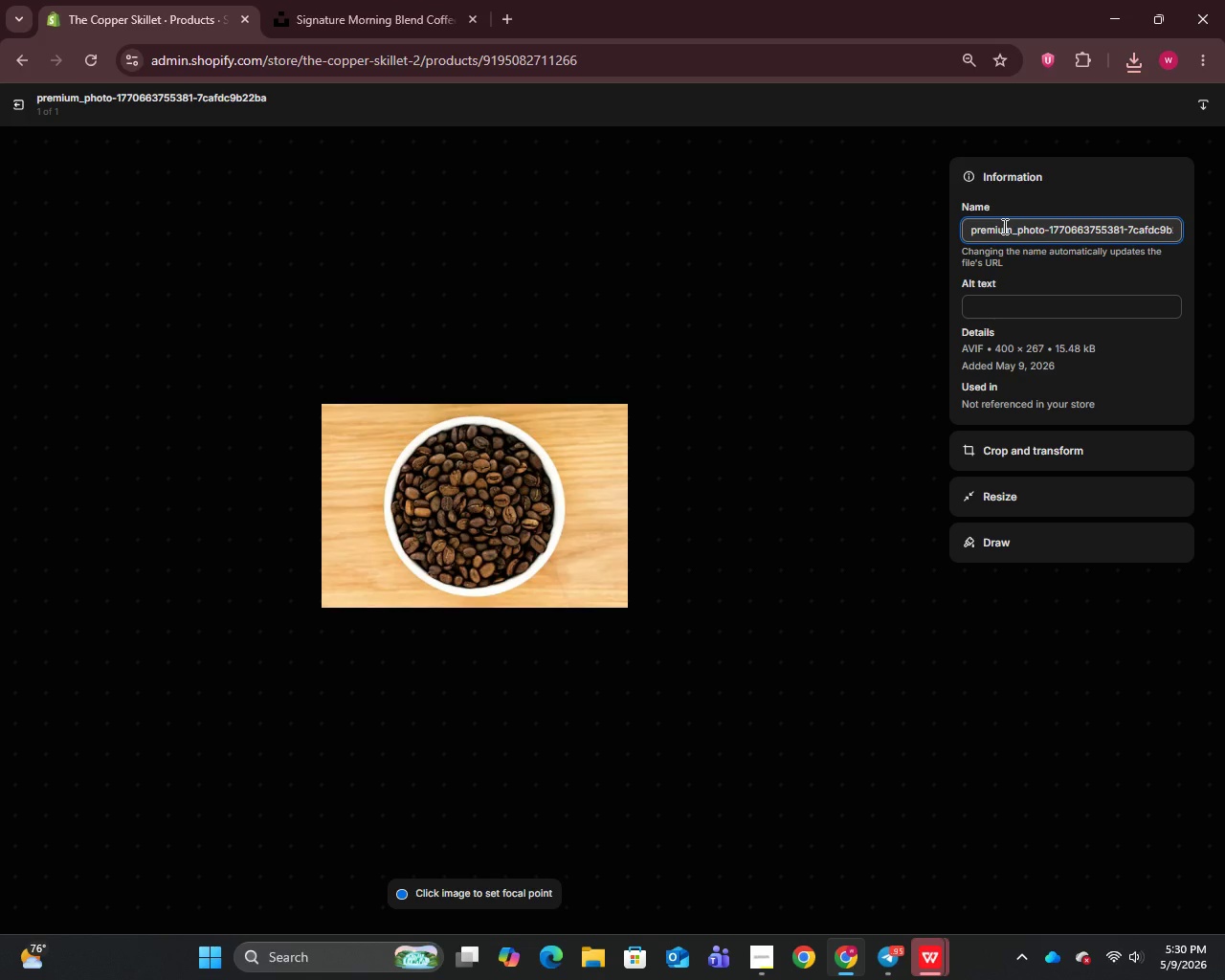 
key(Control+A)
 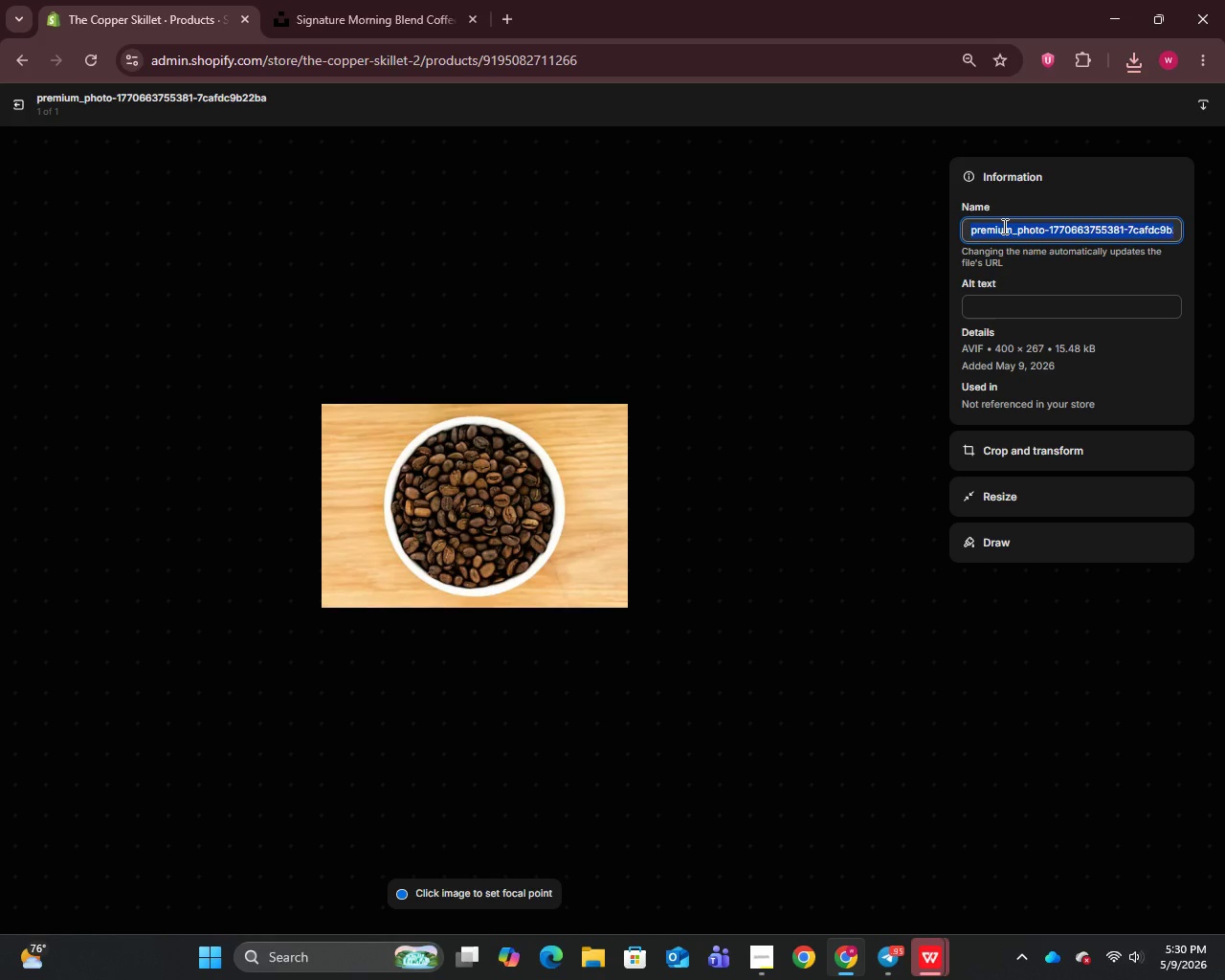 
key(Control+V)
 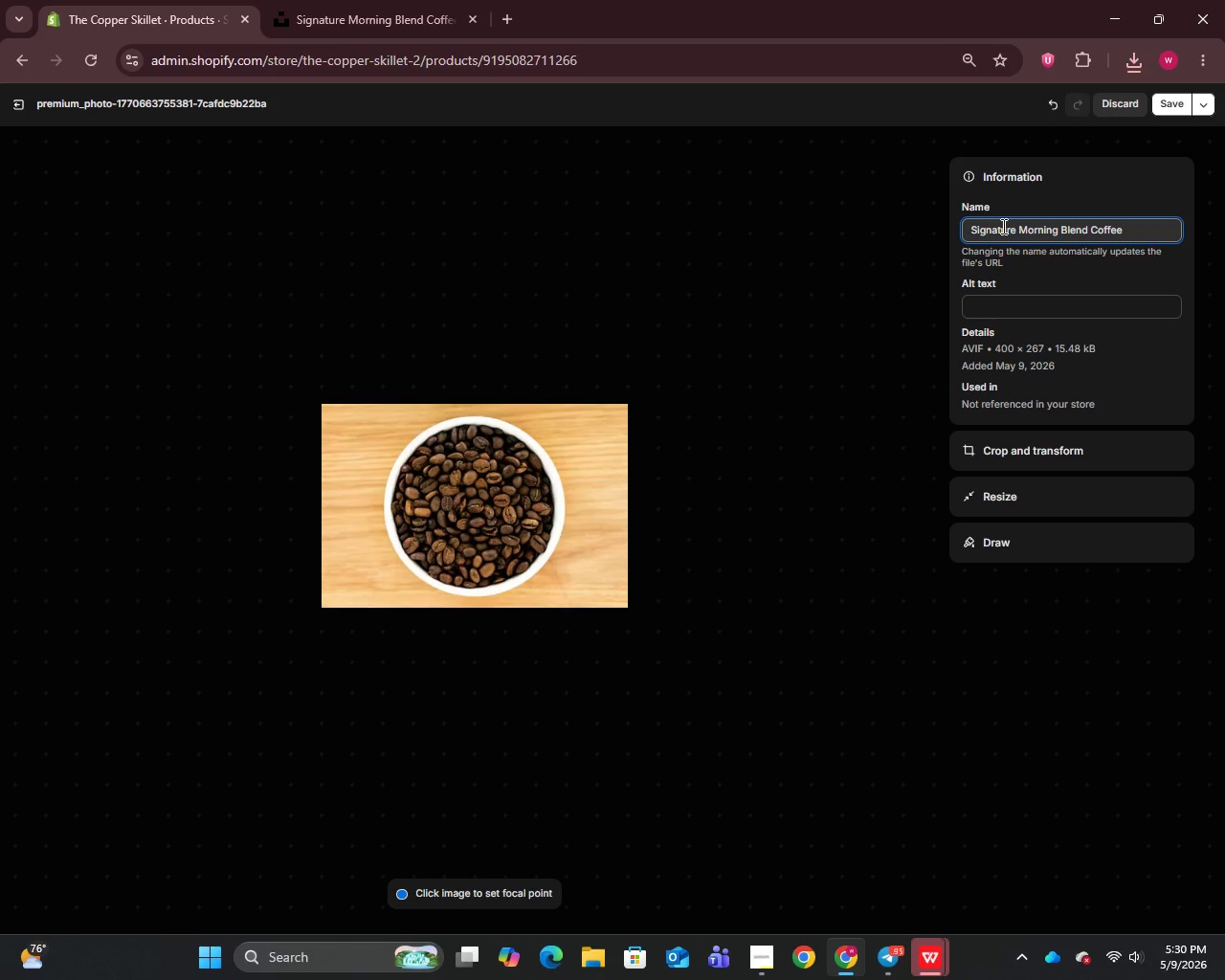 
key(Enter)
 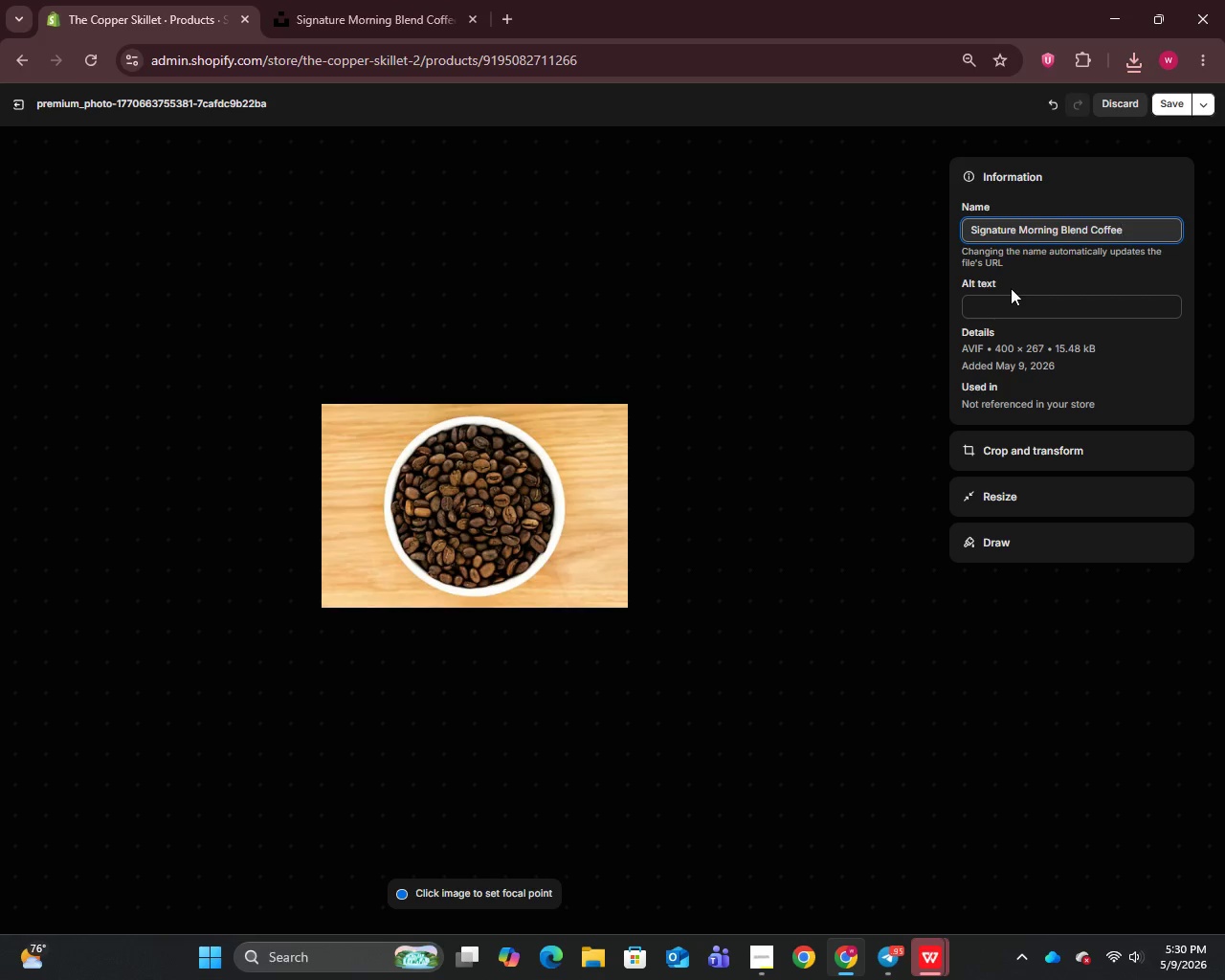 
left_click([1012, 303])
 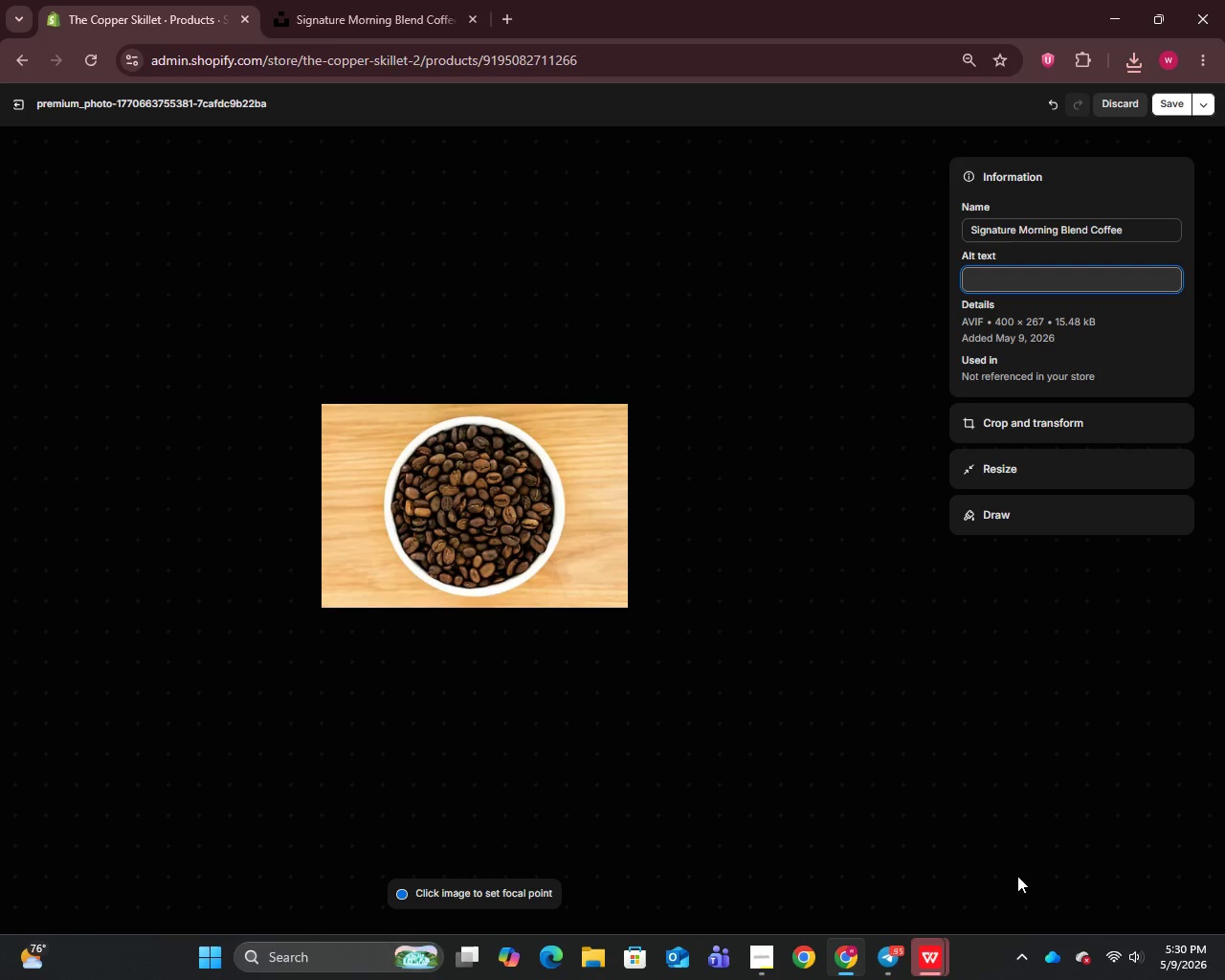 
mouse_move([930, 934])
 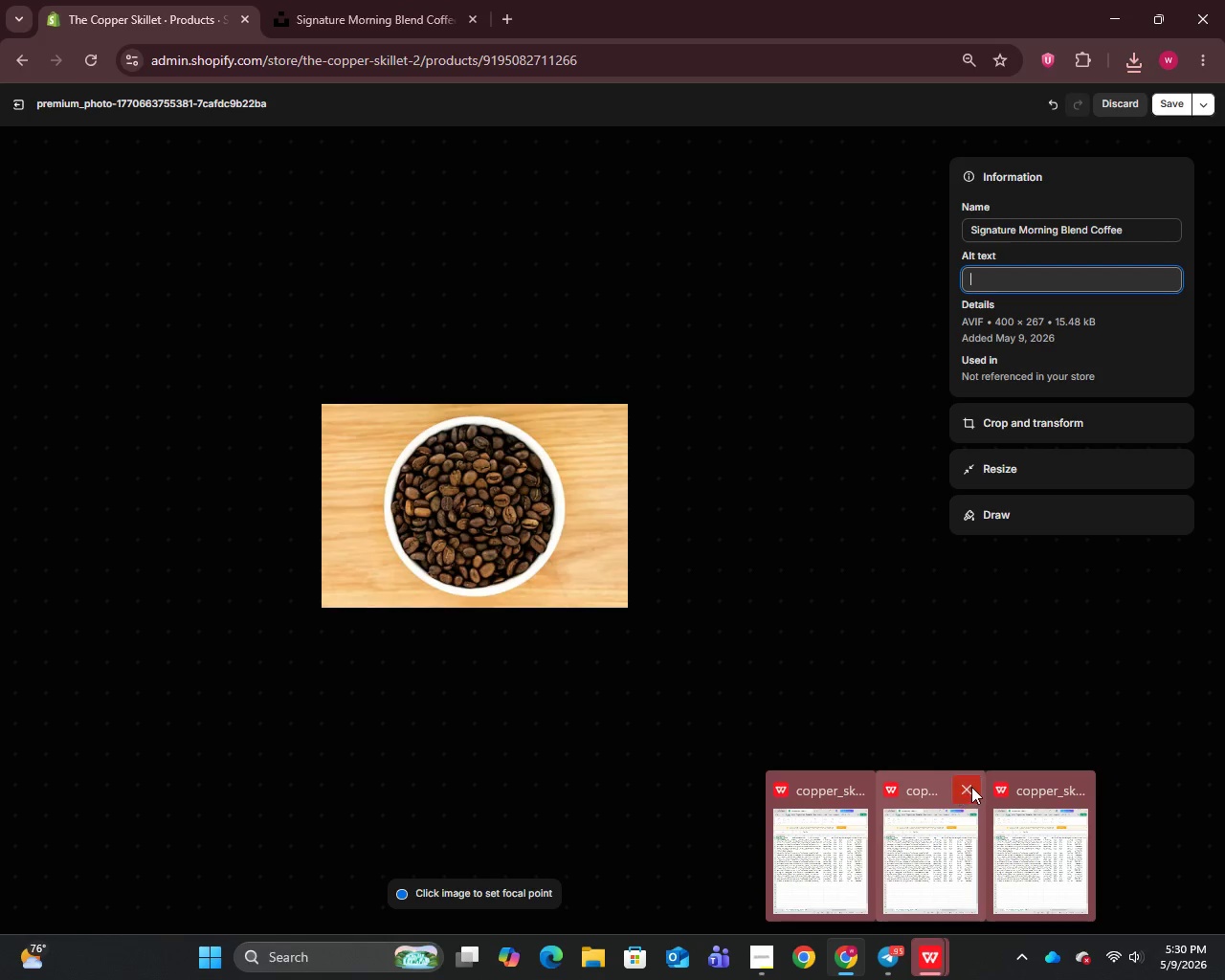 
left_click([971, 787])
 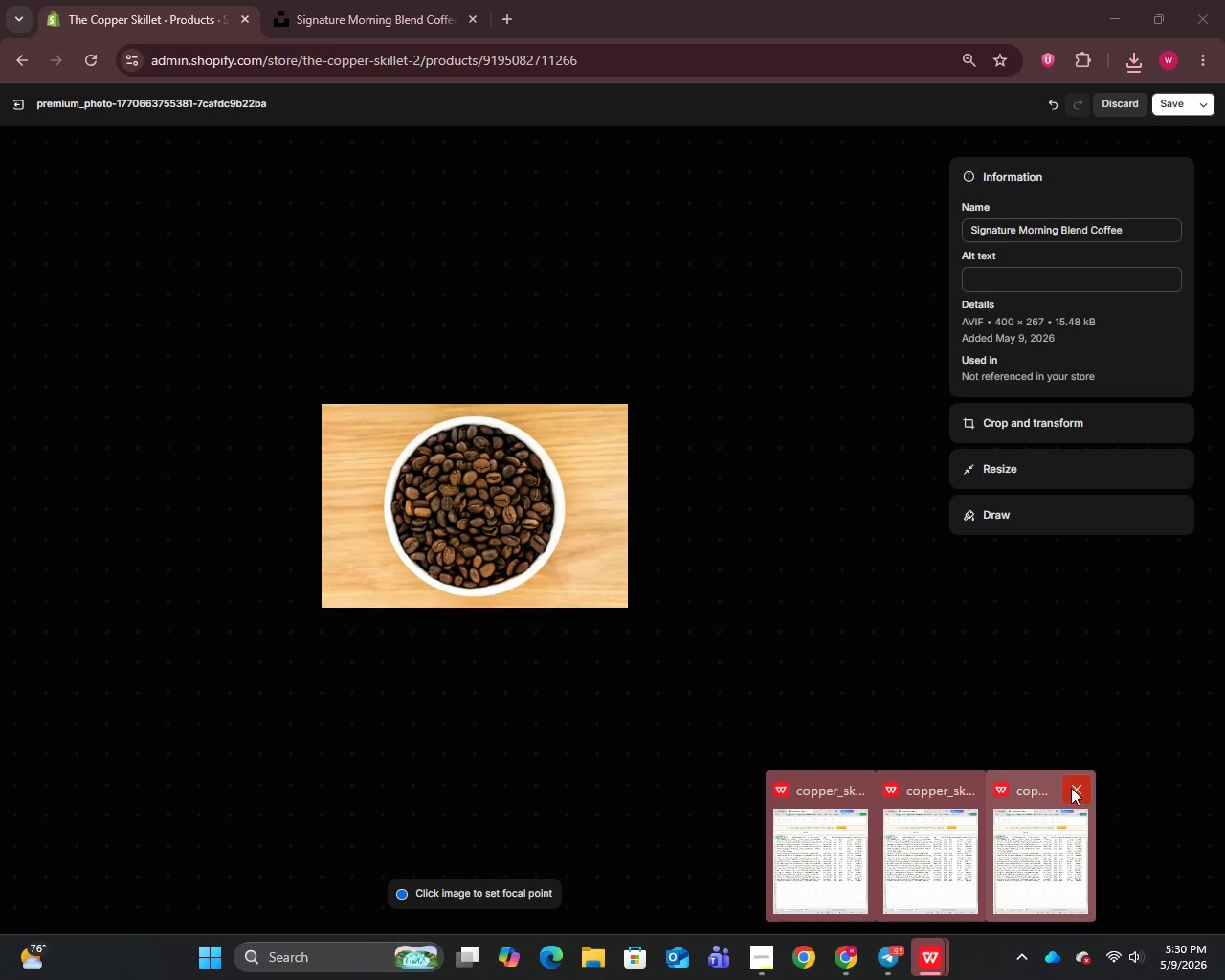 
left_click([1037, 836])
 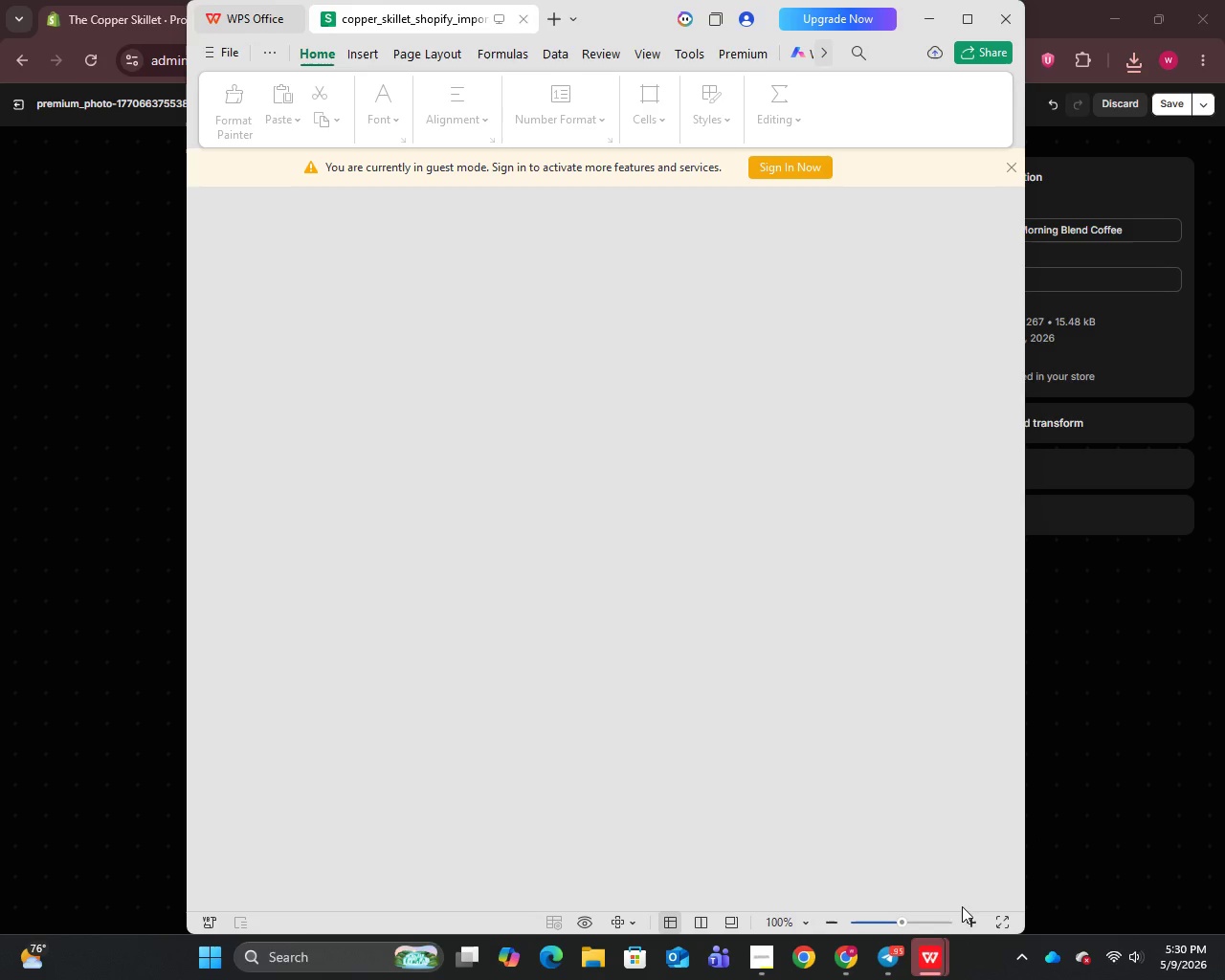 
mouse_move([931, 920])
 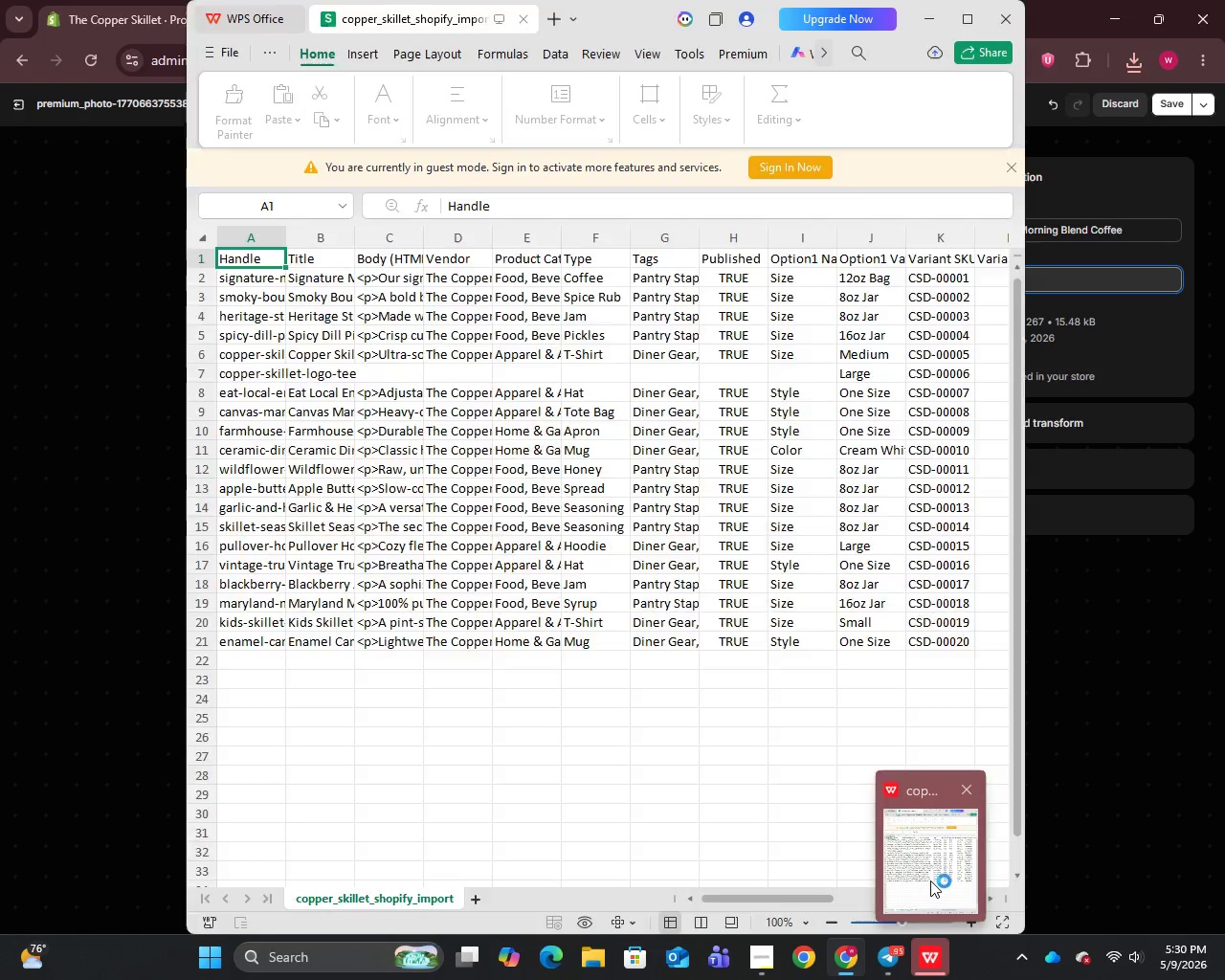 
left_click([930, 880])
 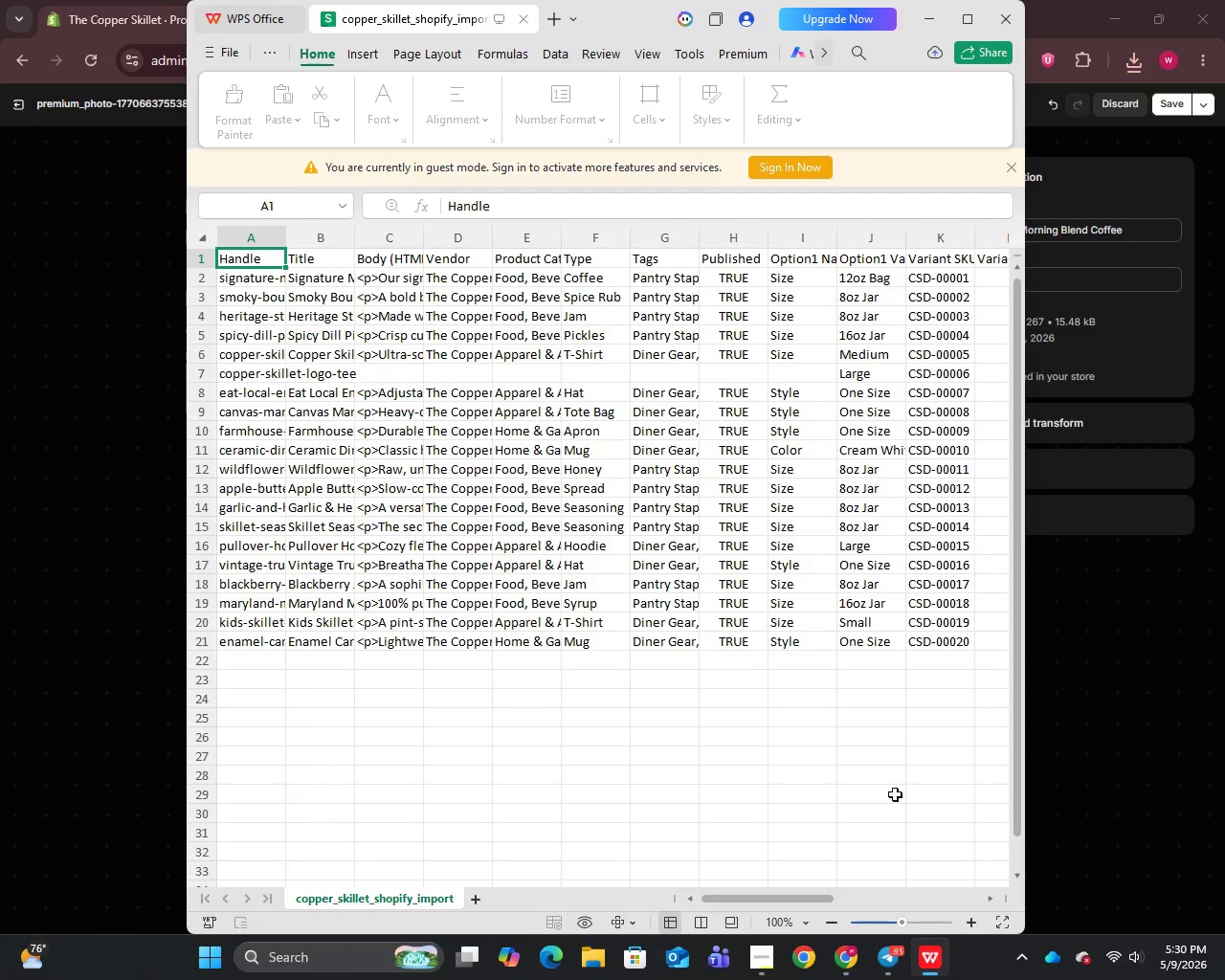 
left_click_drag(start_coordinate=[790, 897], to_coordinate=[936, 883])
 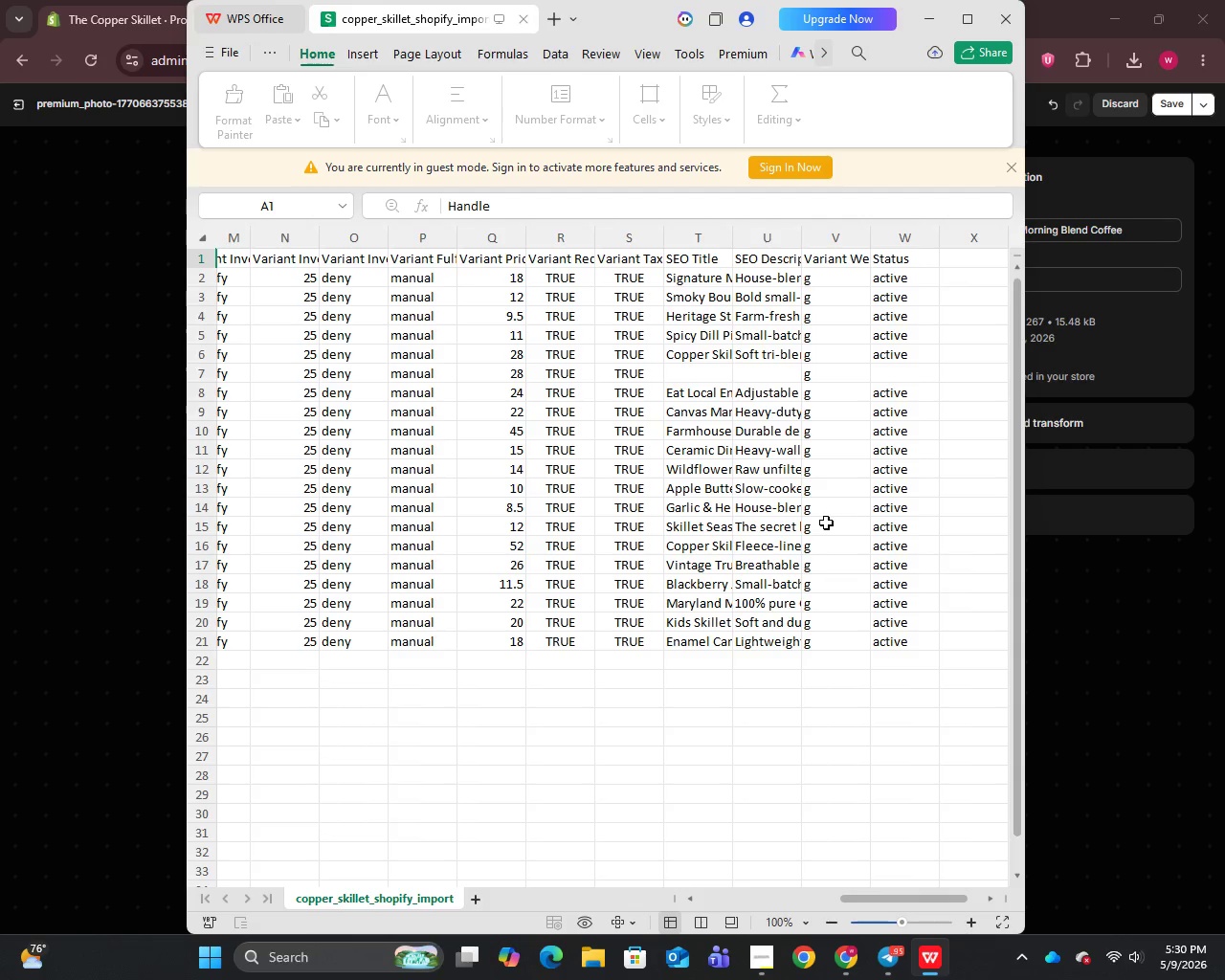 
wait(16.28)
 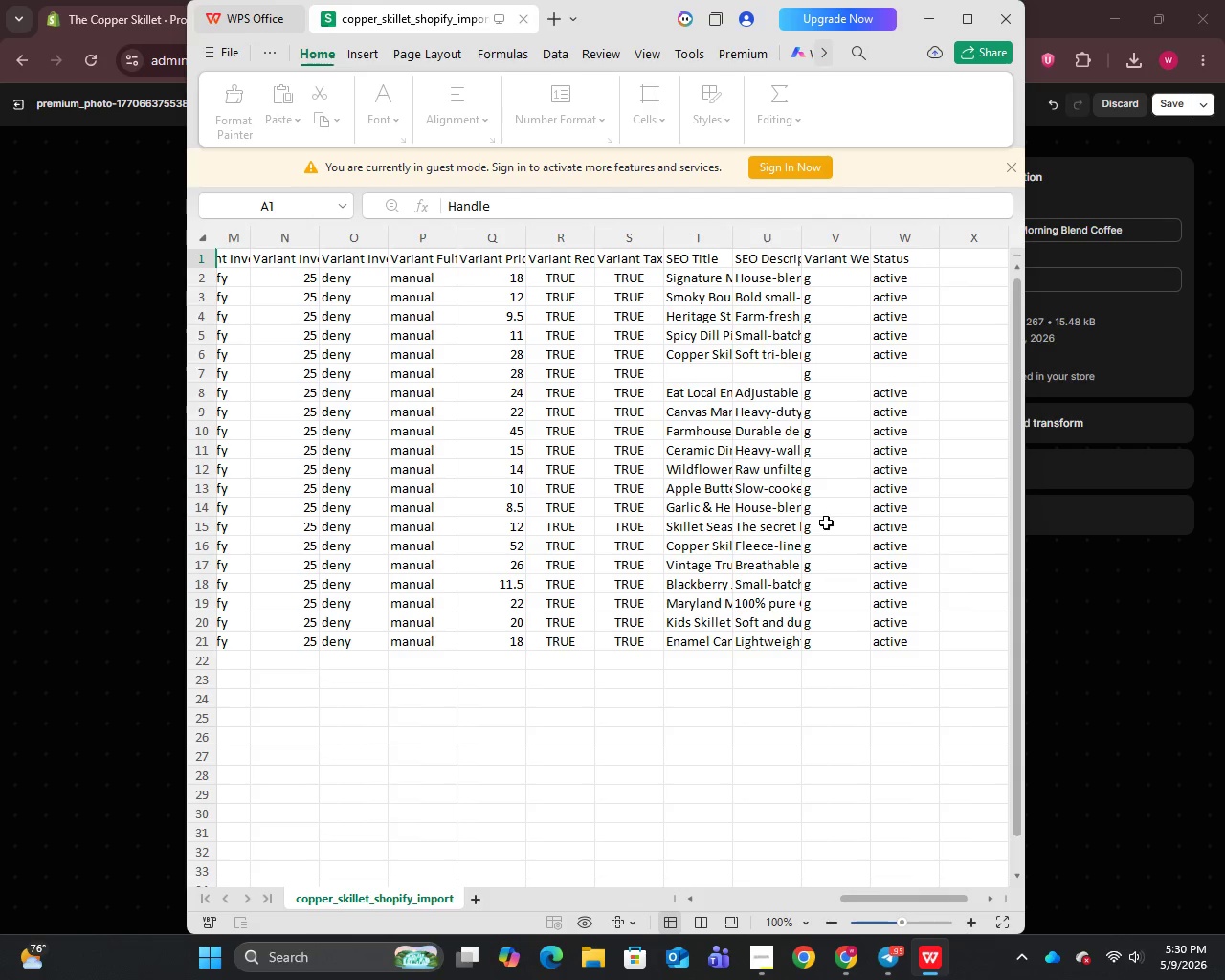 
left_click([657, 260])
 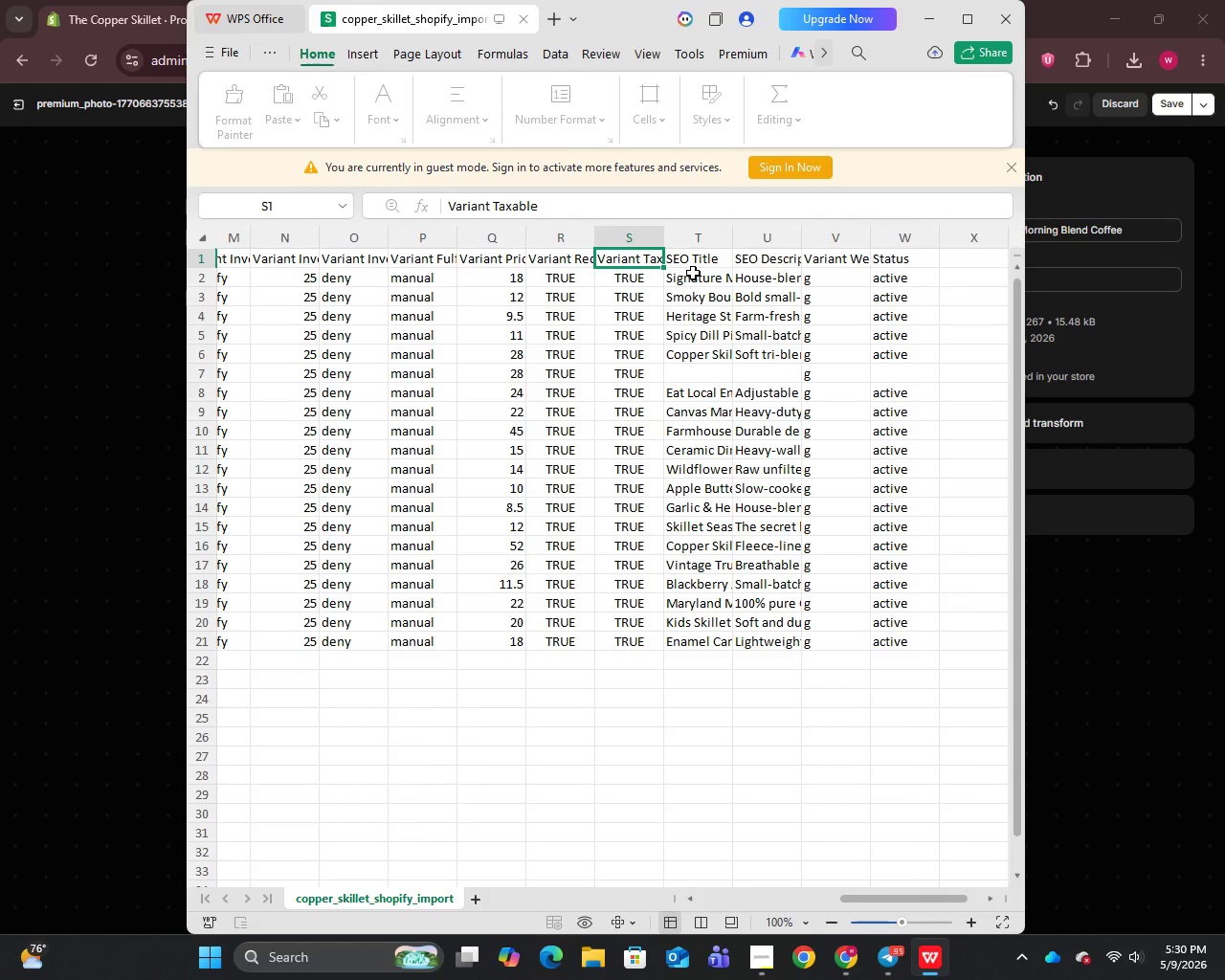 
left_click([693, 278])
 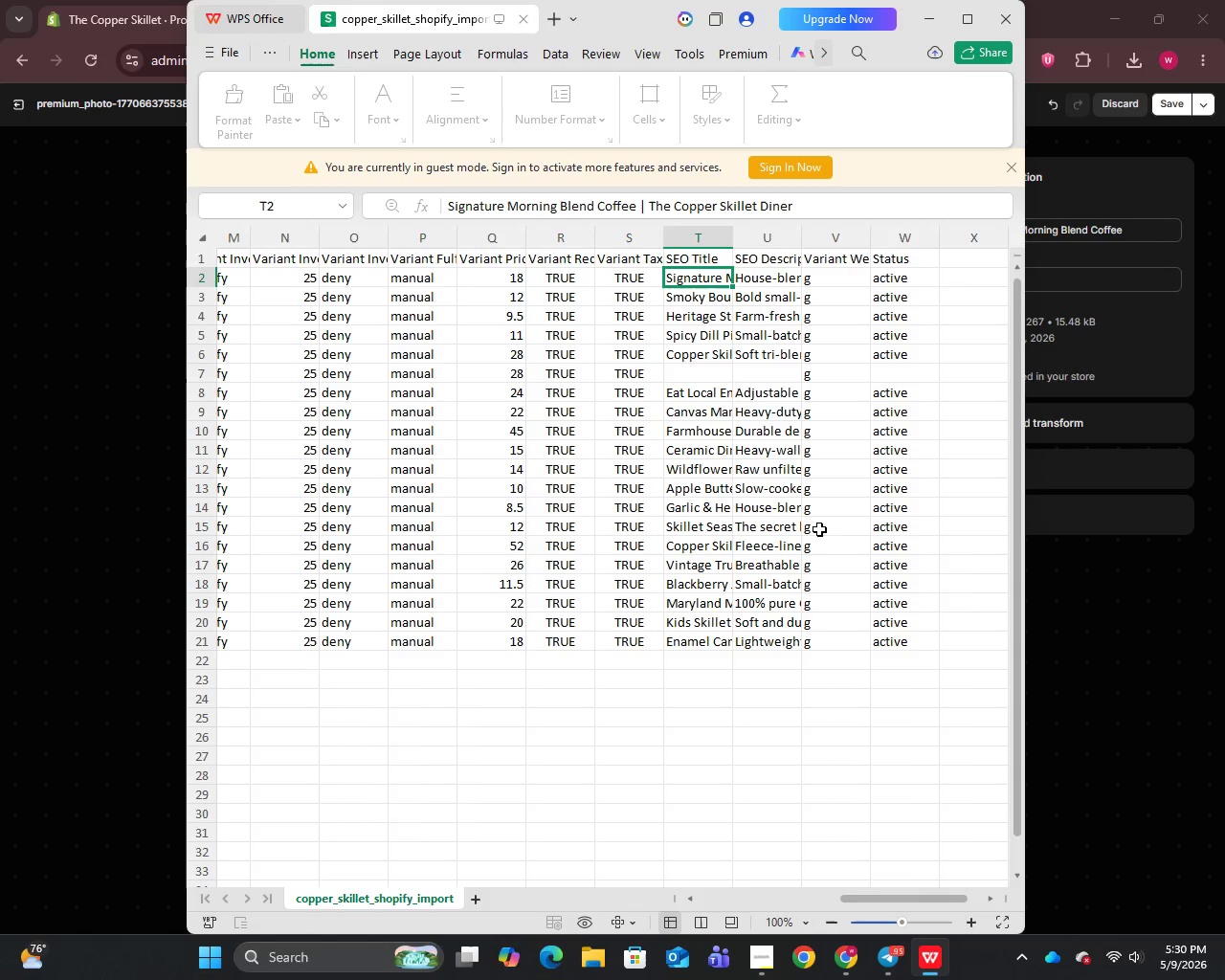 
left_click_drag(start_coordinate=[913, 892], to_coordinate=[858, 913])
 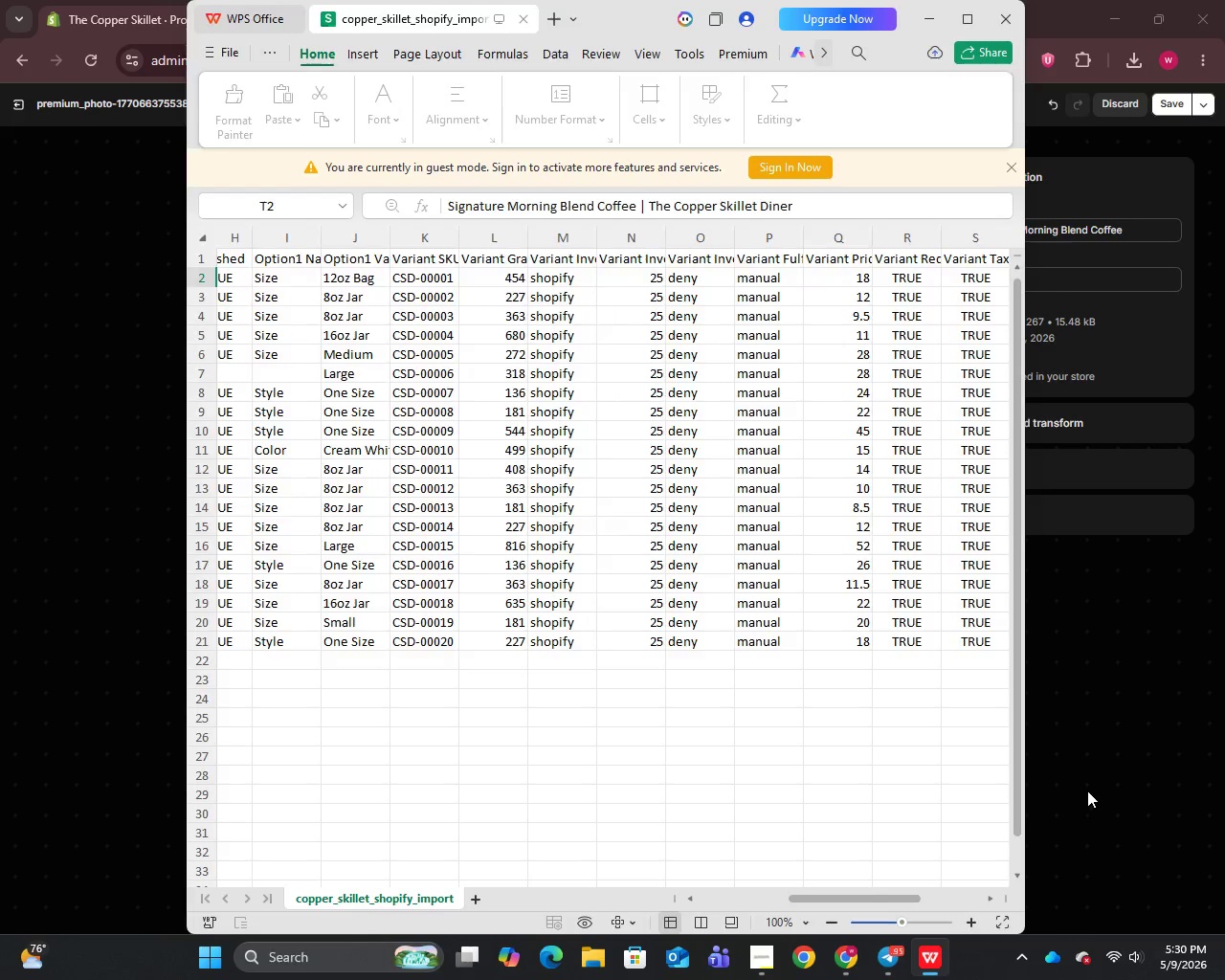 
left_click([1087, 791])
 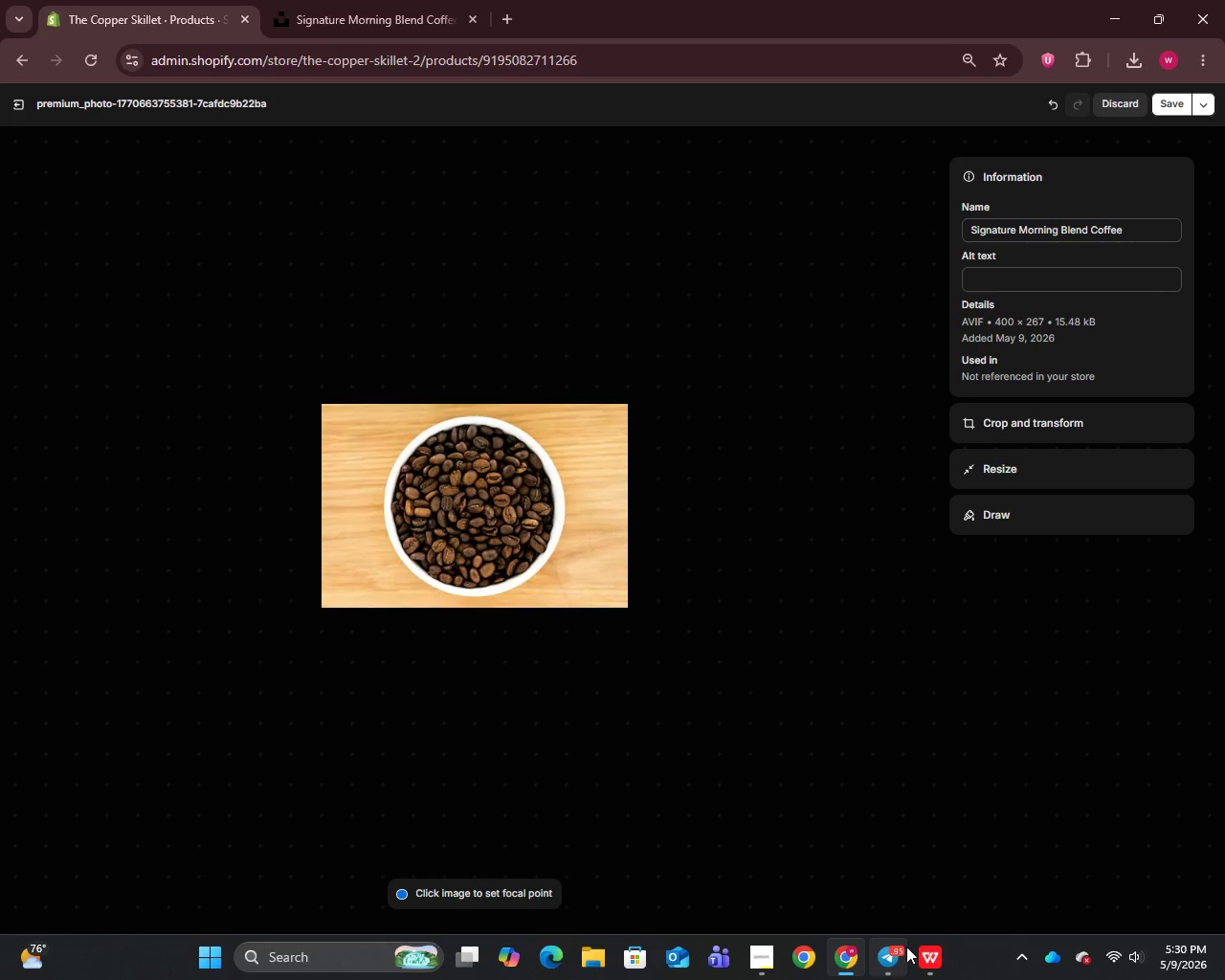 
left_click([877, 956])
 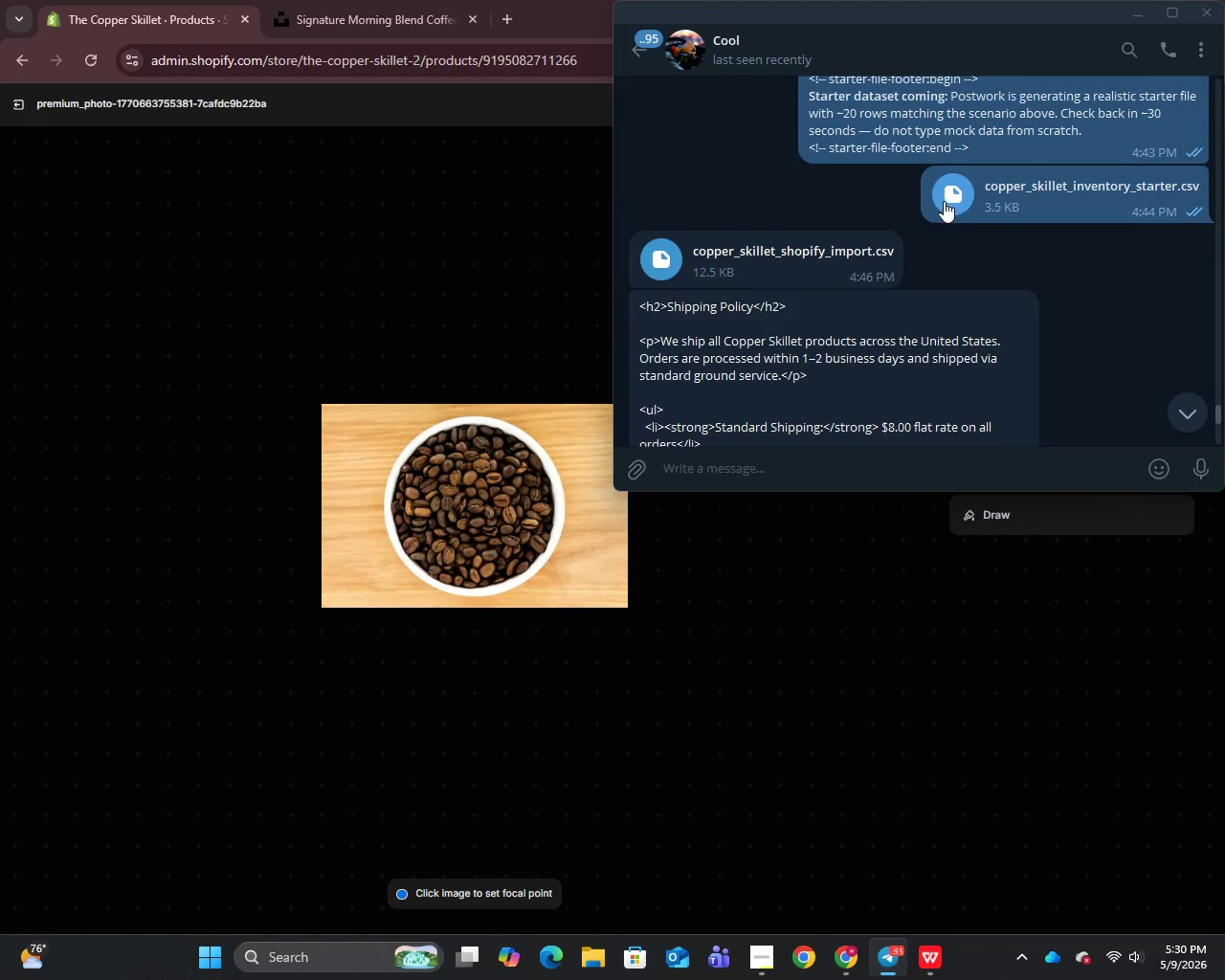 
left_click([947, 204])
 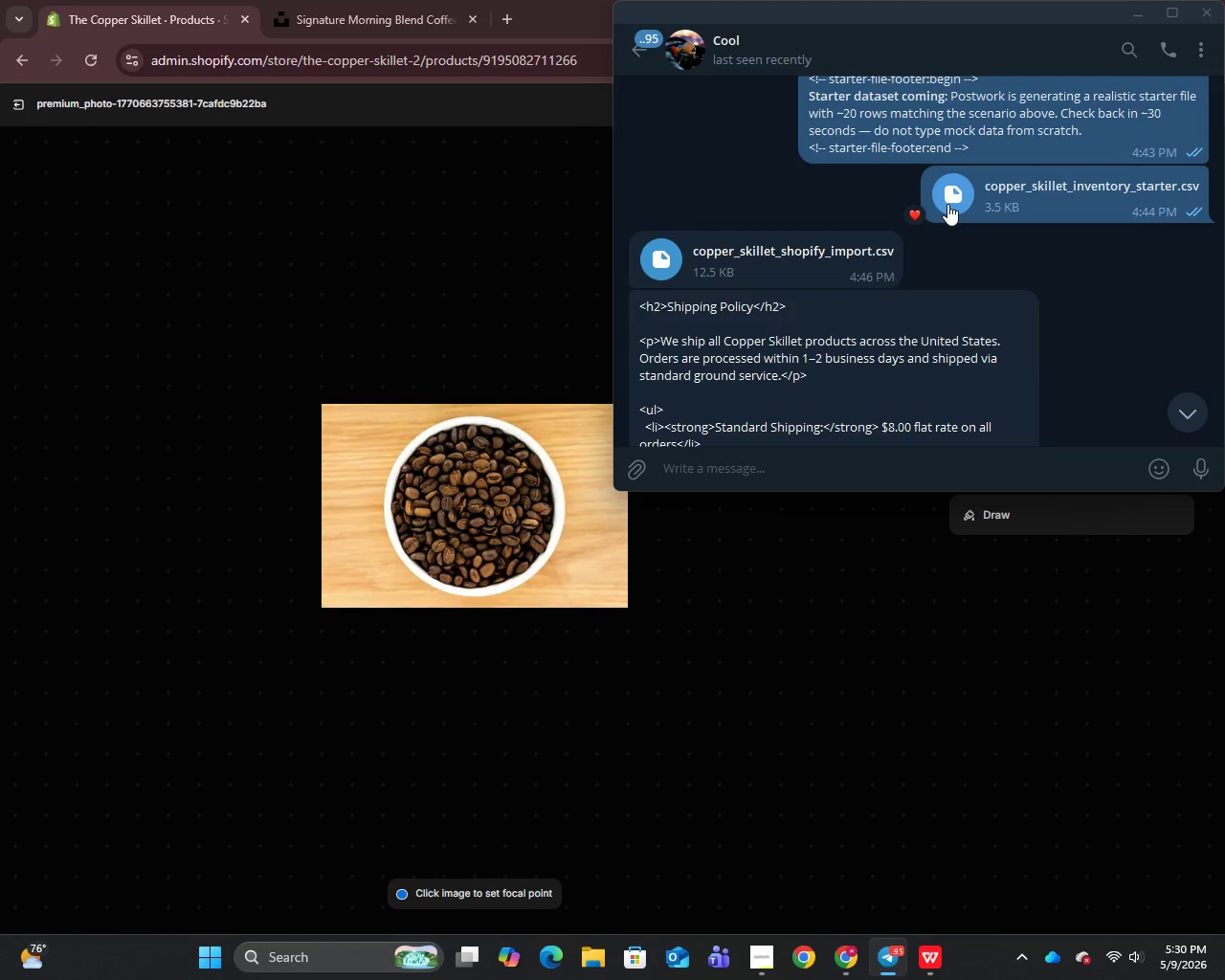 
double_click([948, 197])
 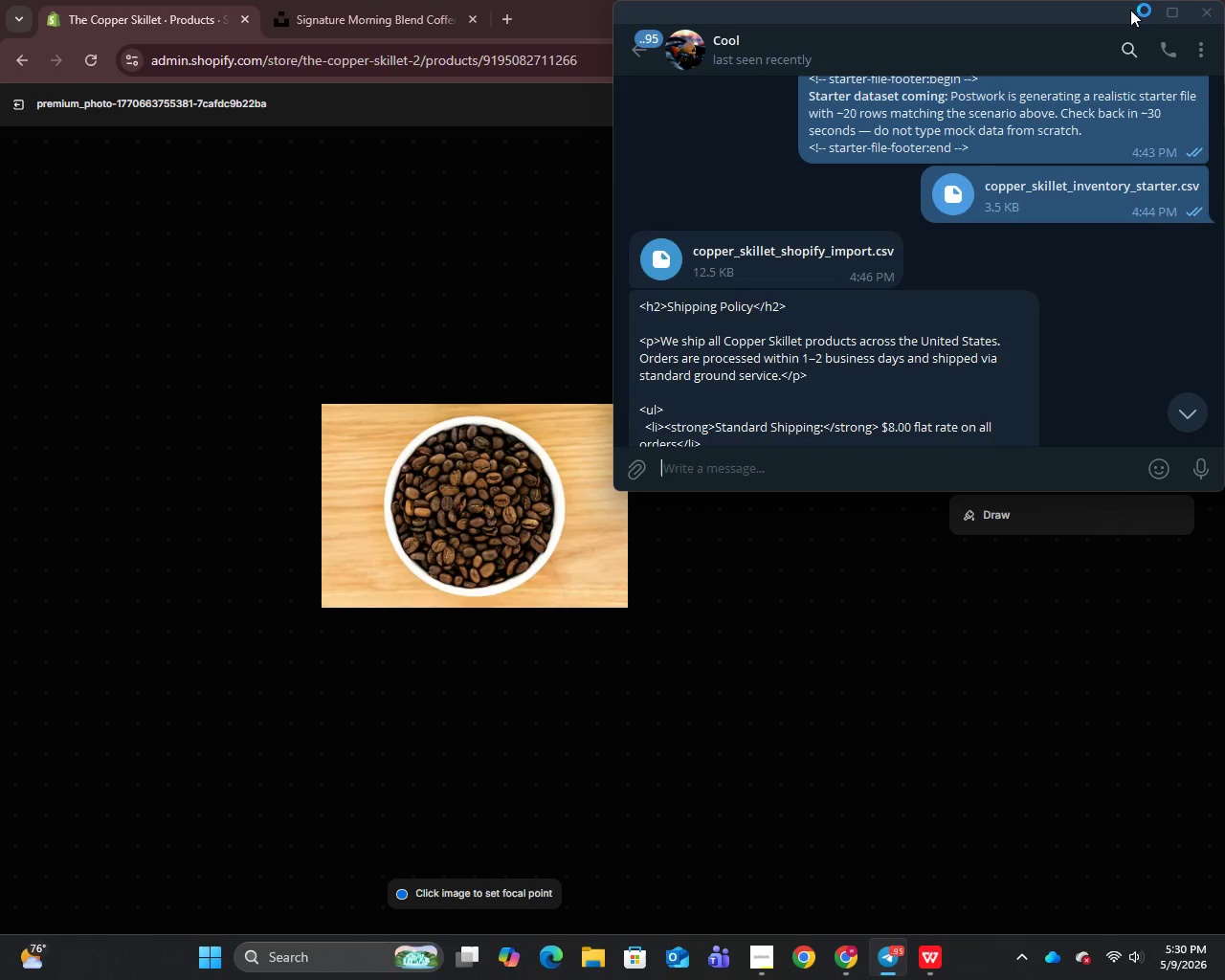 
left_click([1137, 9])
 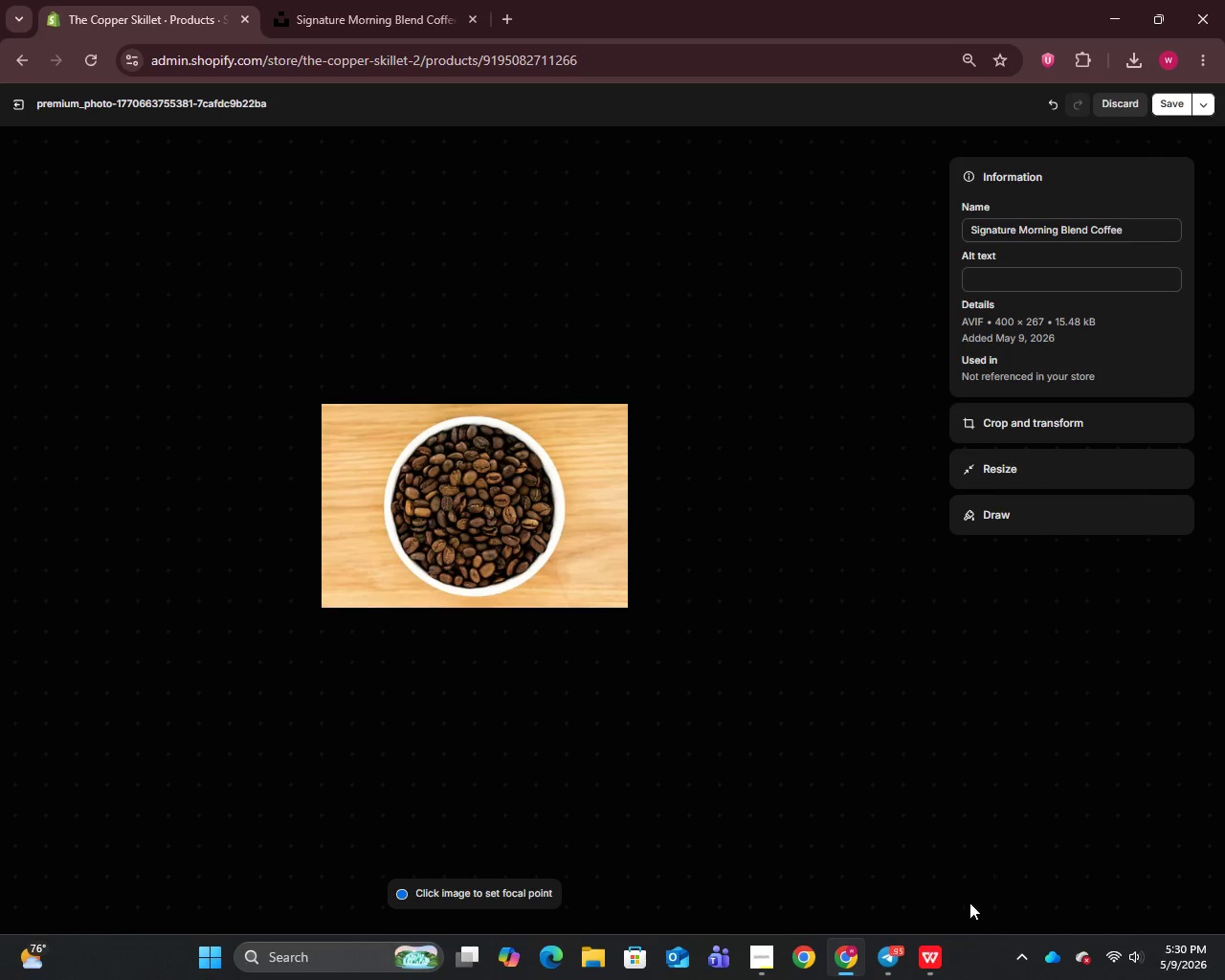 
mouse_move([952, 931])
 